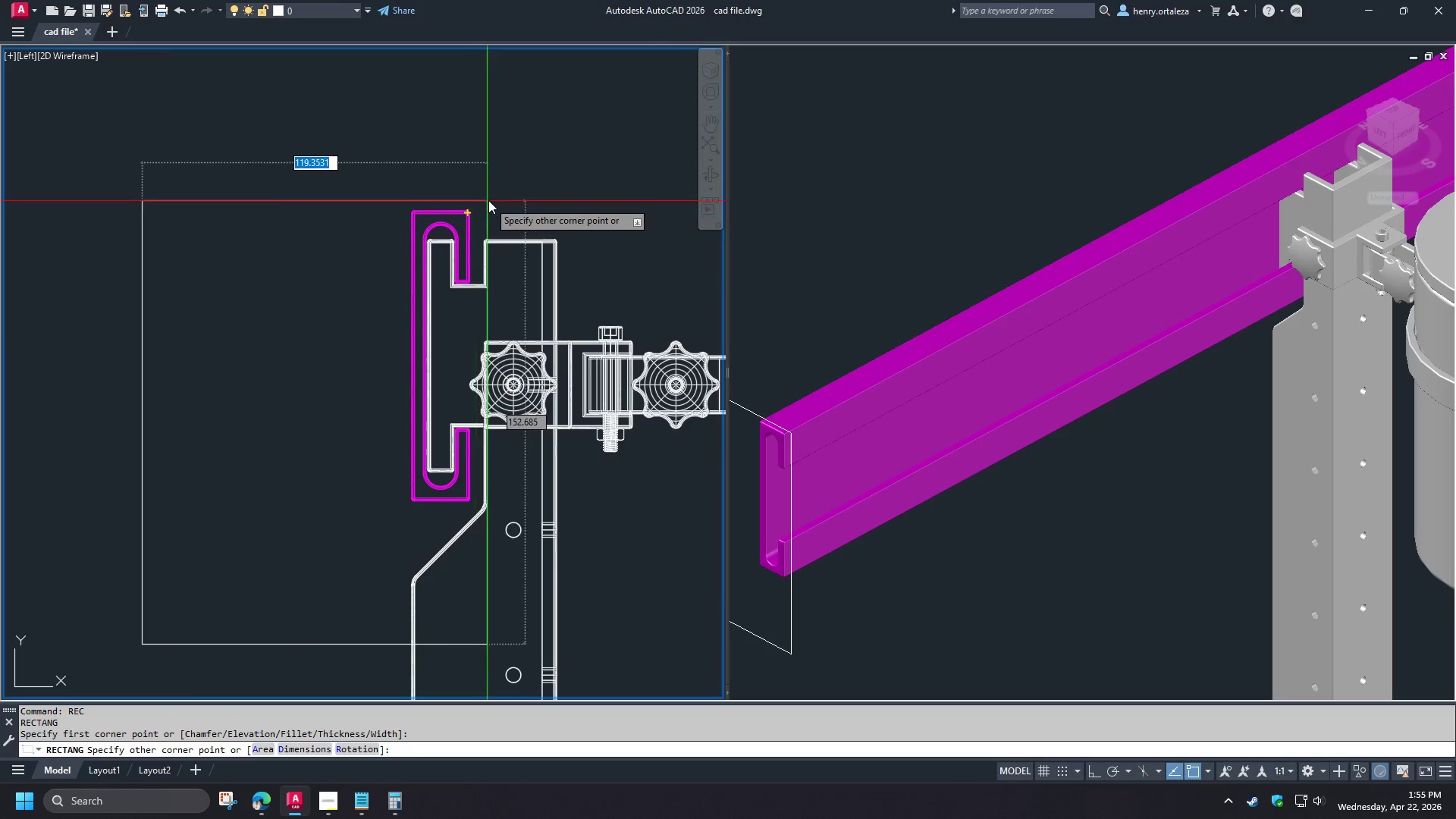 
scroll: coordinate [41, 393], scroll_direction: up, amount: 2.0
 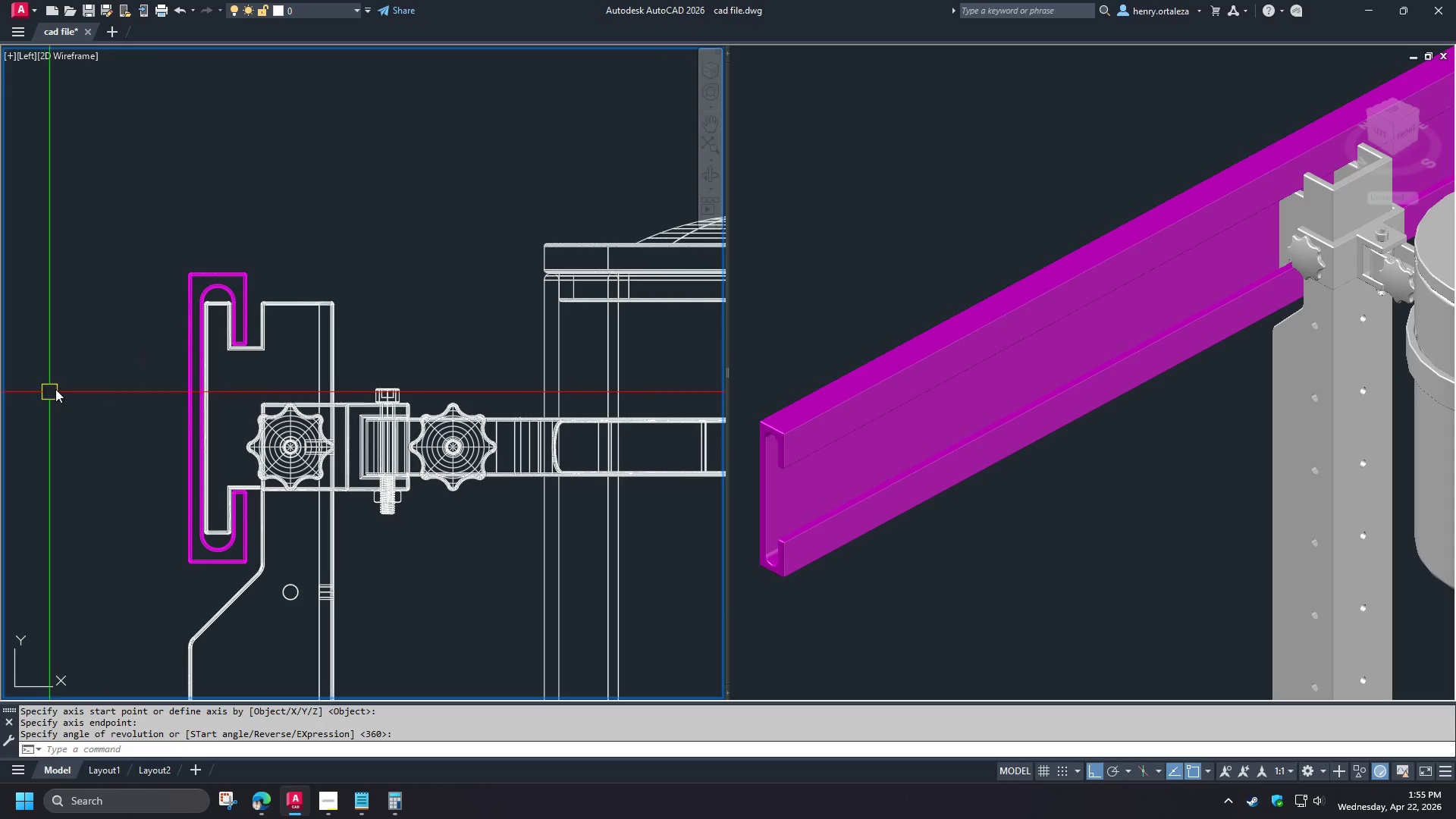 
left_click([420, 284])
 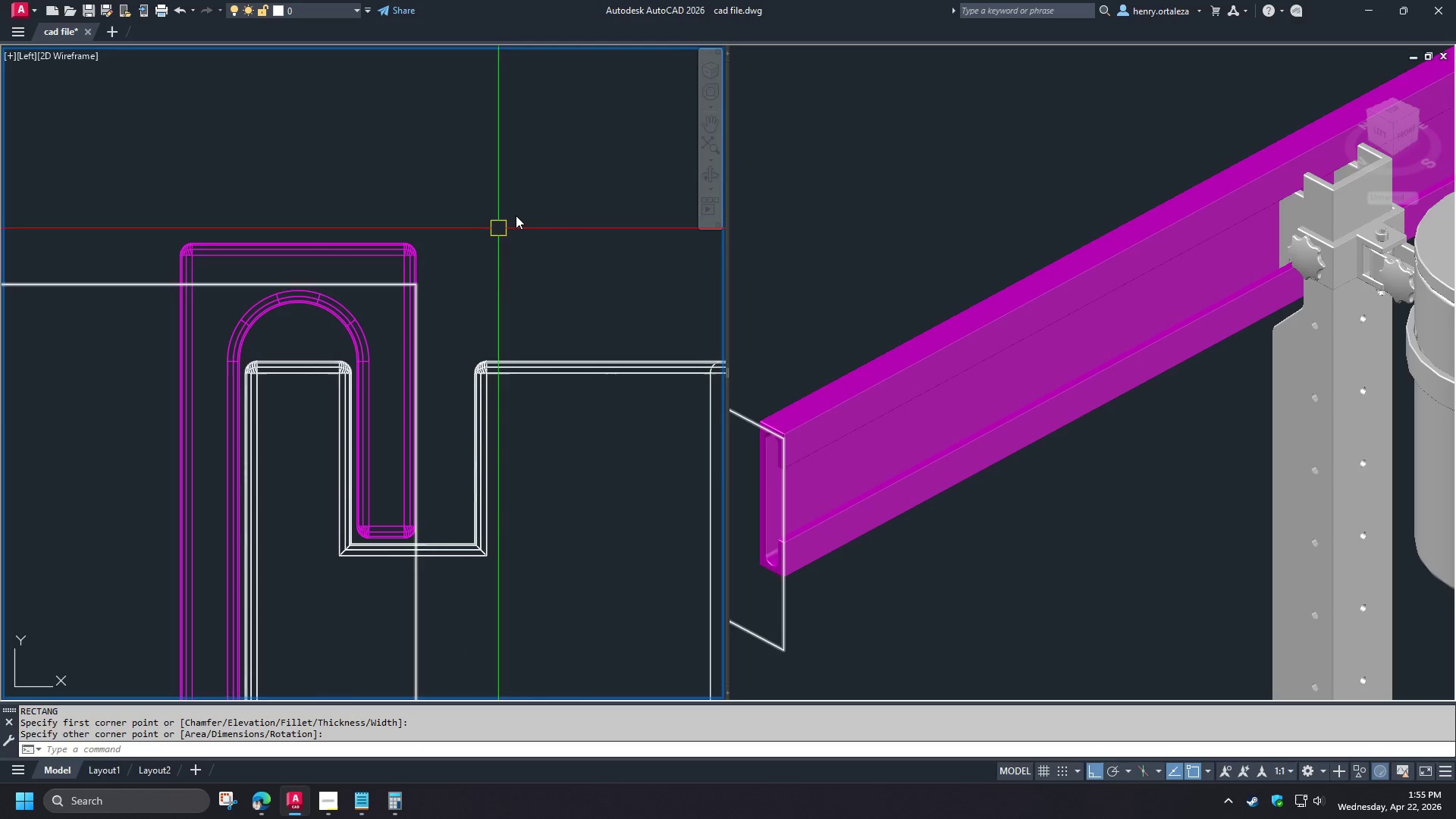 
key(Space)
 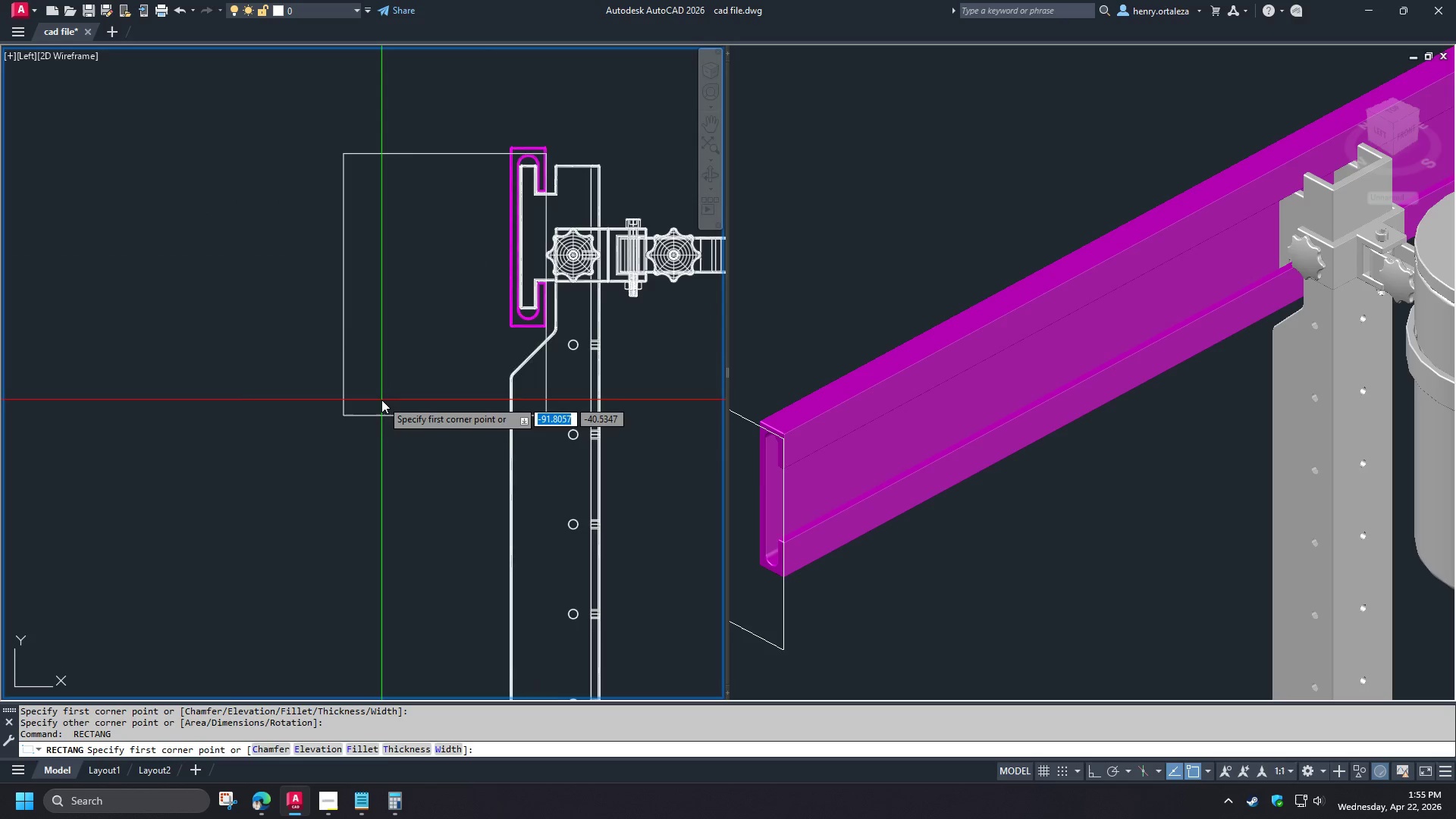 
left_click([381, 400])
 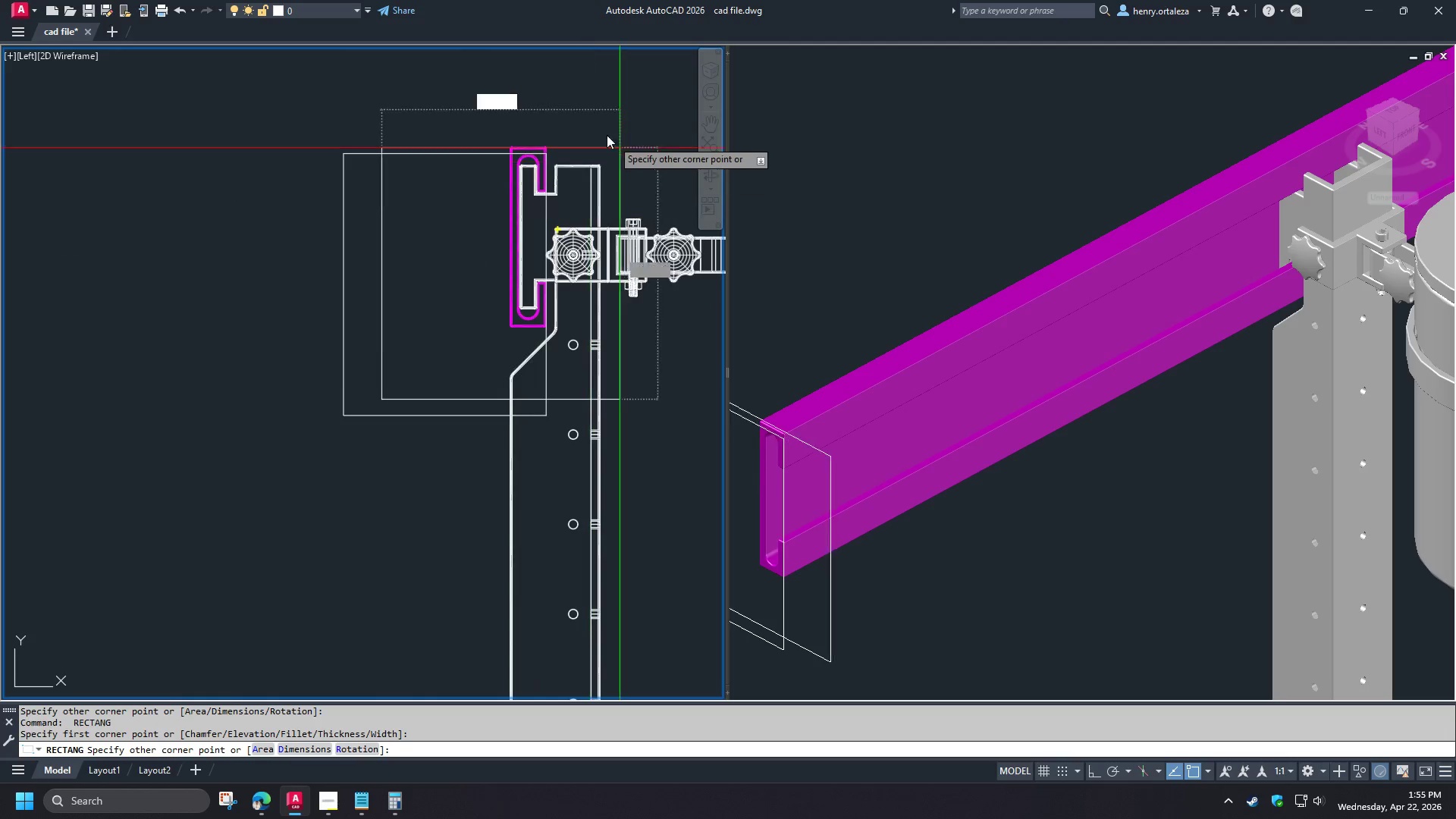 
scroll: coordinate [488, 200], scroll_direction: up, amount: 3.0
 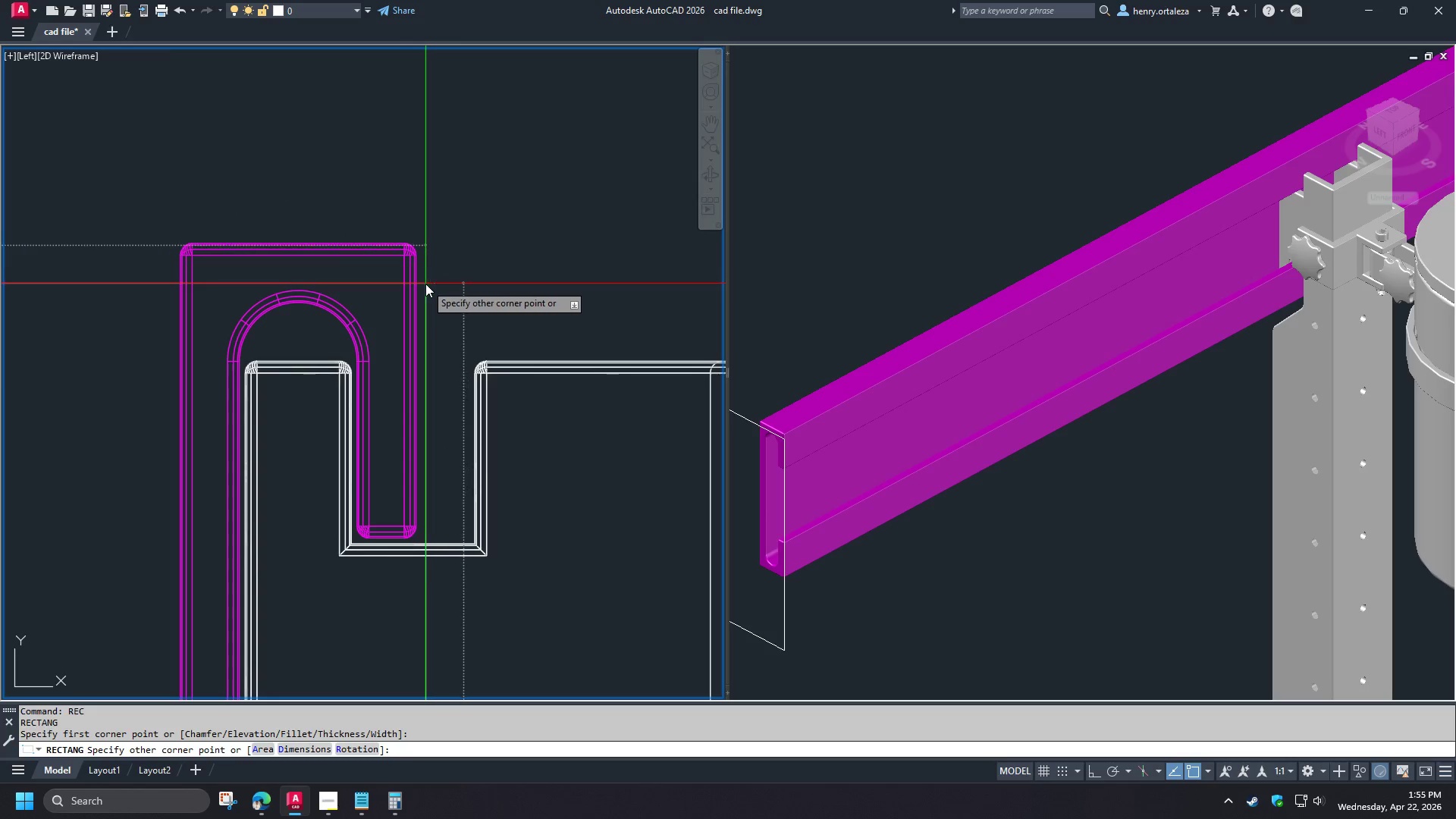 
key(Escape)
 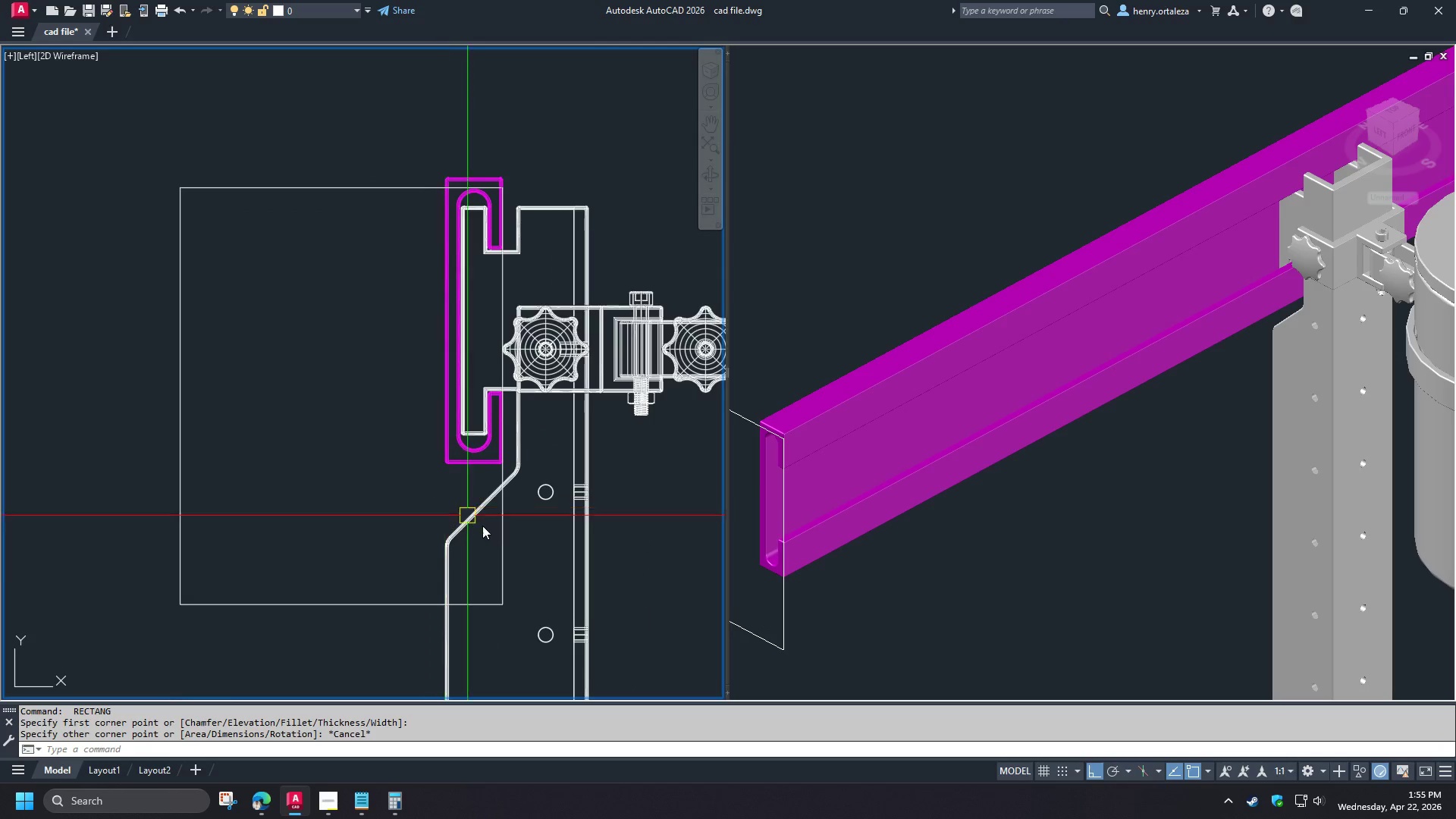 
scroll: coordinate [516, 214], scroll_direction: down, amount: 5.0
 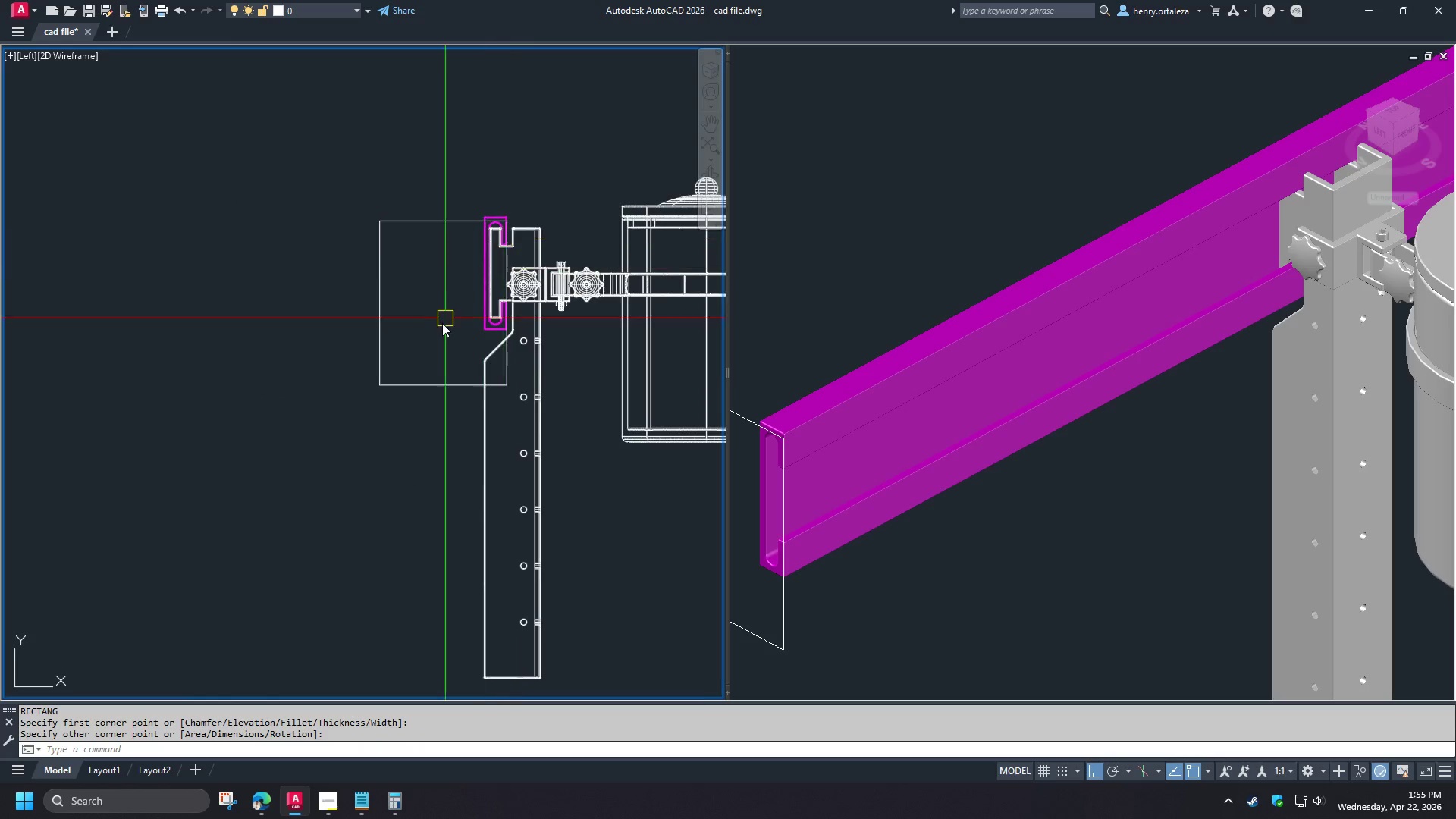 
scroll: coordinate [441, 334], scroll_direction: up, amount: 1.0
 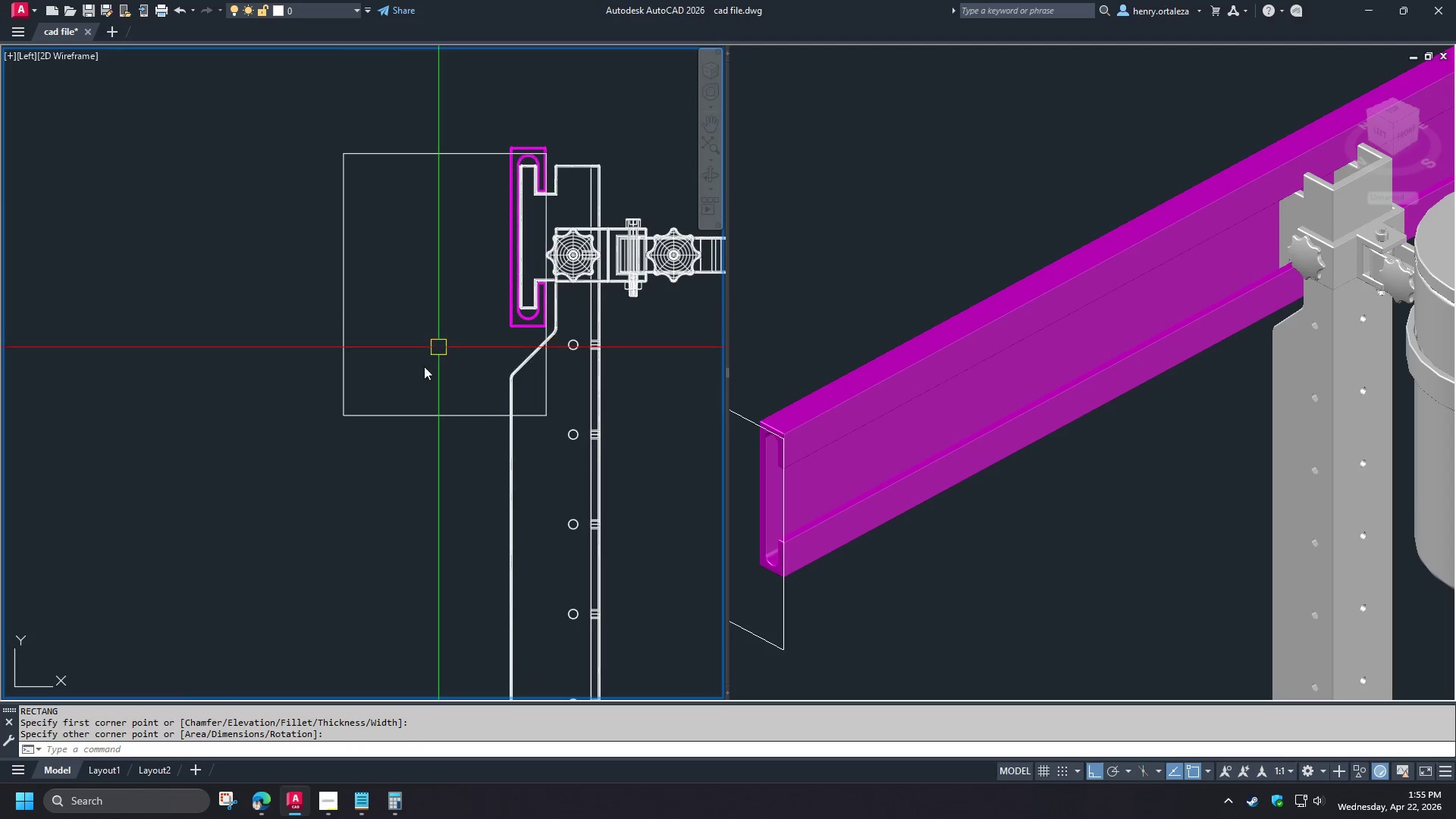 
key(Space)
 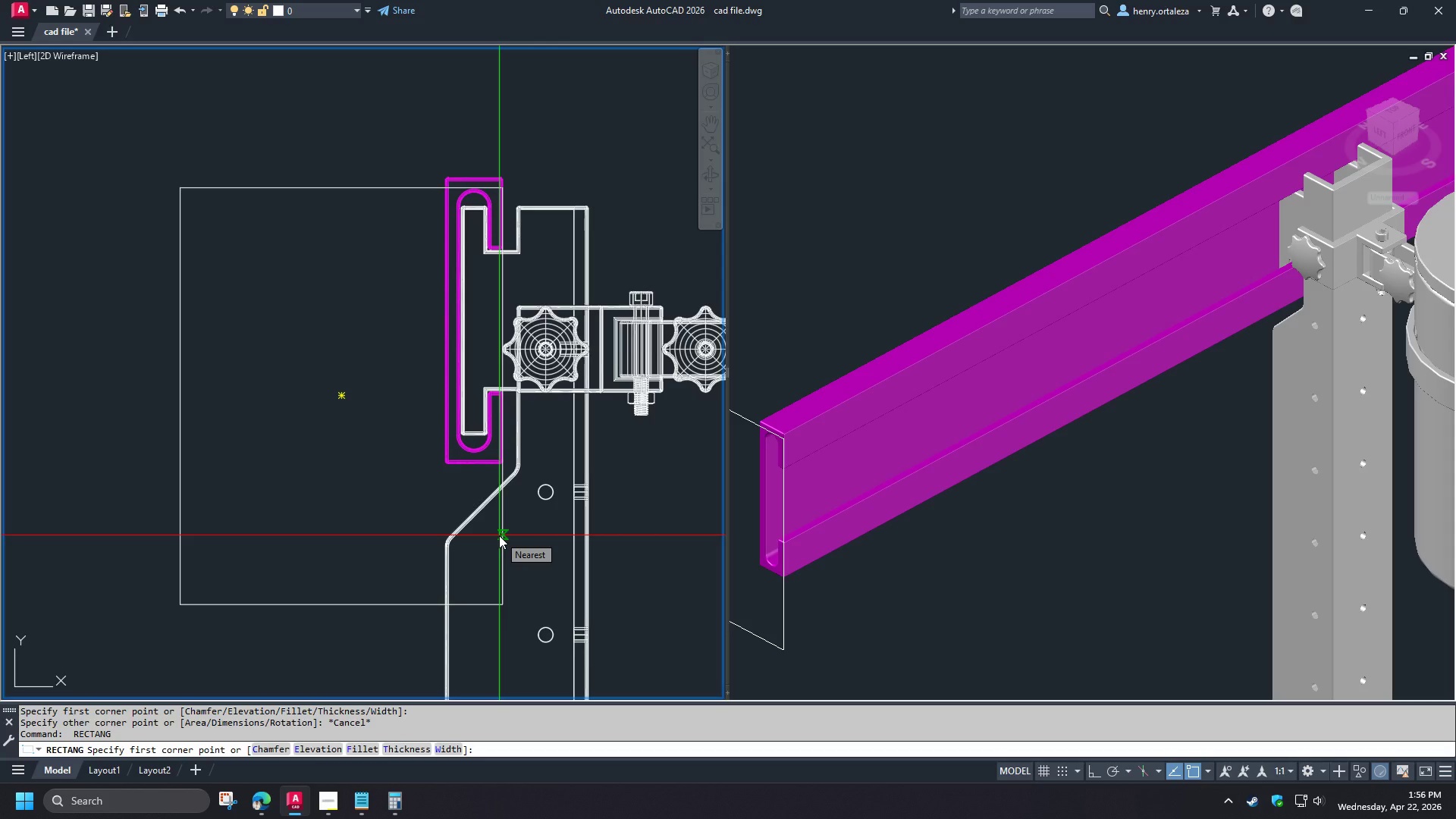 
scroll: coordinate [563, 117], scroll_direction: up, amount: 2.0
 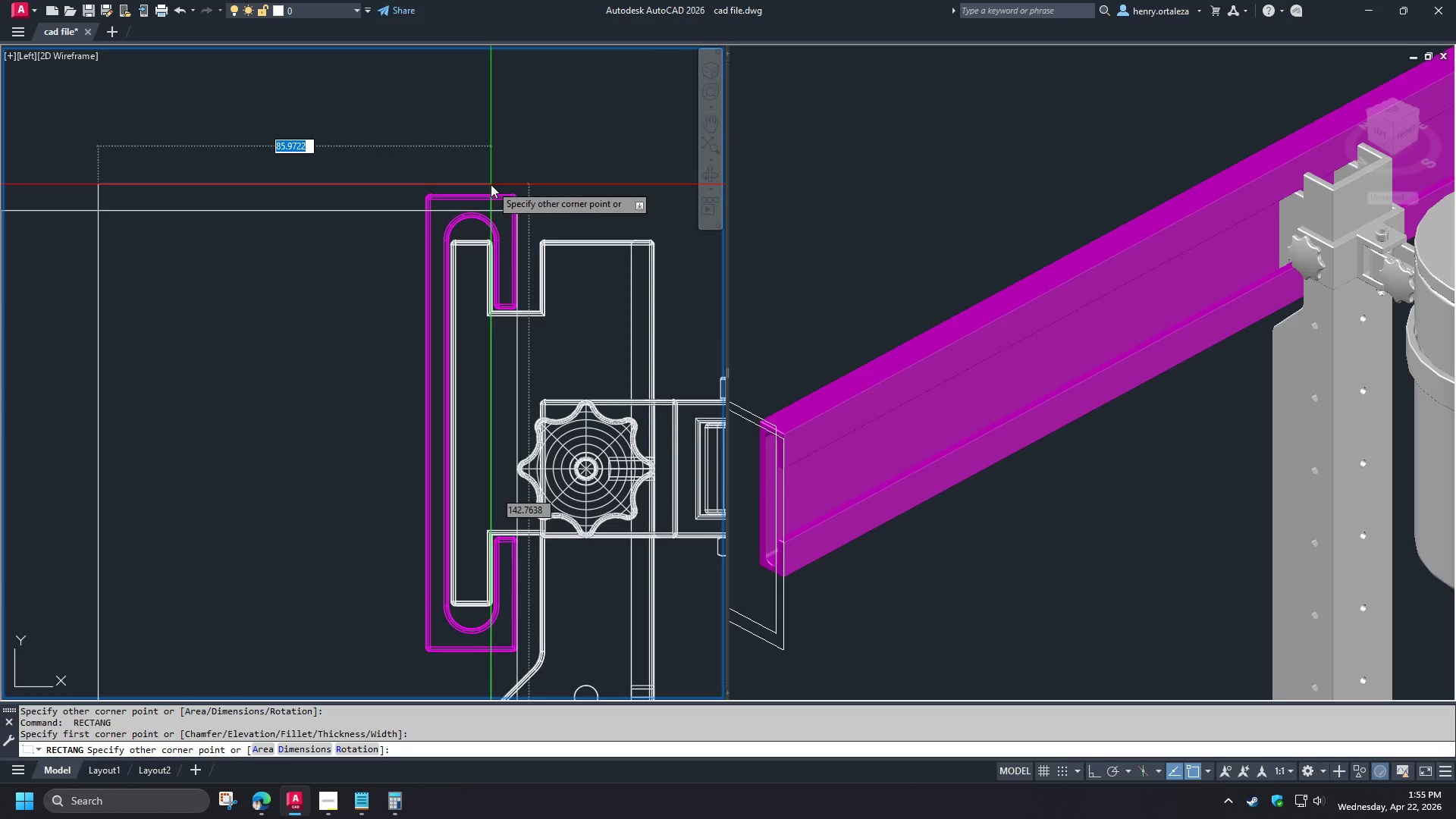 
left_click([499, 535])
 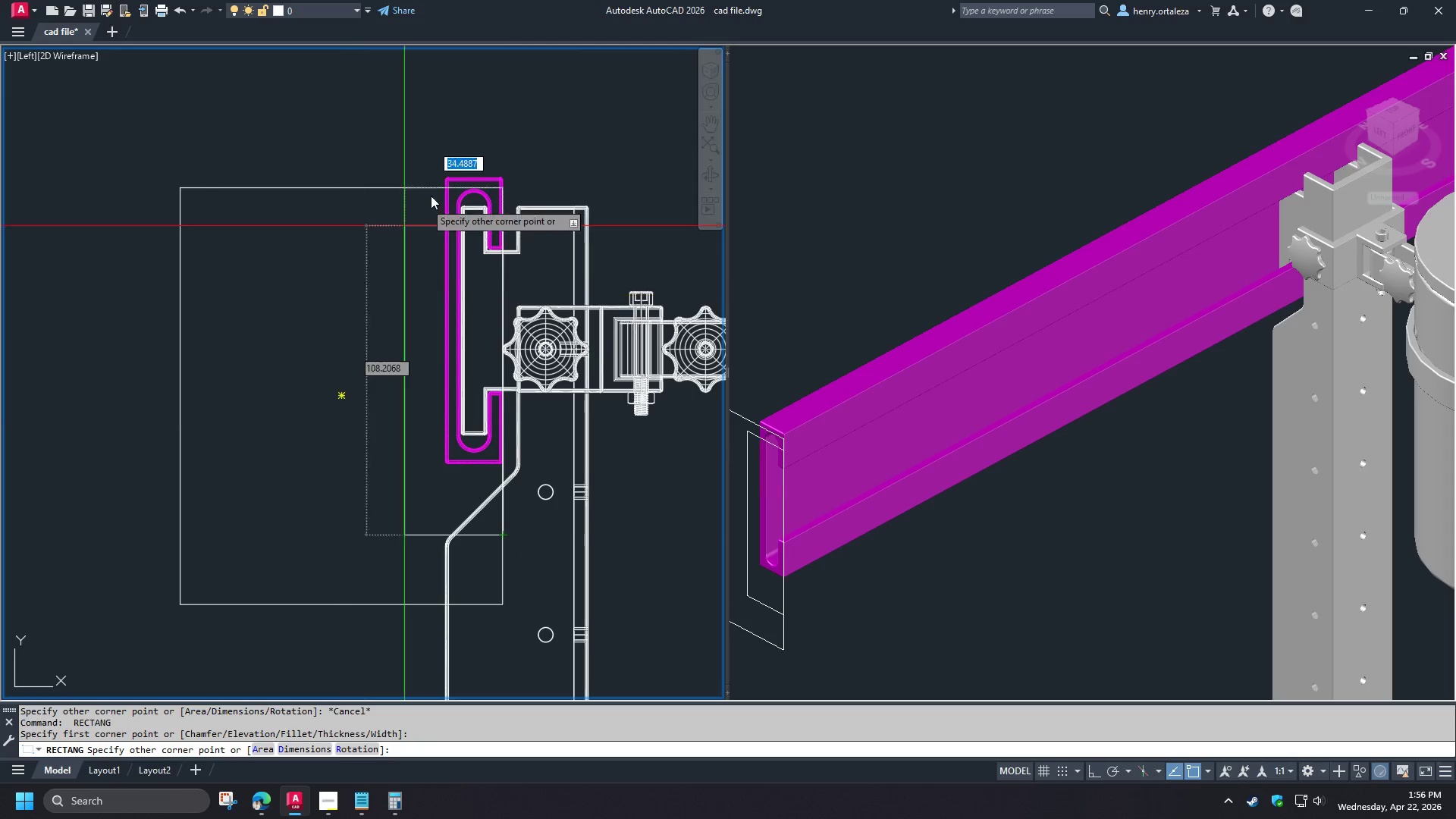 
scroll: coordinate [479, 149], scroll_direction: down, amount: 1.0
 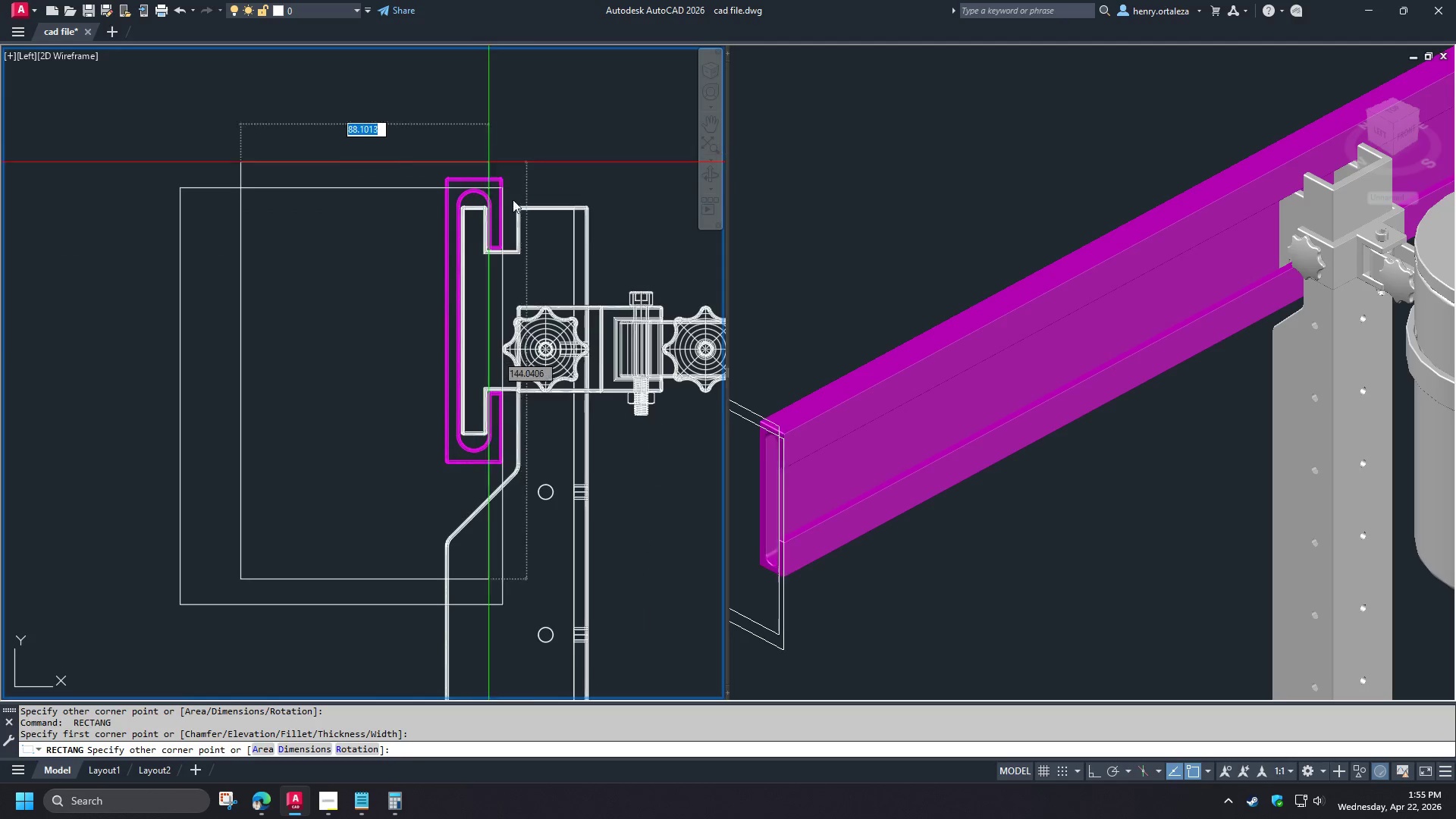 
left_click([441, 194])
 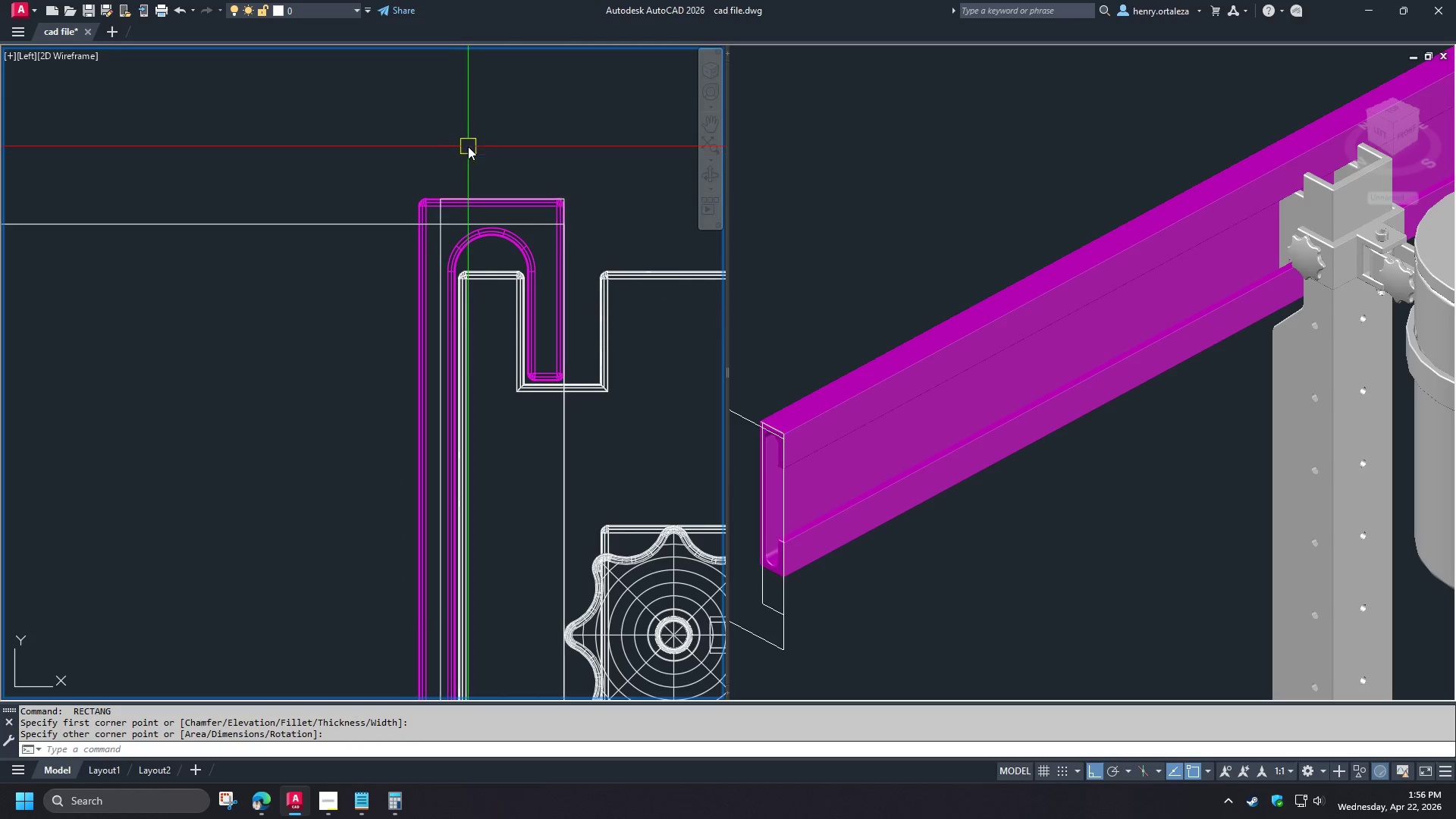 
scroll: coordinate [463, 165], scroll_direction: up, amount: 2.0
 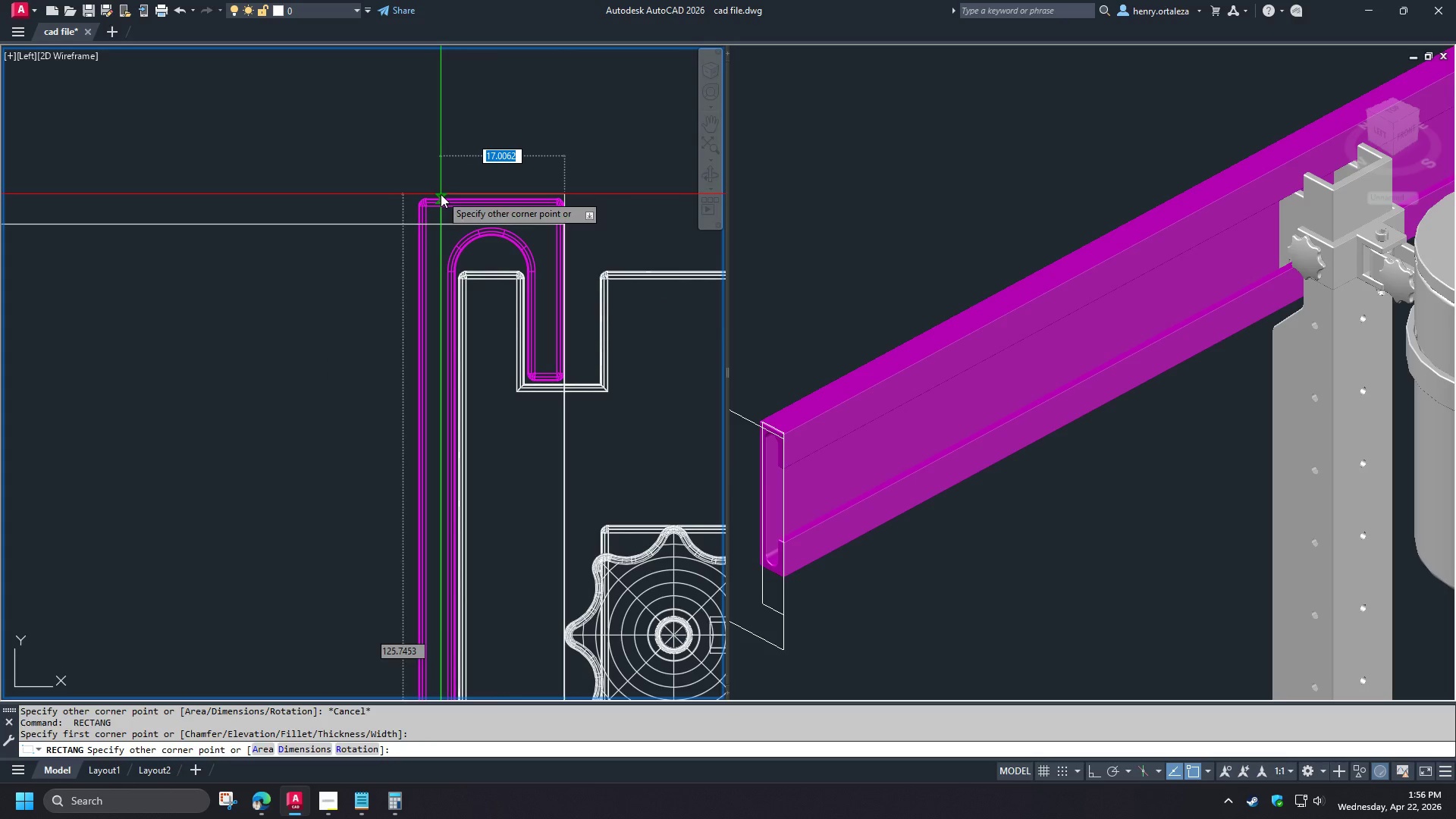 
key(Space)
 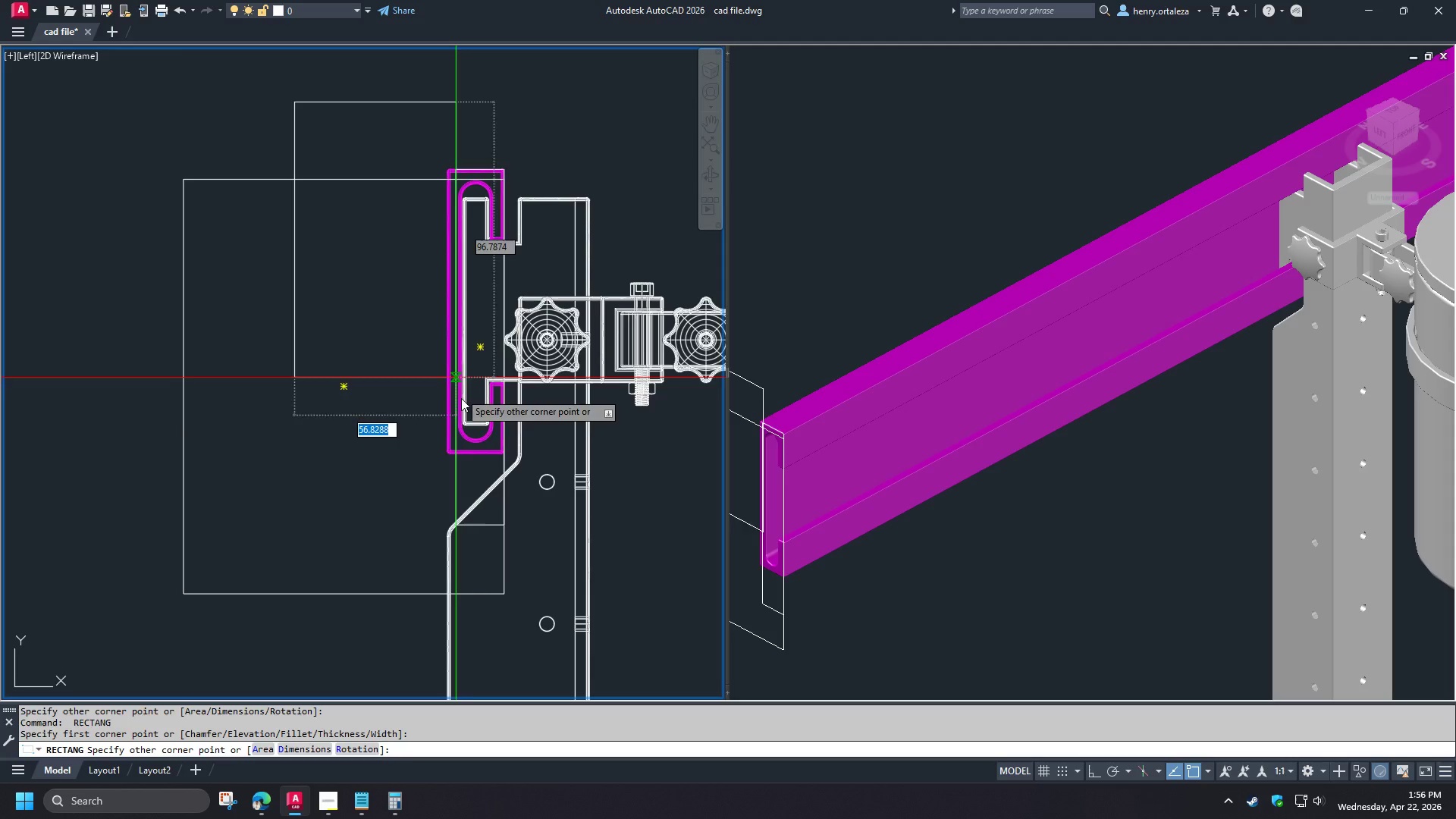 
scroll: coordinate [466, 150], scroll_direction: down, amount: 2.0
 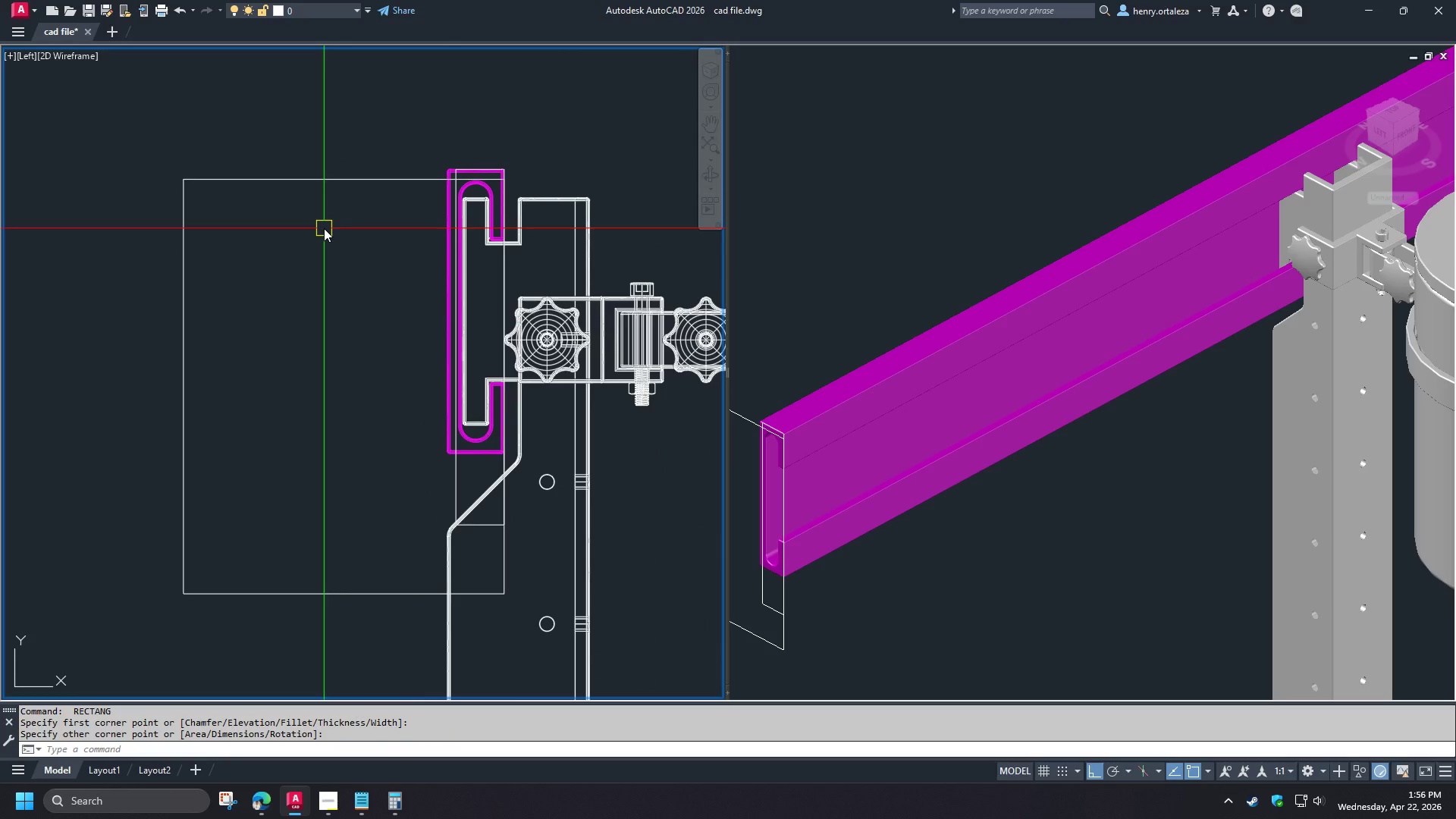 
left_click([498, 445])
 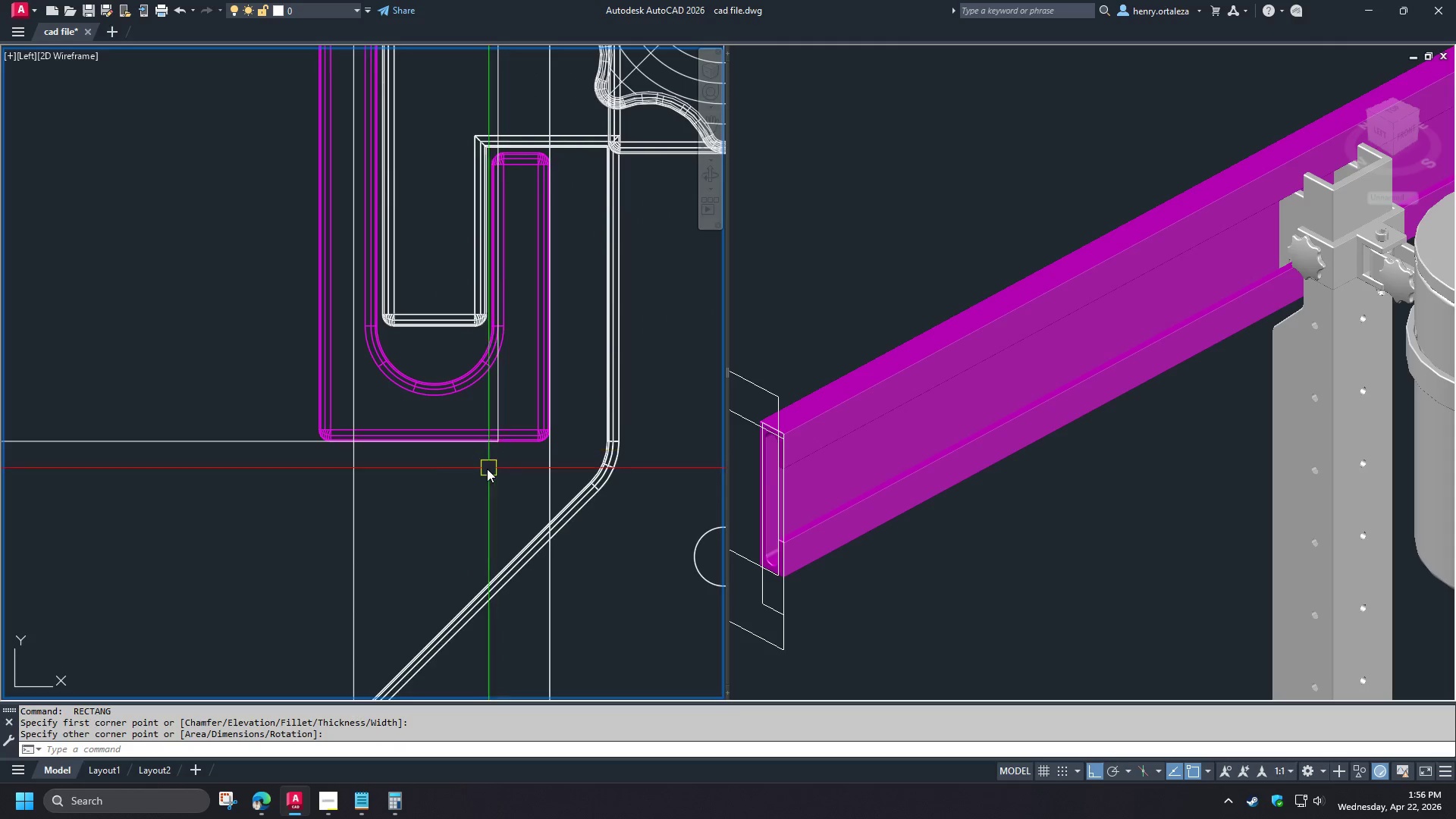 
key(B)
 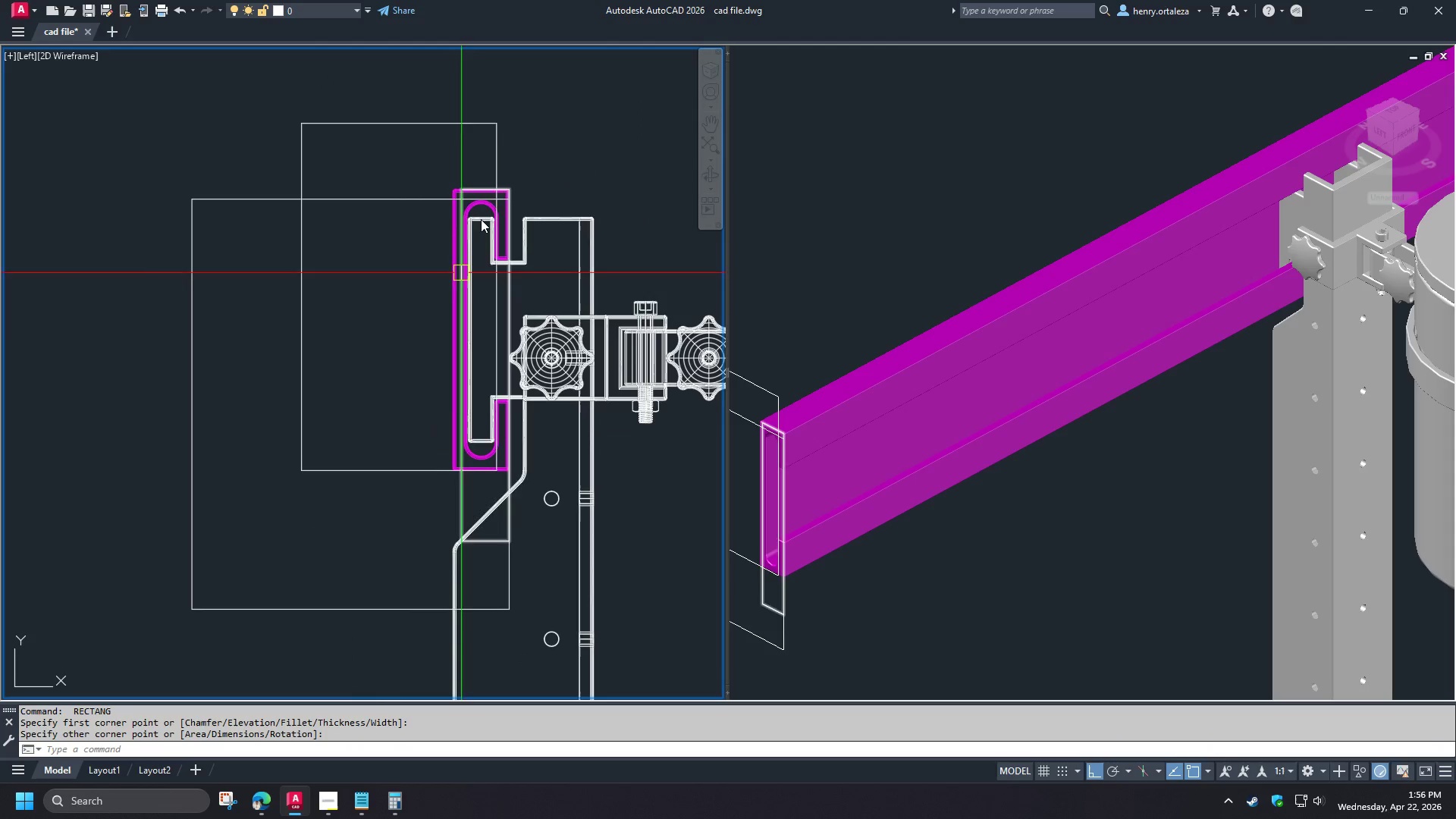 
key(R)
 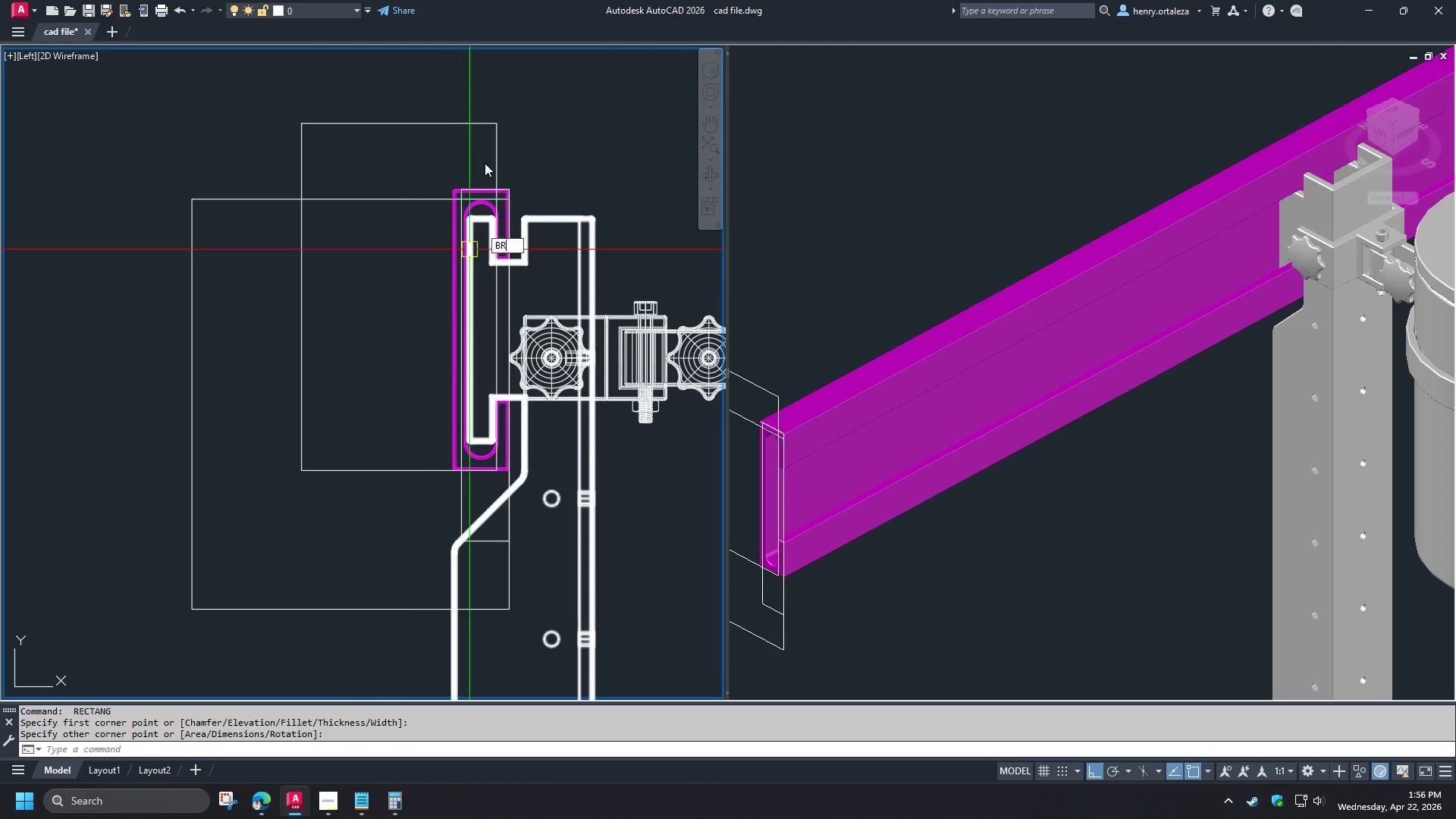 
key(Space)
 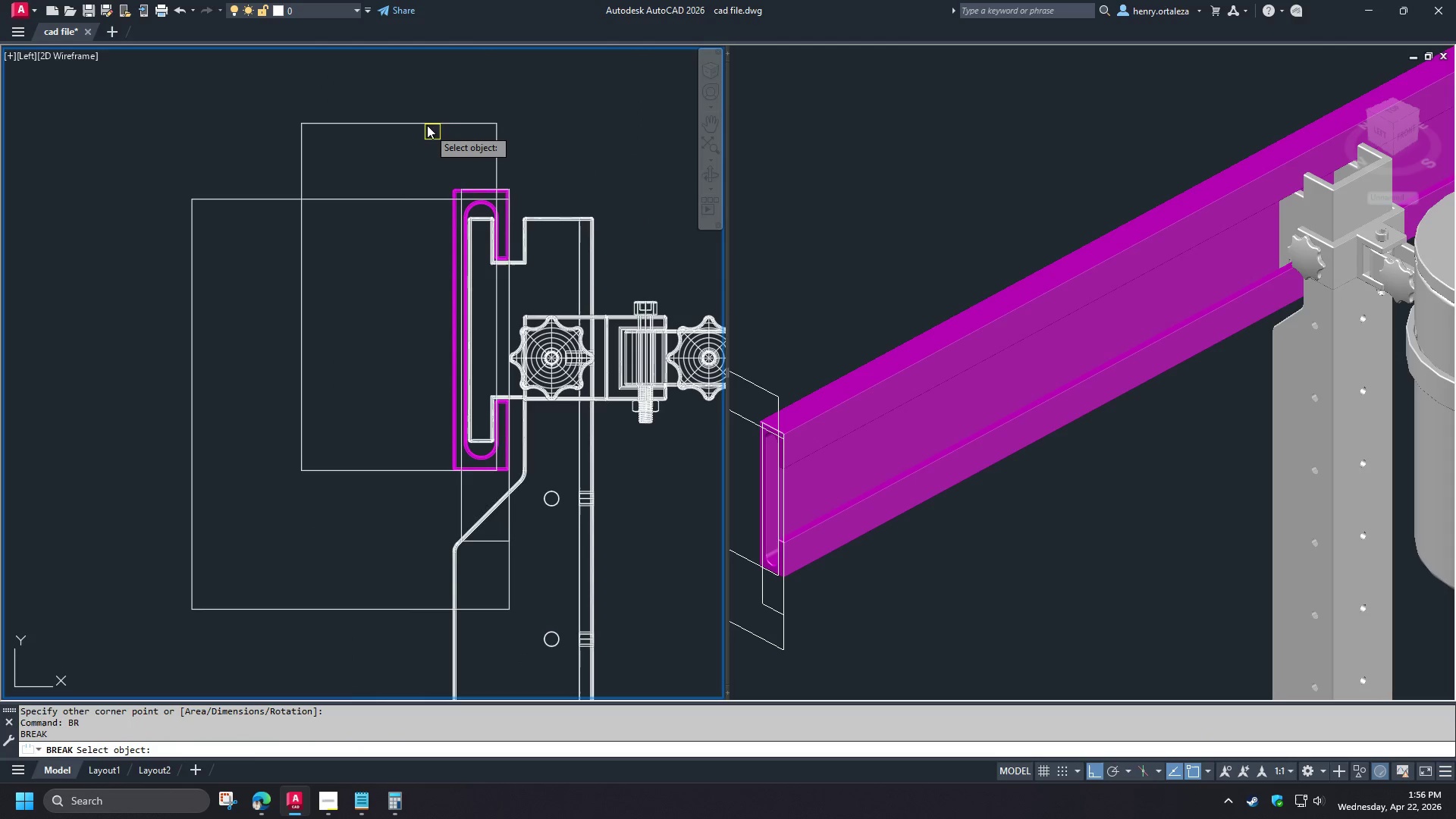 
left_click_drag(start_coordinate=[424, 119], to_coordinate=[431, 118])
 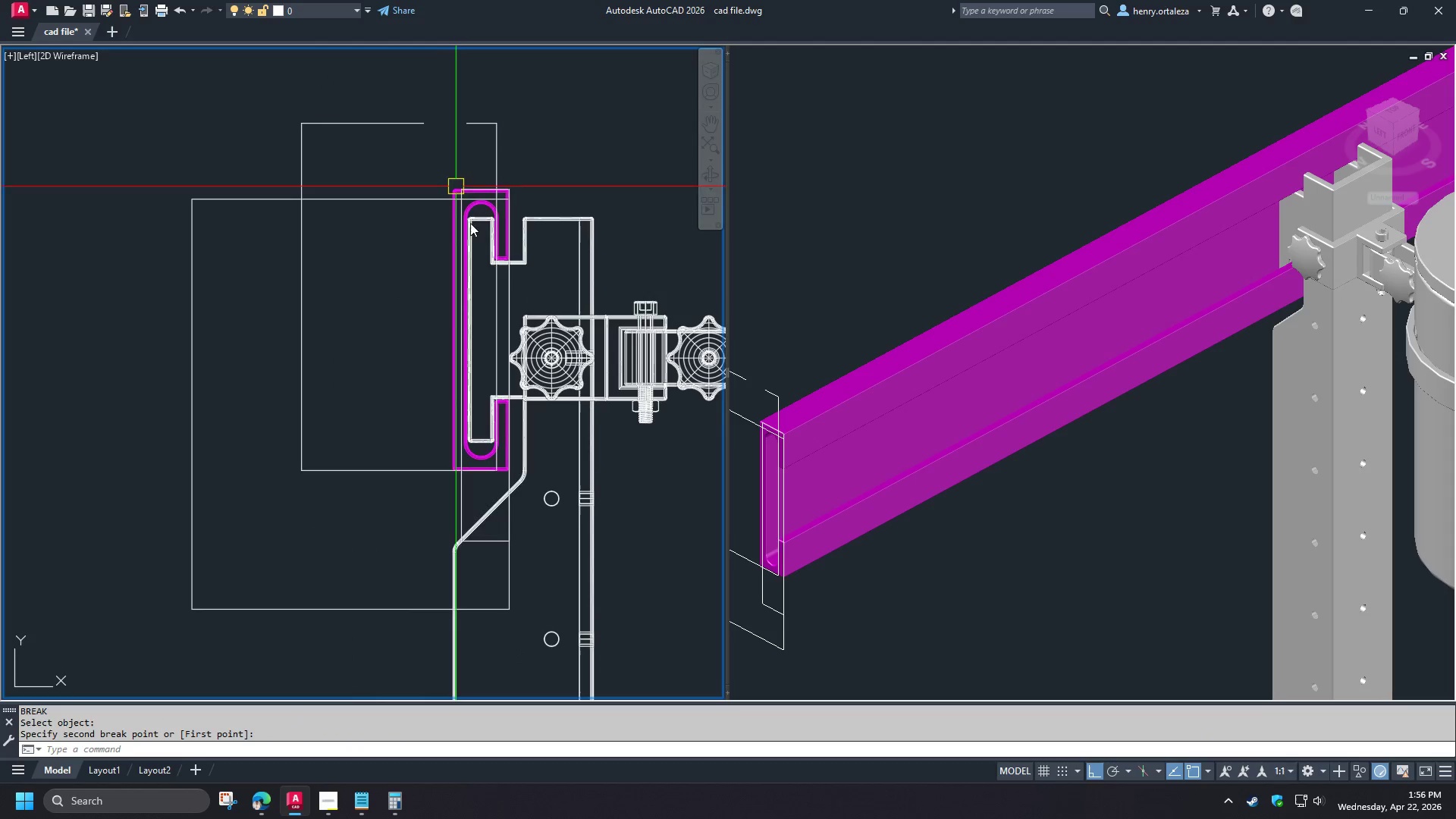 
scroll: coordinate [489, 460], scroll_direction: up, amount: 3.0
 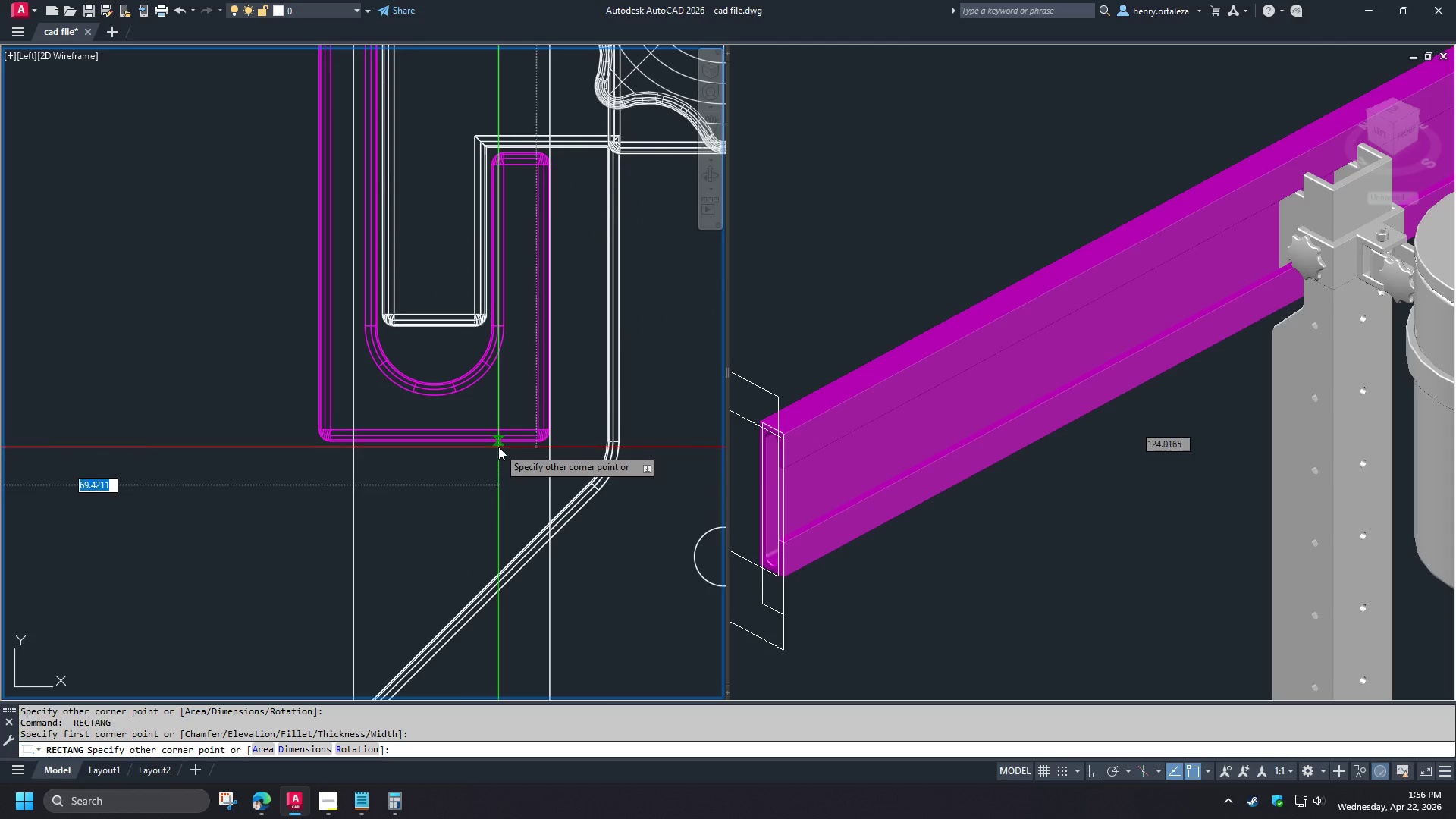 
scroll: coordinate [486, 469], scroll_direction: down, amount: 4.0
 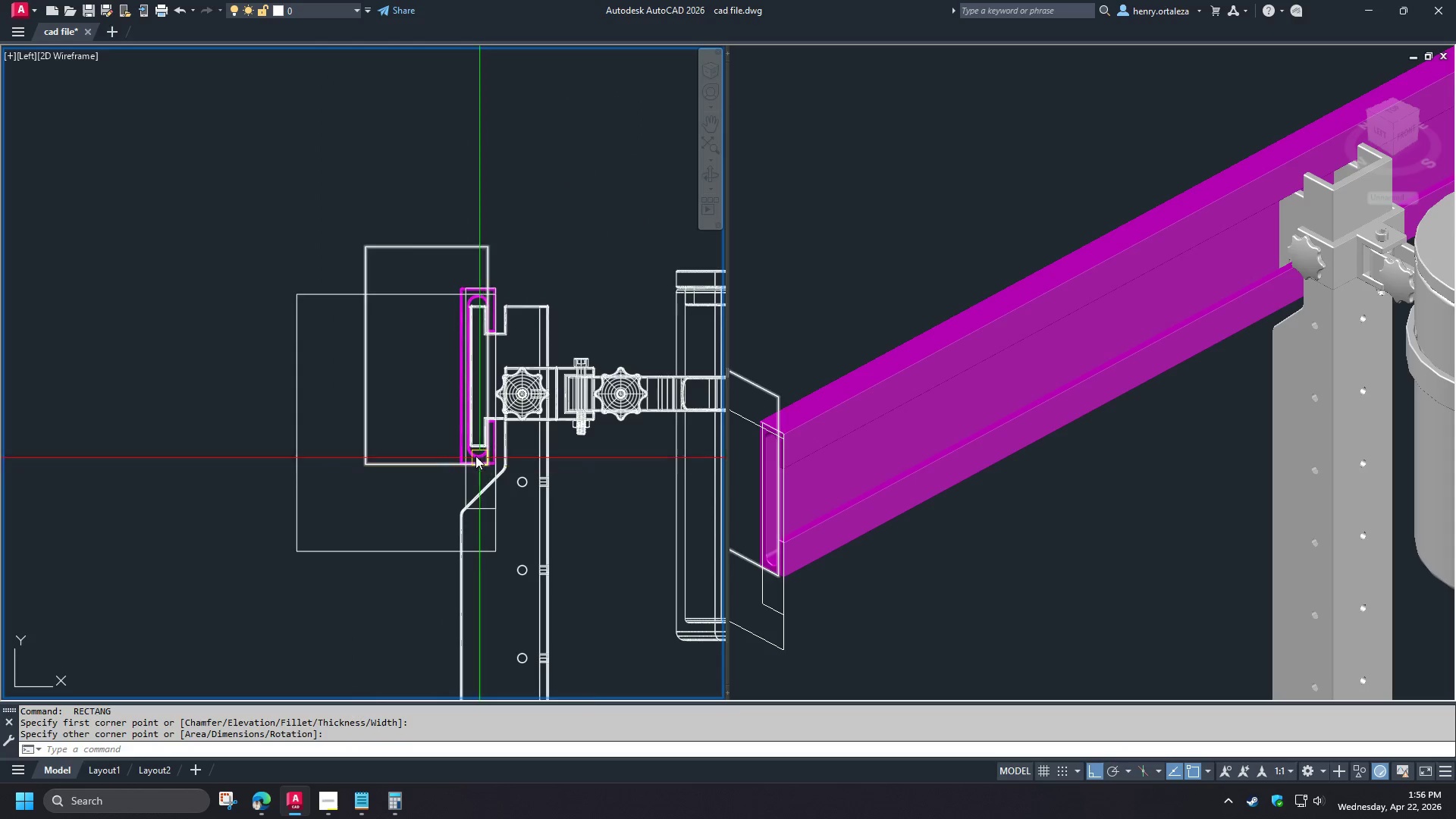 
scroll: coordinate [532, 301], scroll_direction: up, amount: 2.0
 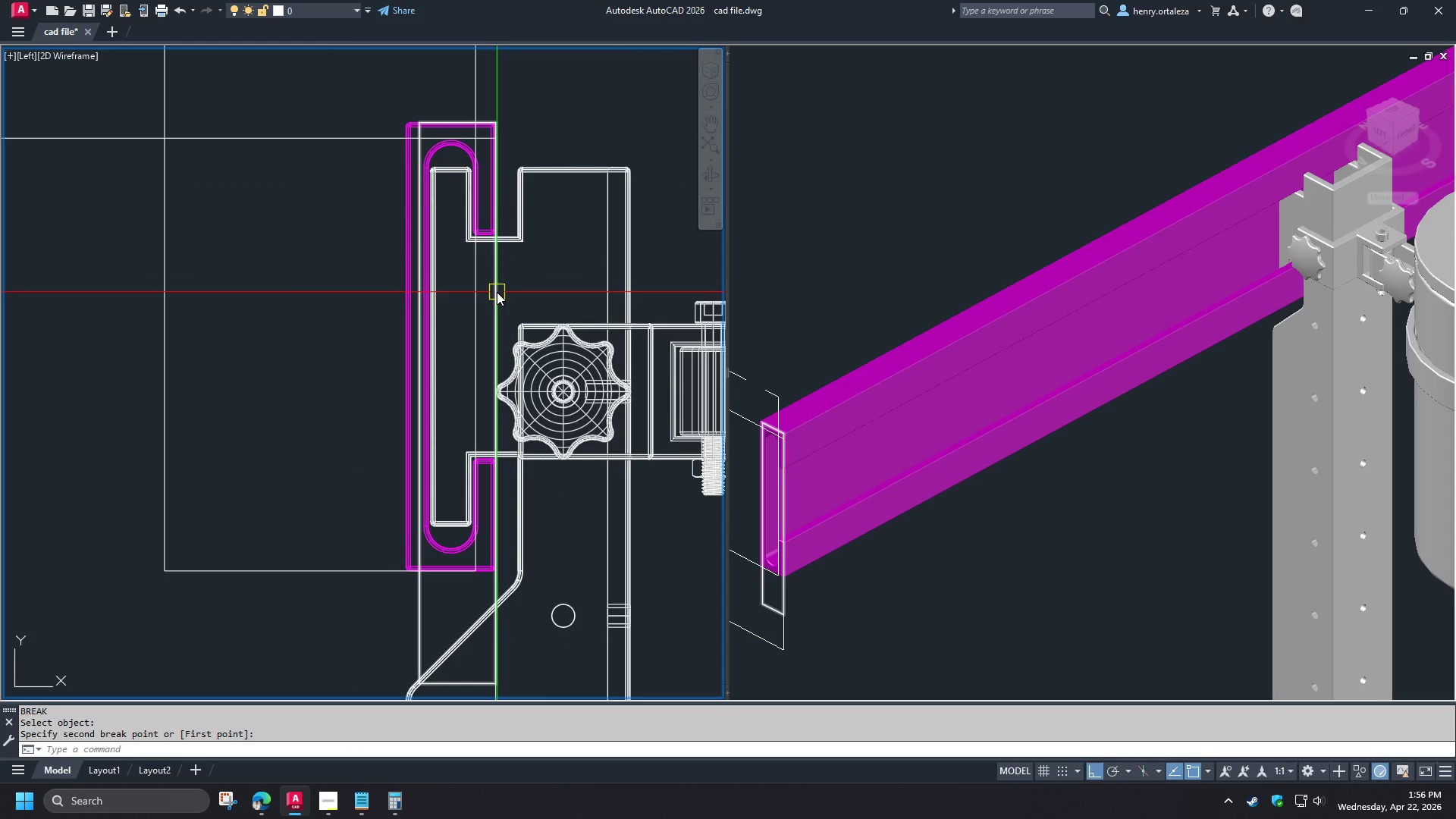 
wait(6.58)
 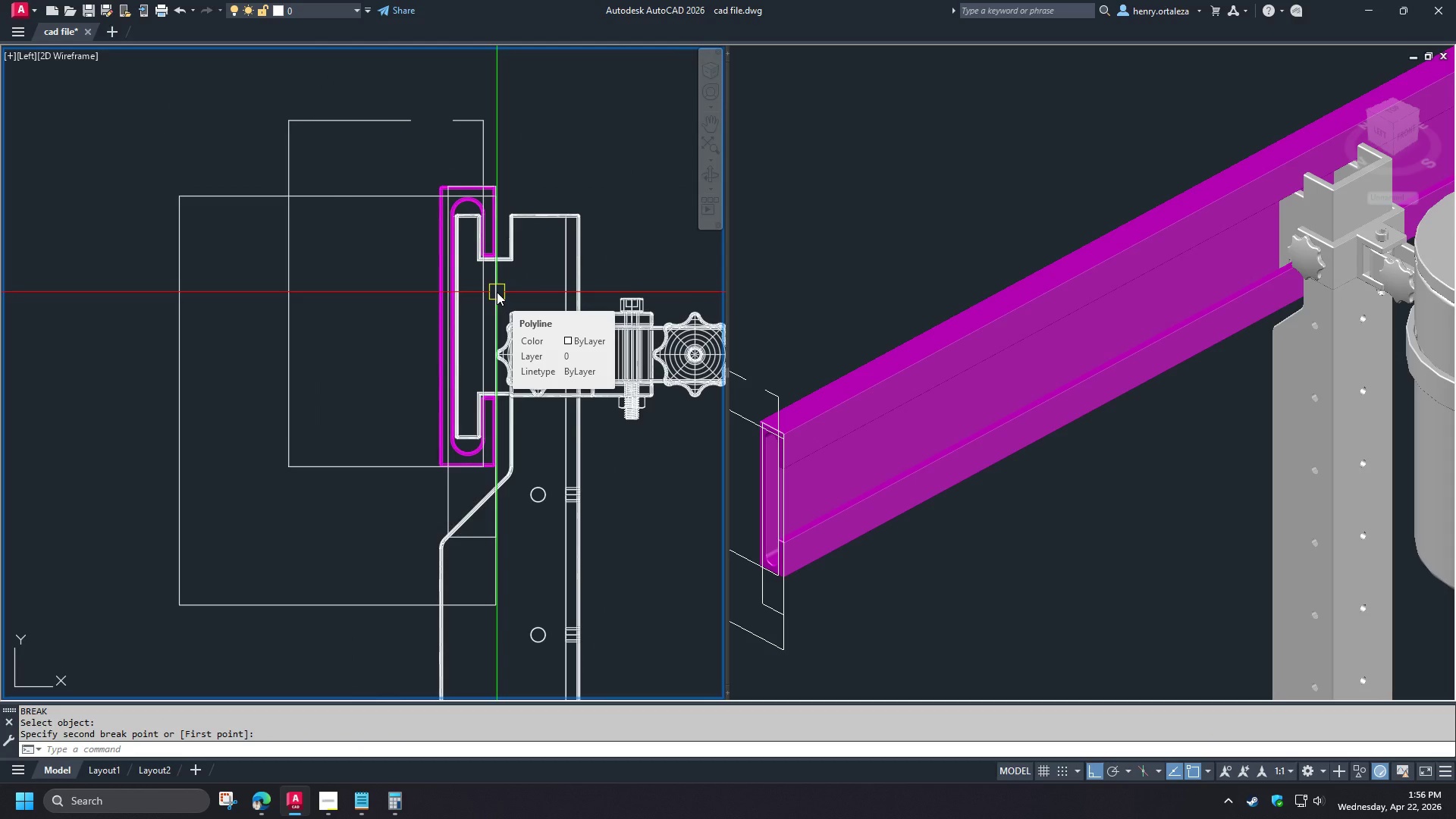 
key(Space)
 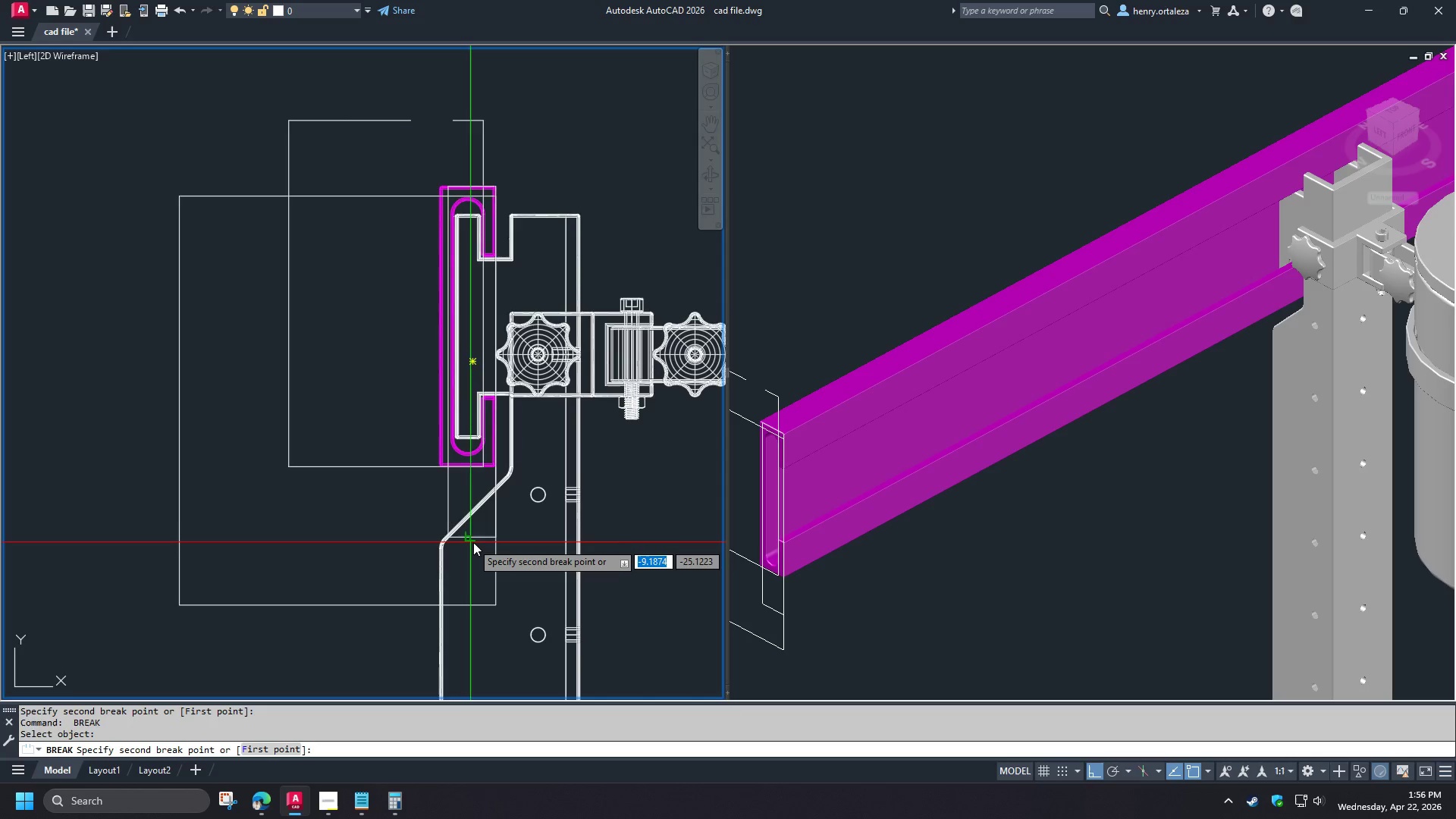 
double_click([482, 544])
 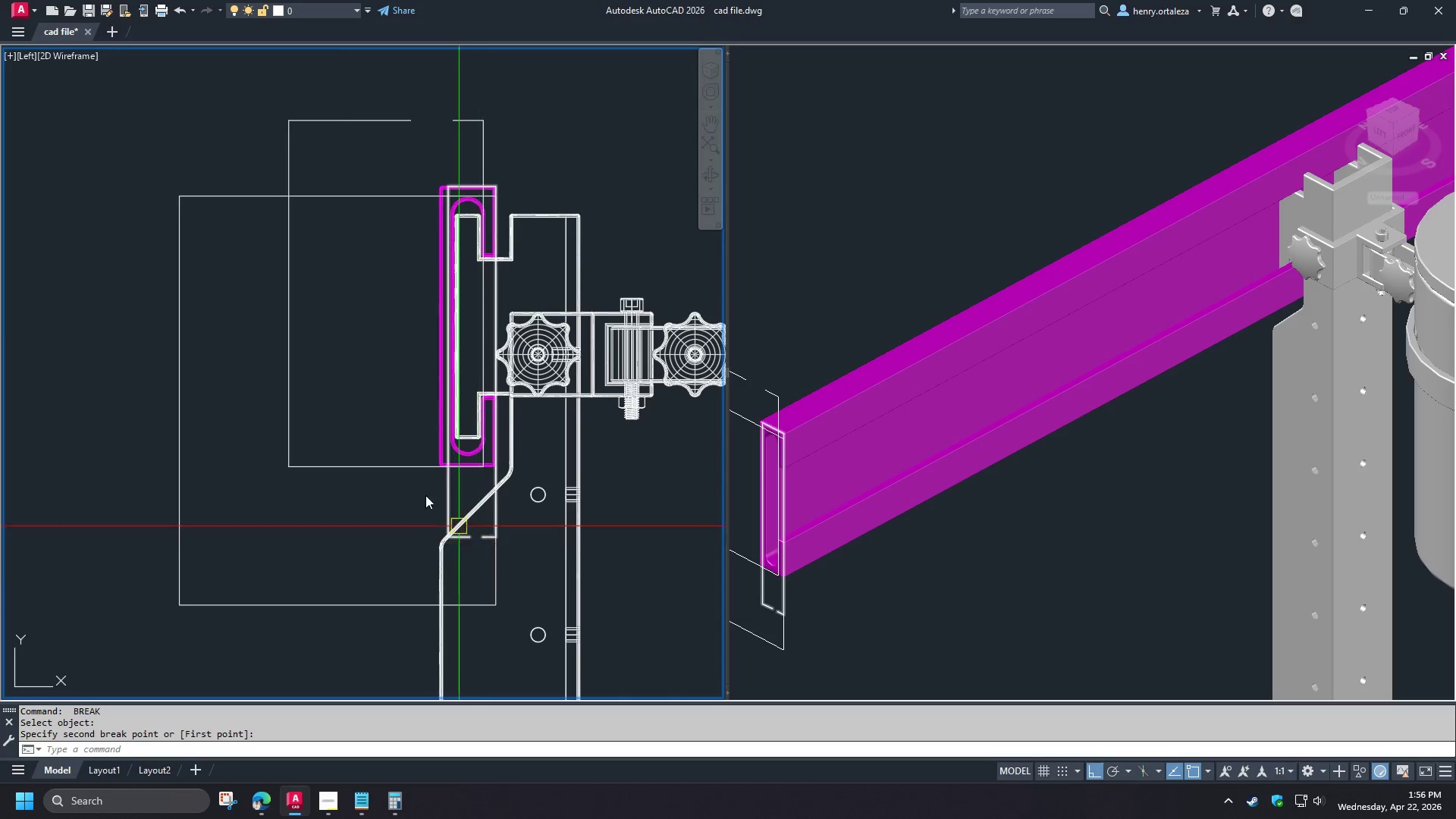 
scroll: coordinate [497, 292], scroll_direction: down, amount: 1.0
 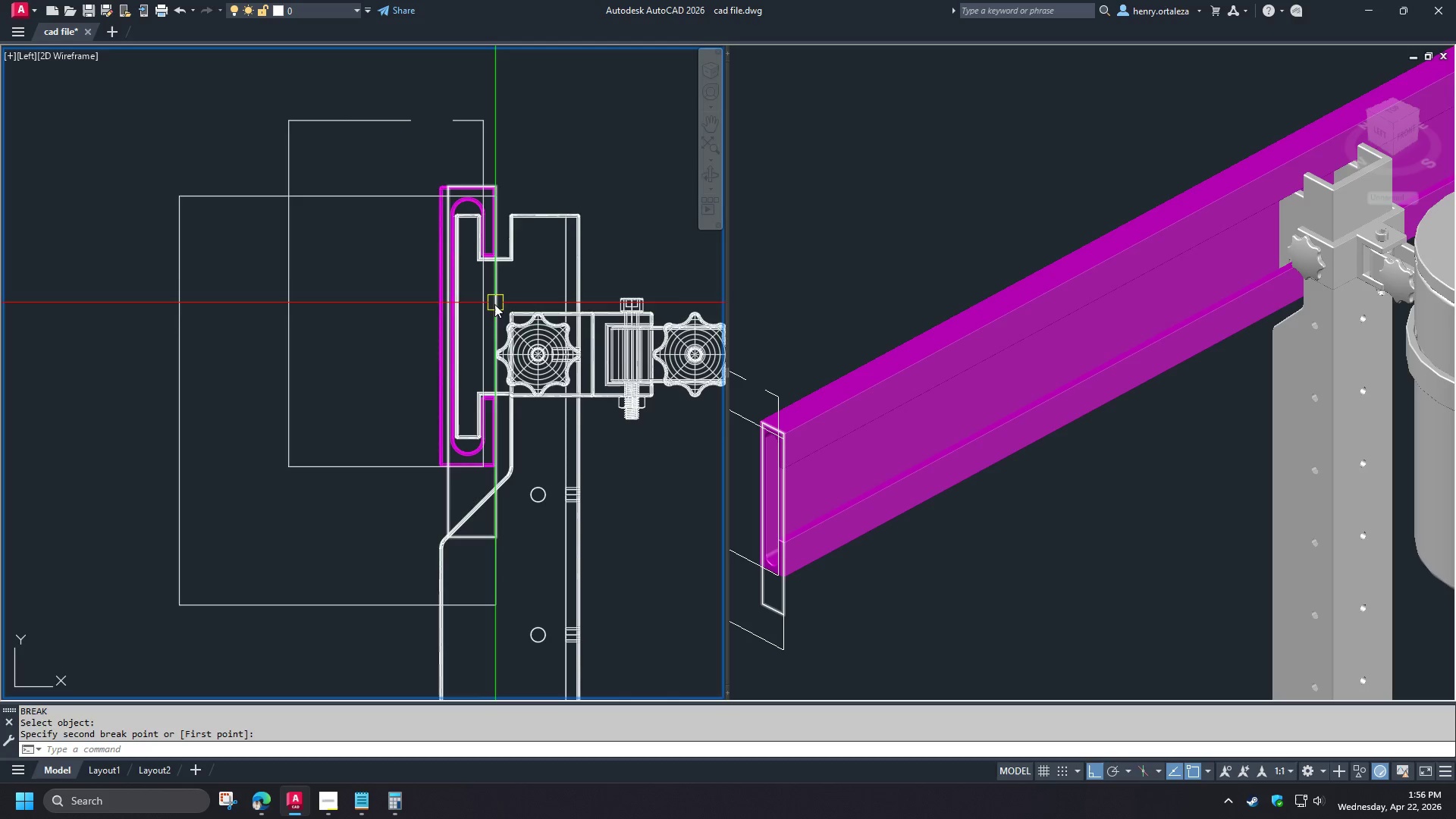 
key(F)
 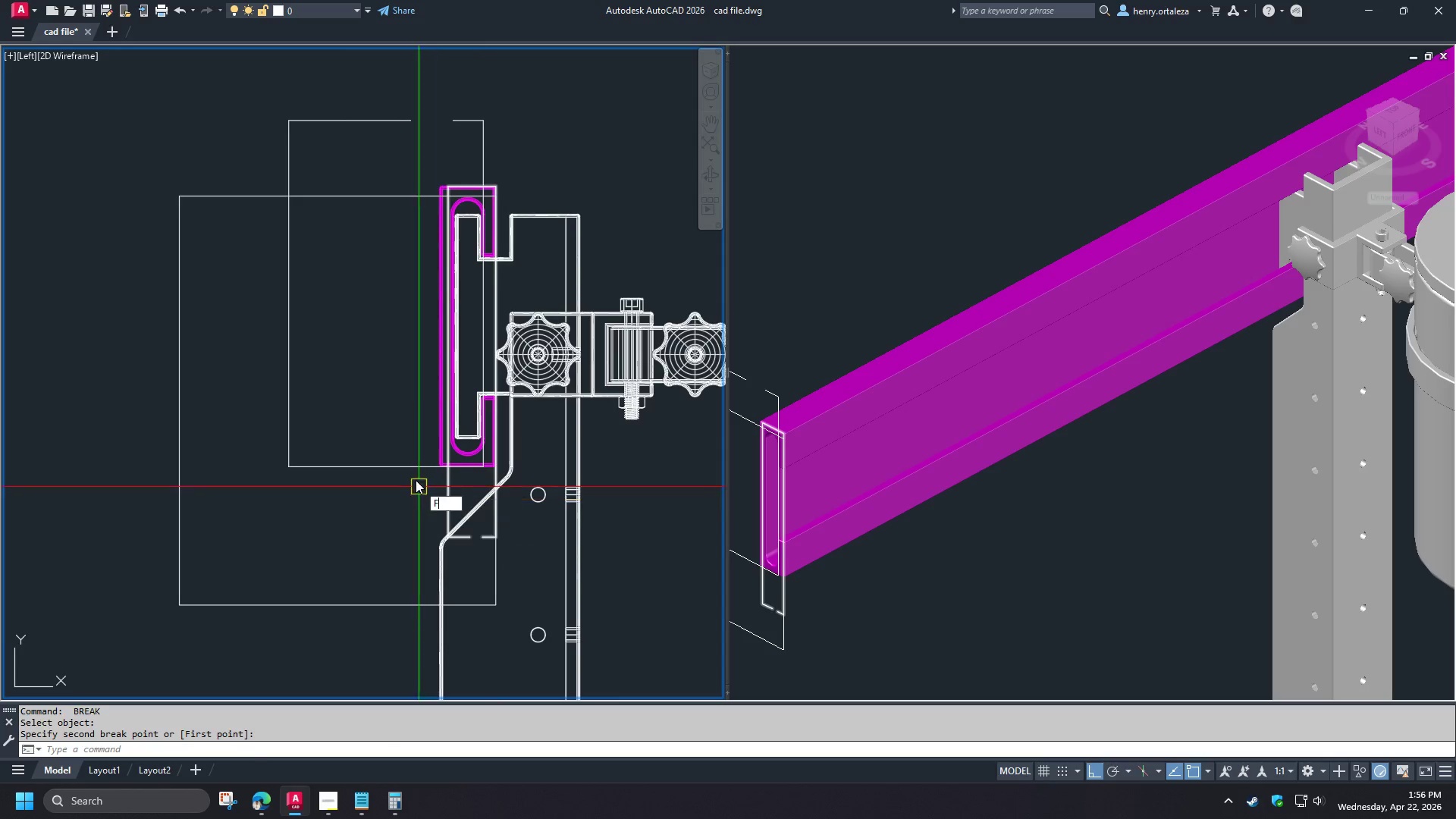 
key(Space)
 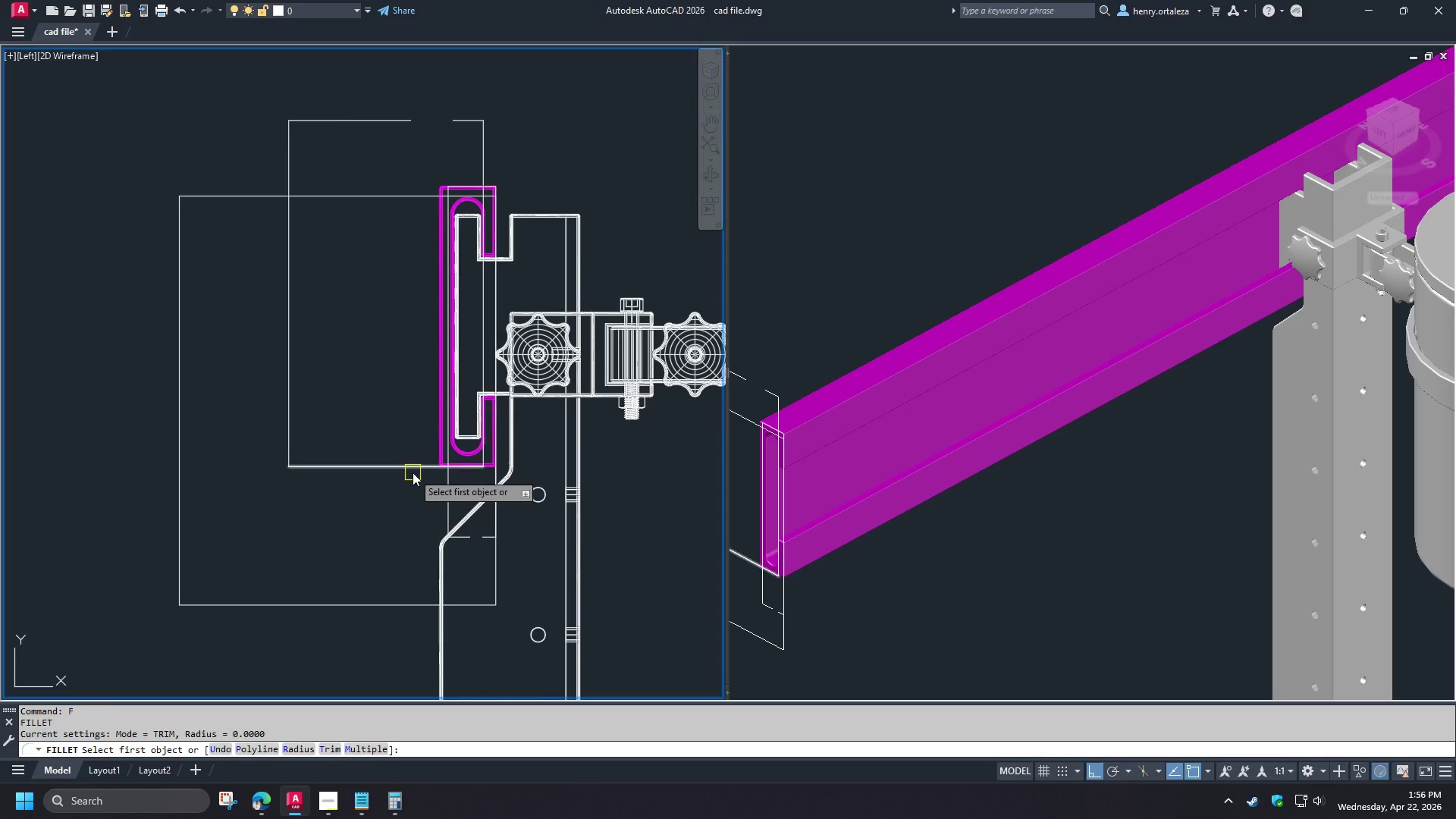 
left_click([413, 472])
 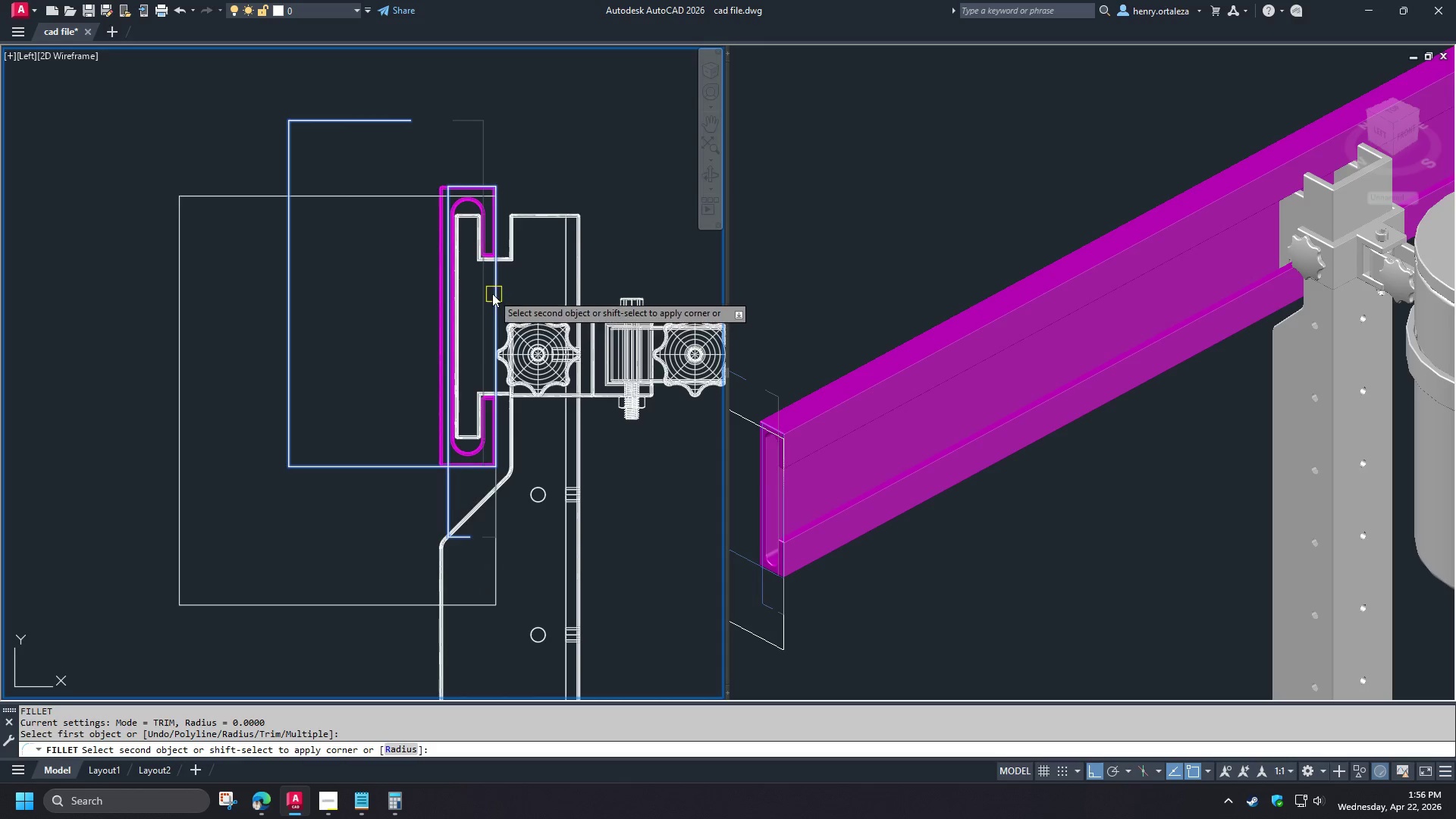 
left_click([492, 293])
 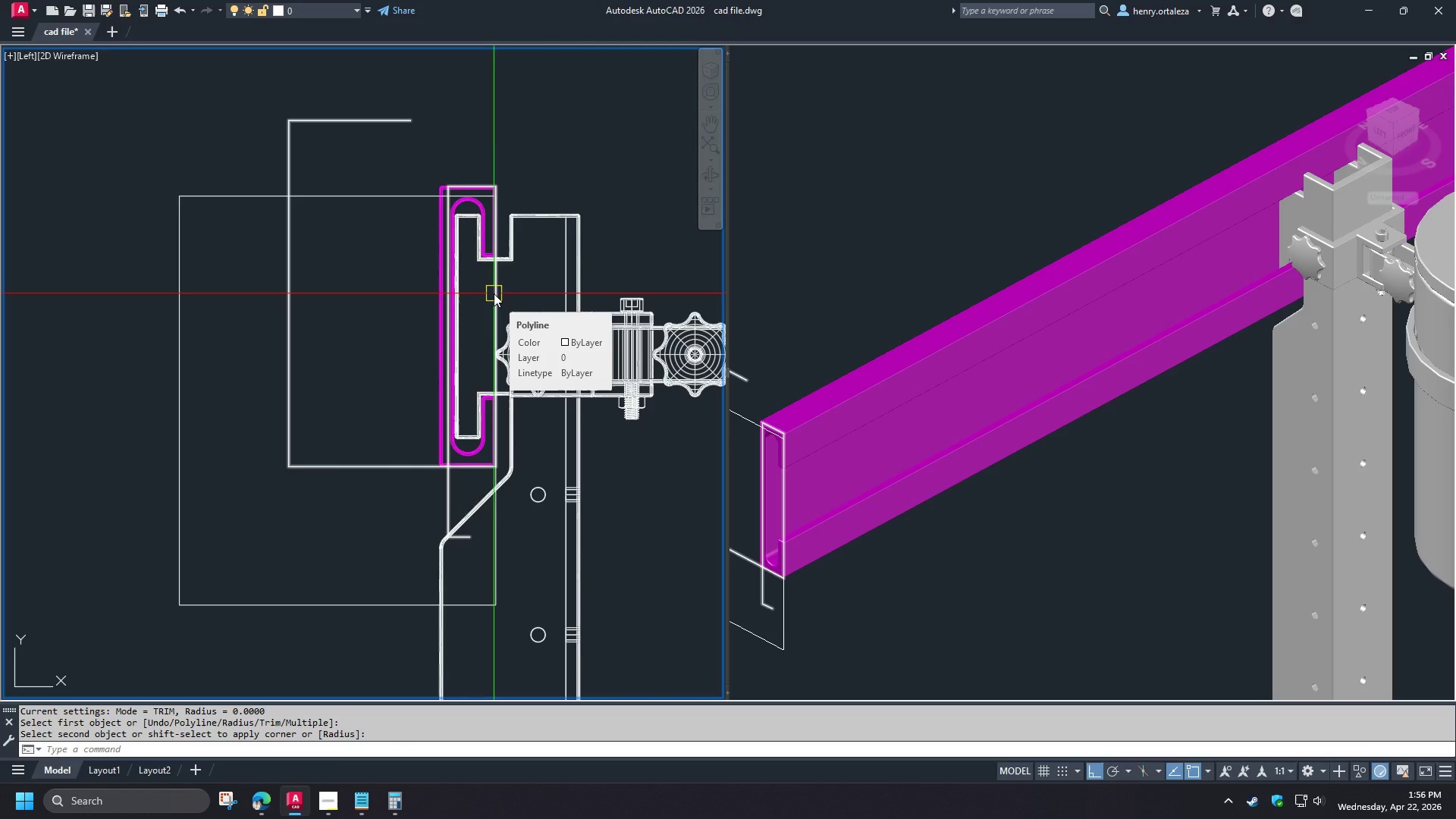 
left_click([494, 293])
 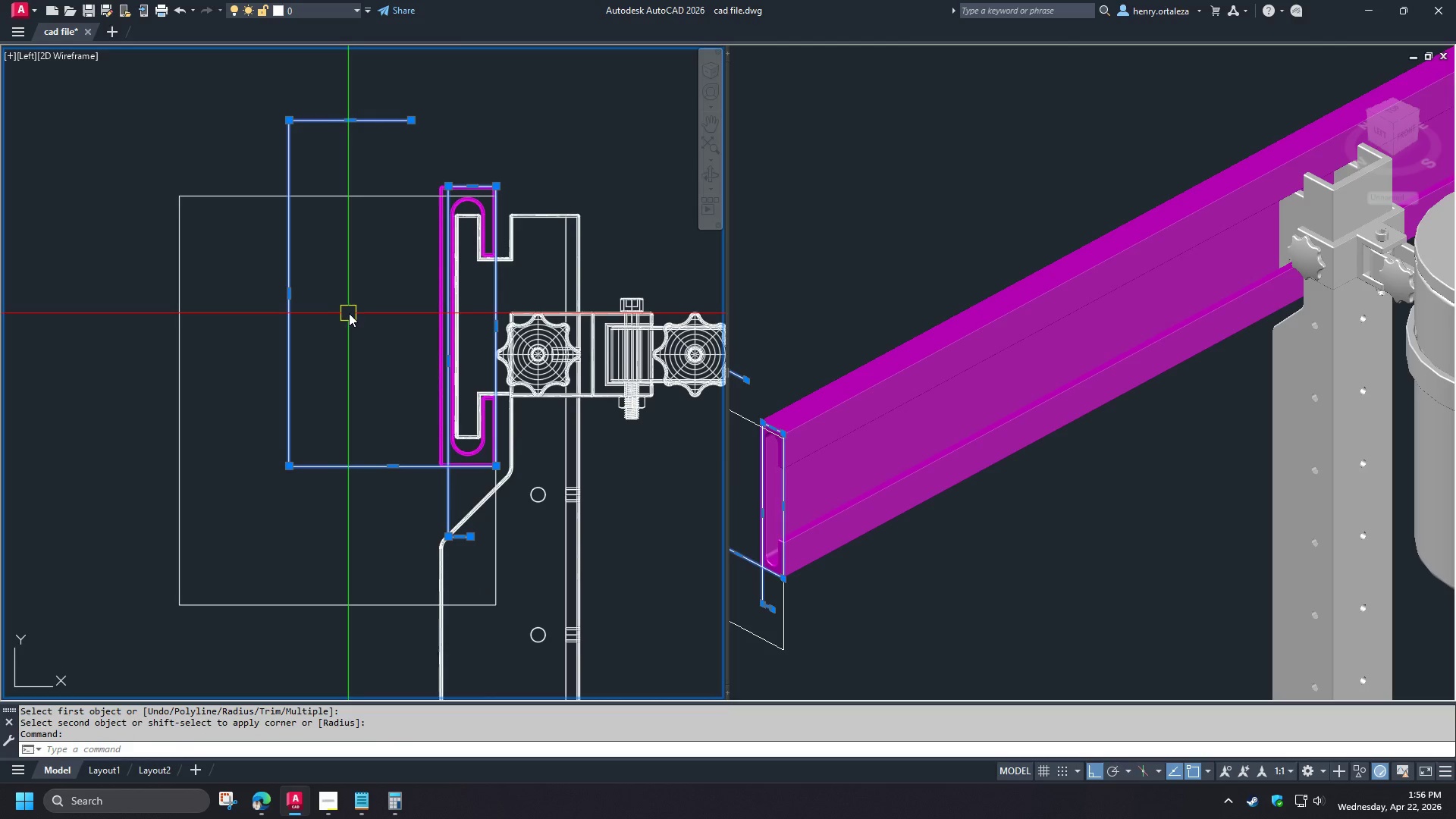 
wait(5.53)
 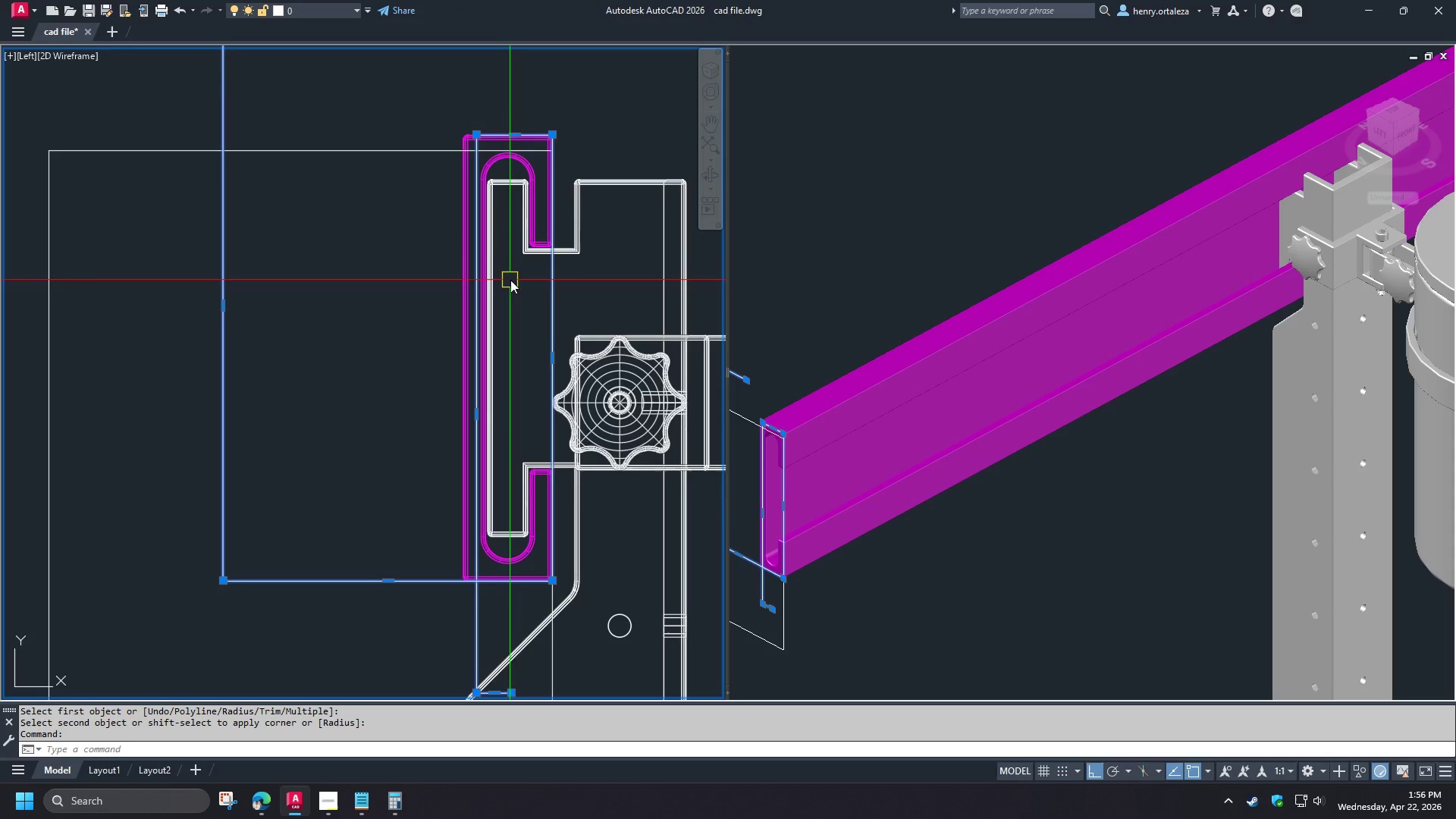 
key(Escape)
type(REC )
 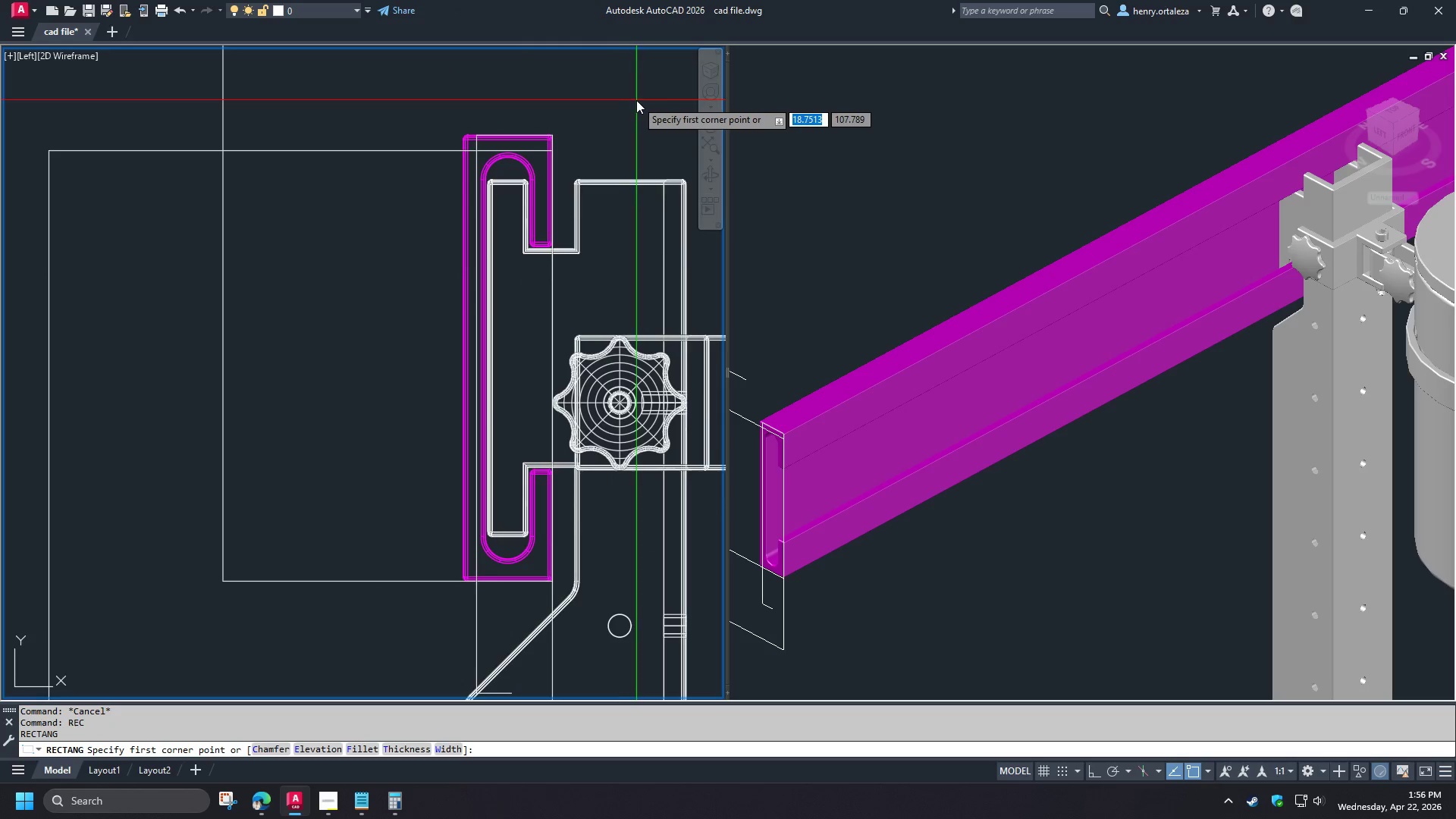 
left_click([636, 99])
 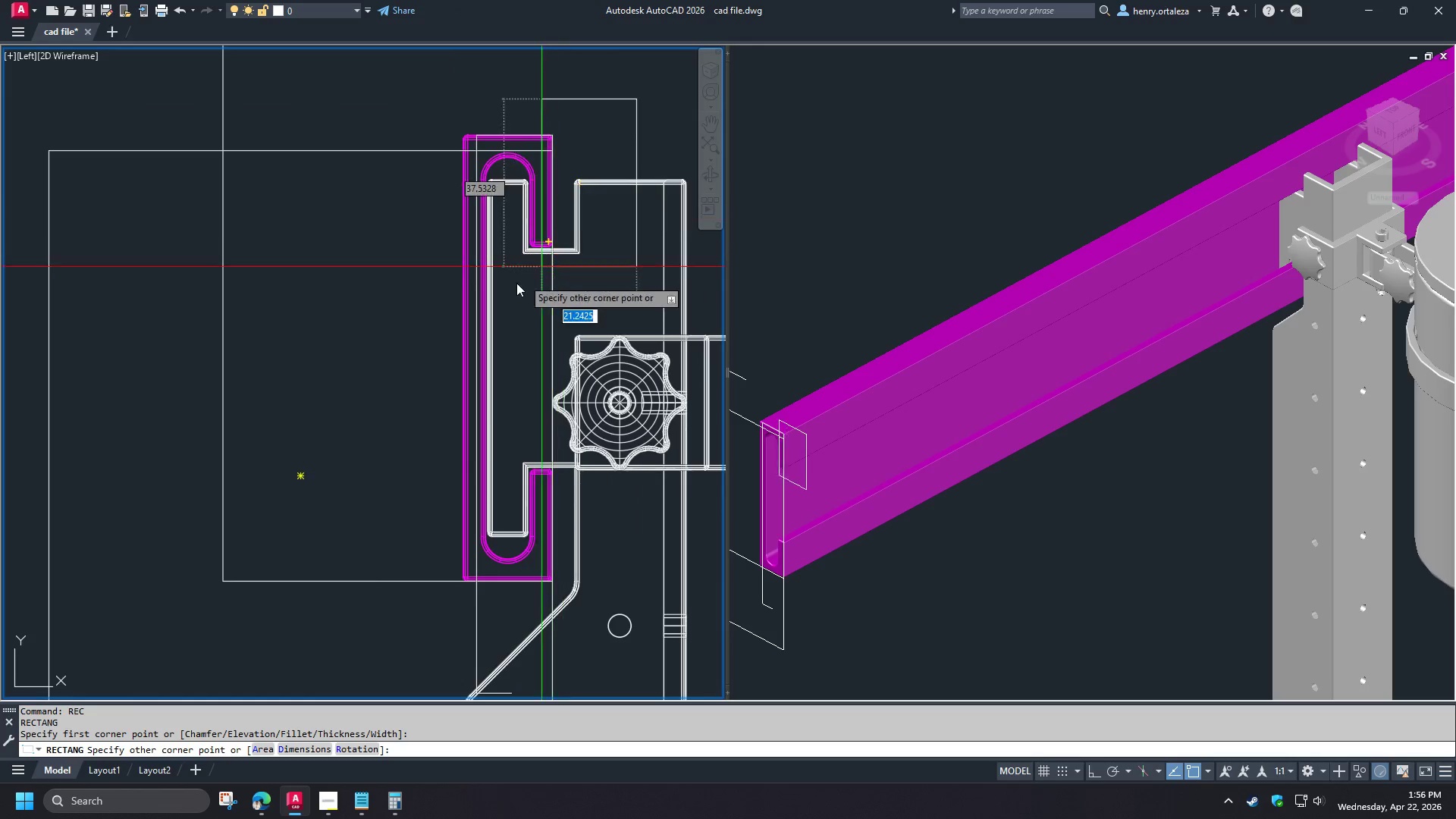 
scroll: coordinate [443, 274], scroll_direction: up, amount: 2.0
 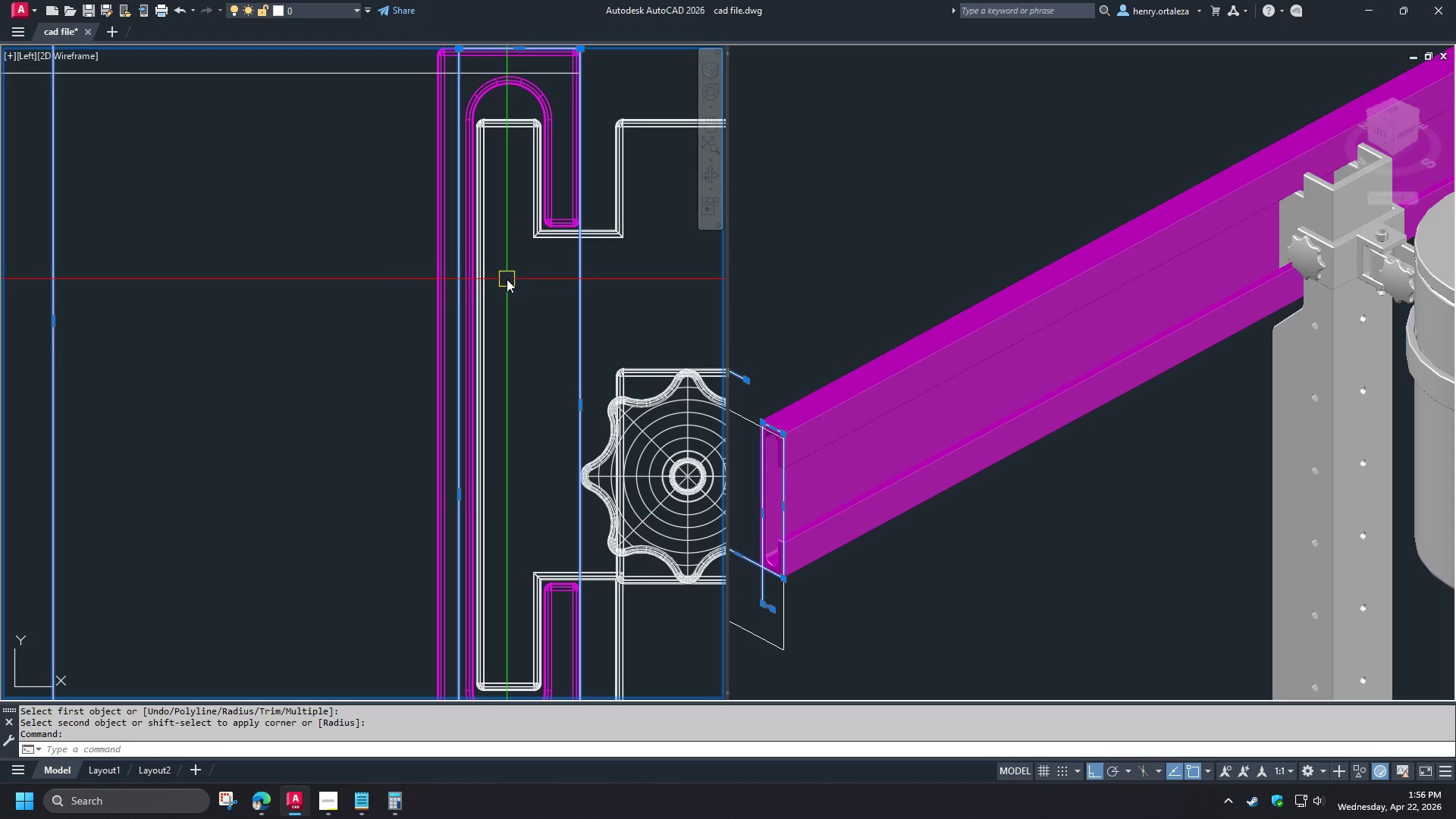 
left_click([453, 287])
 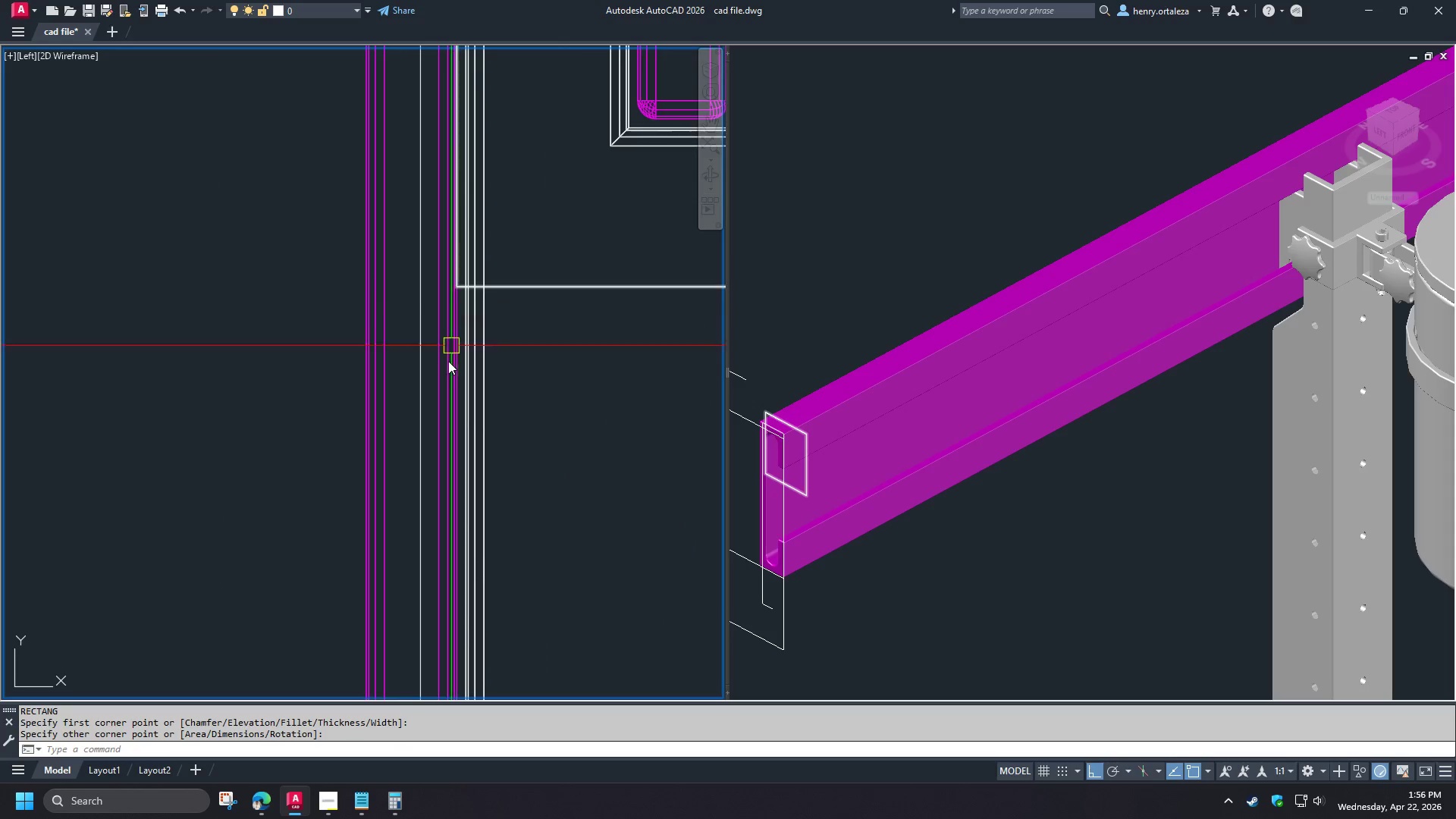 
scroll: coordinate [507, 279], scroll_direction: down, amount: 1.0
 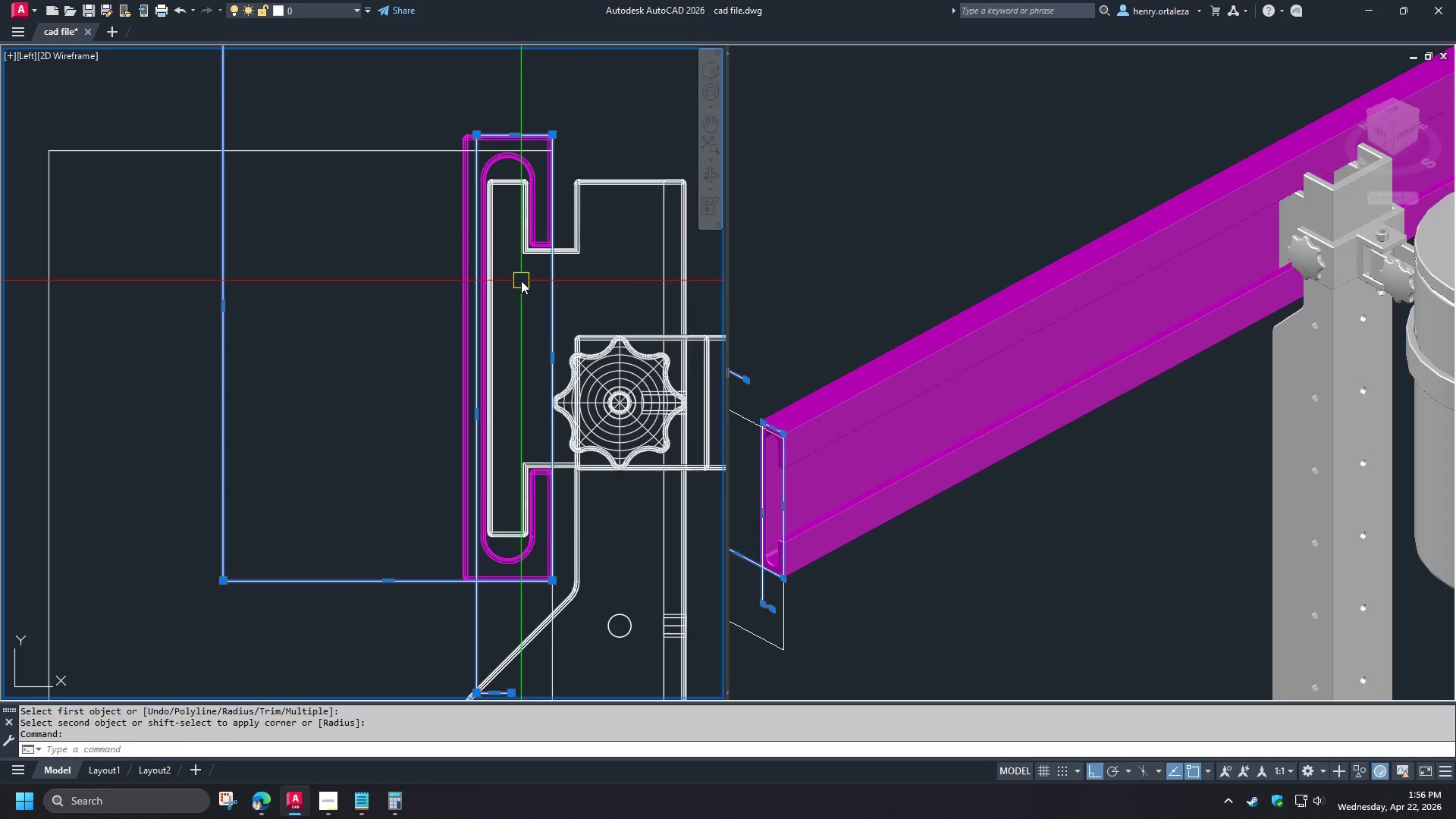 
left_click([494, 514])
 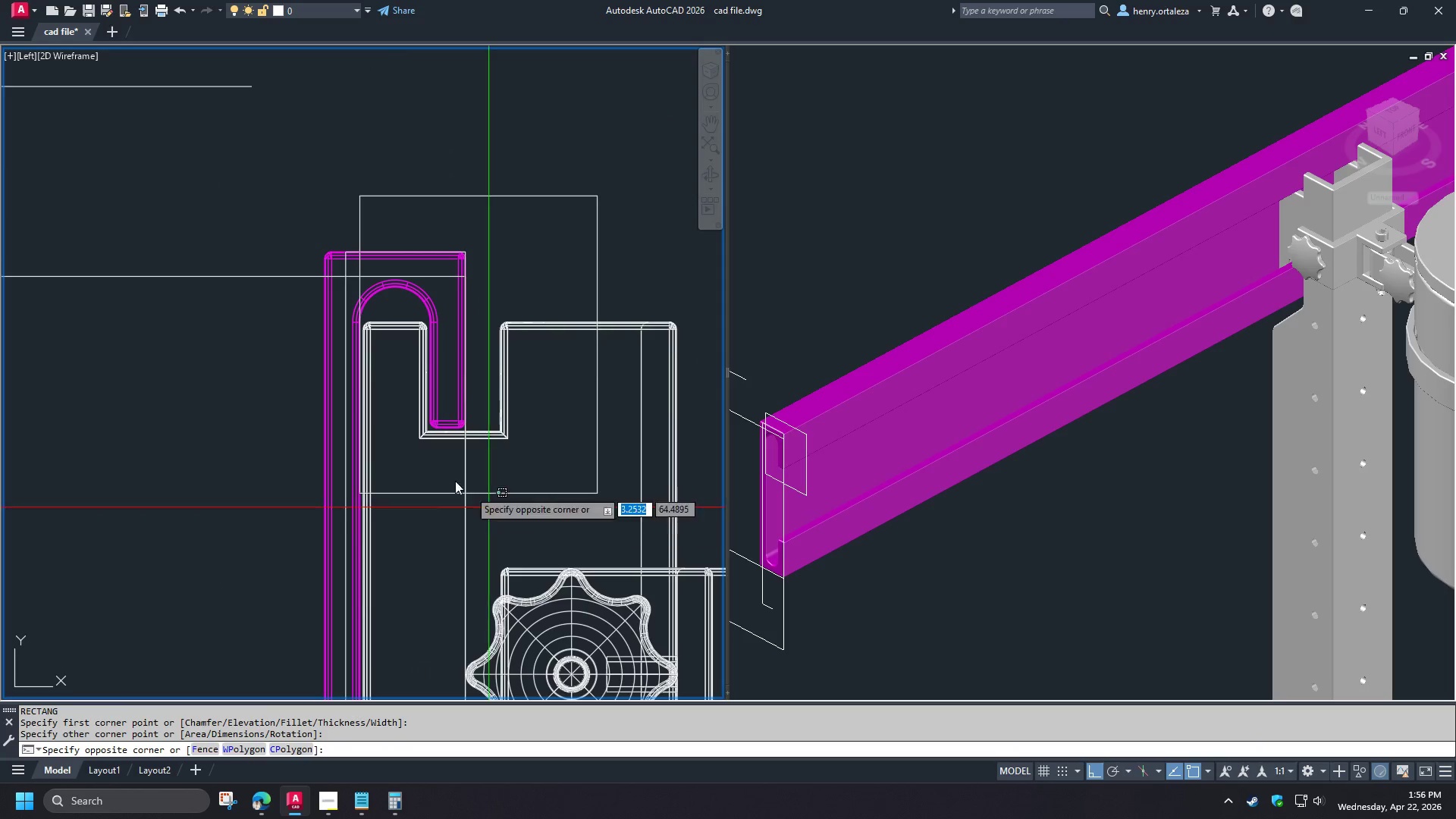 
scroll: coordinate [489, 290], scroll_direction: up, amount: 3.0
 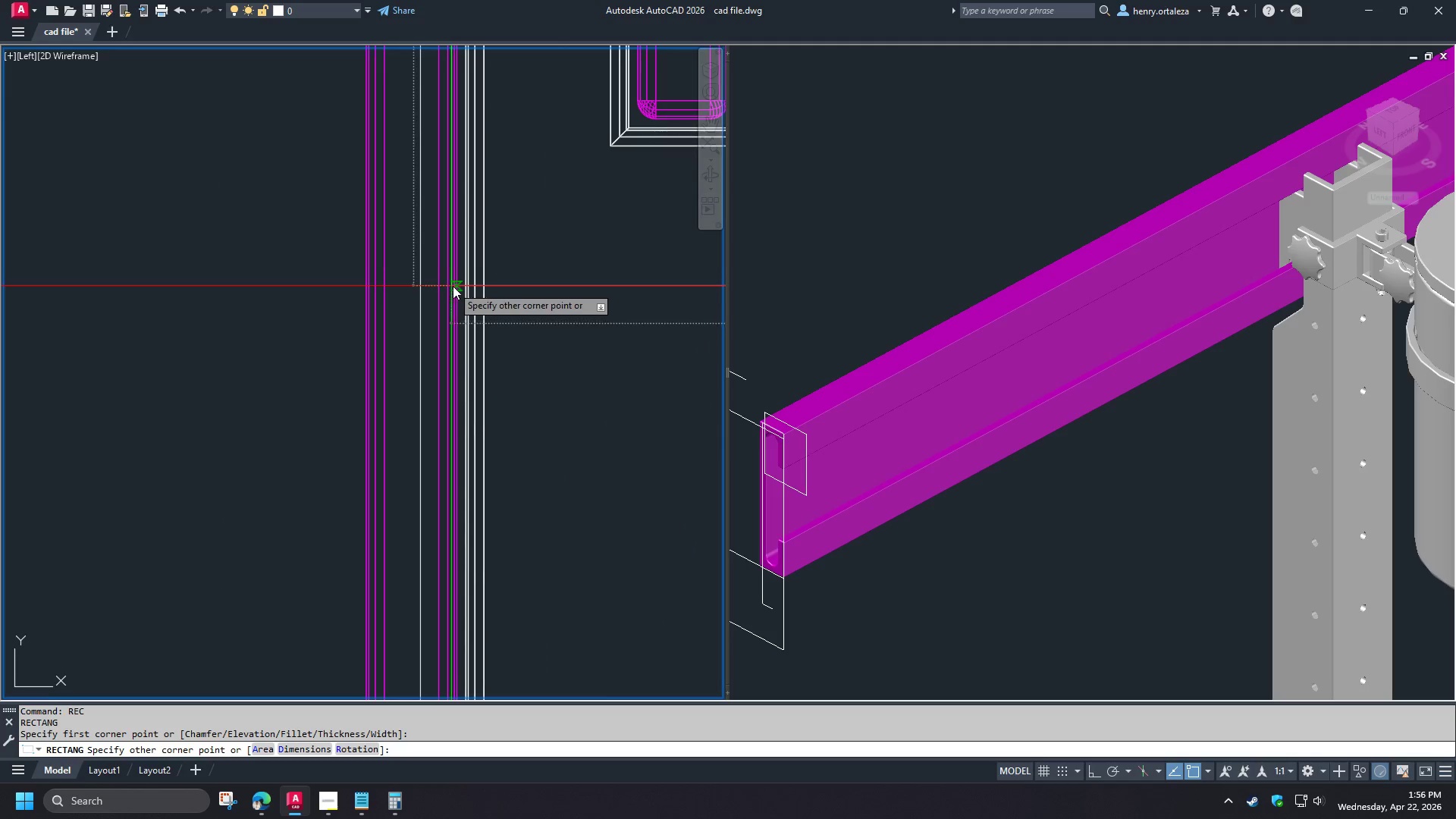 
double_click([445, 474])
 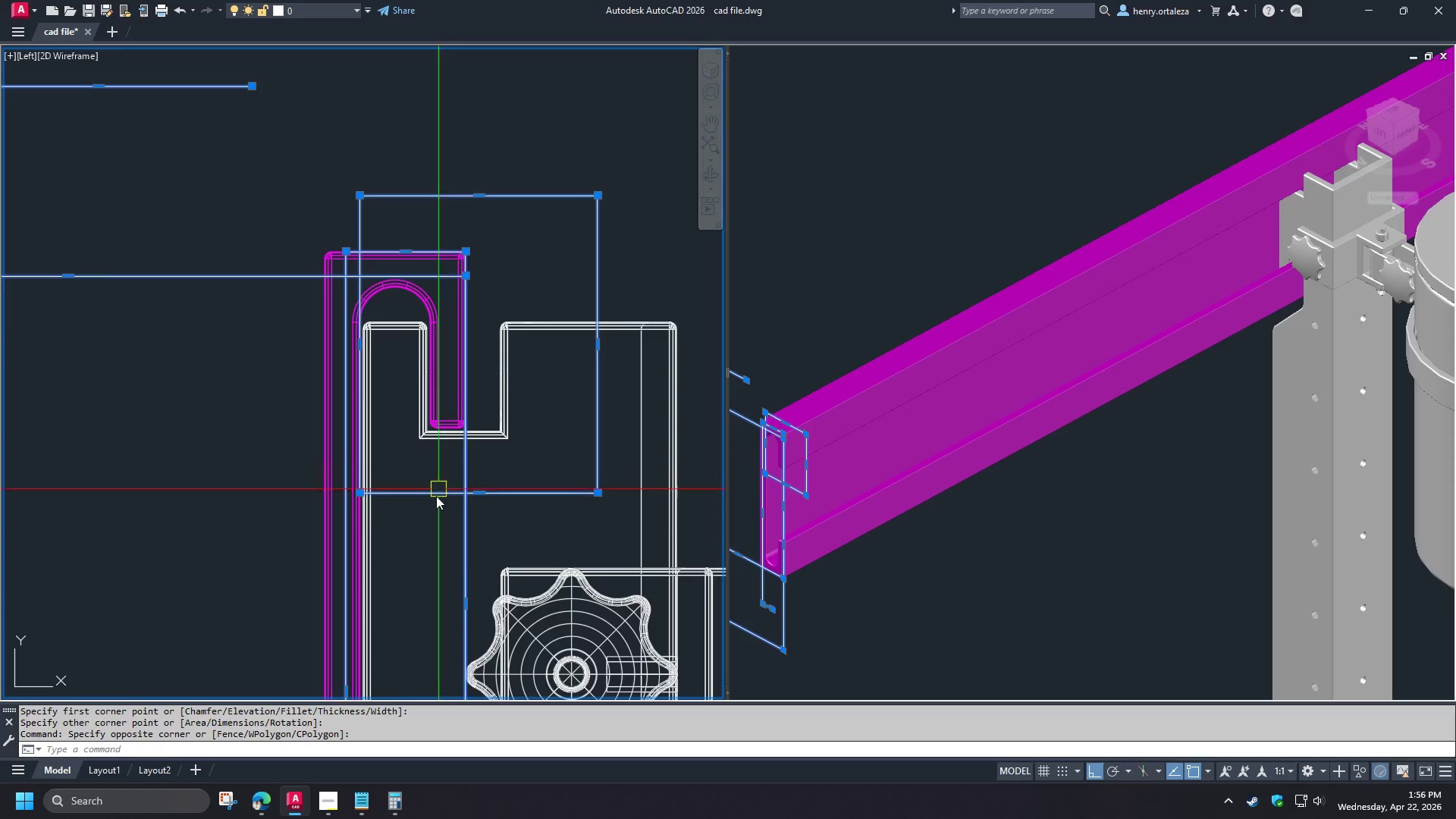 
key(C)
 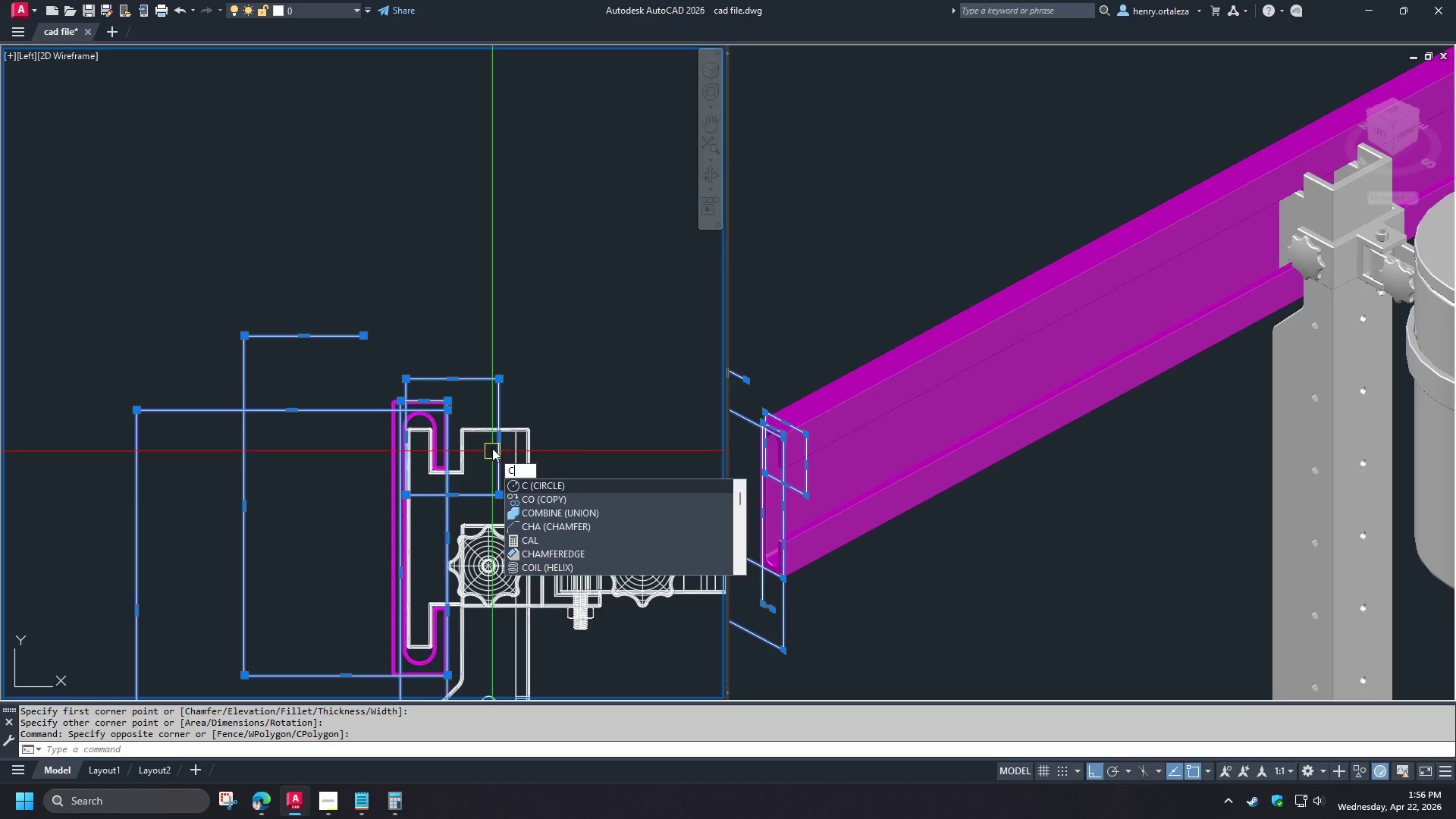 
scroll: coordinate [447, 366], scroll_direction: down, amount: 5.0
 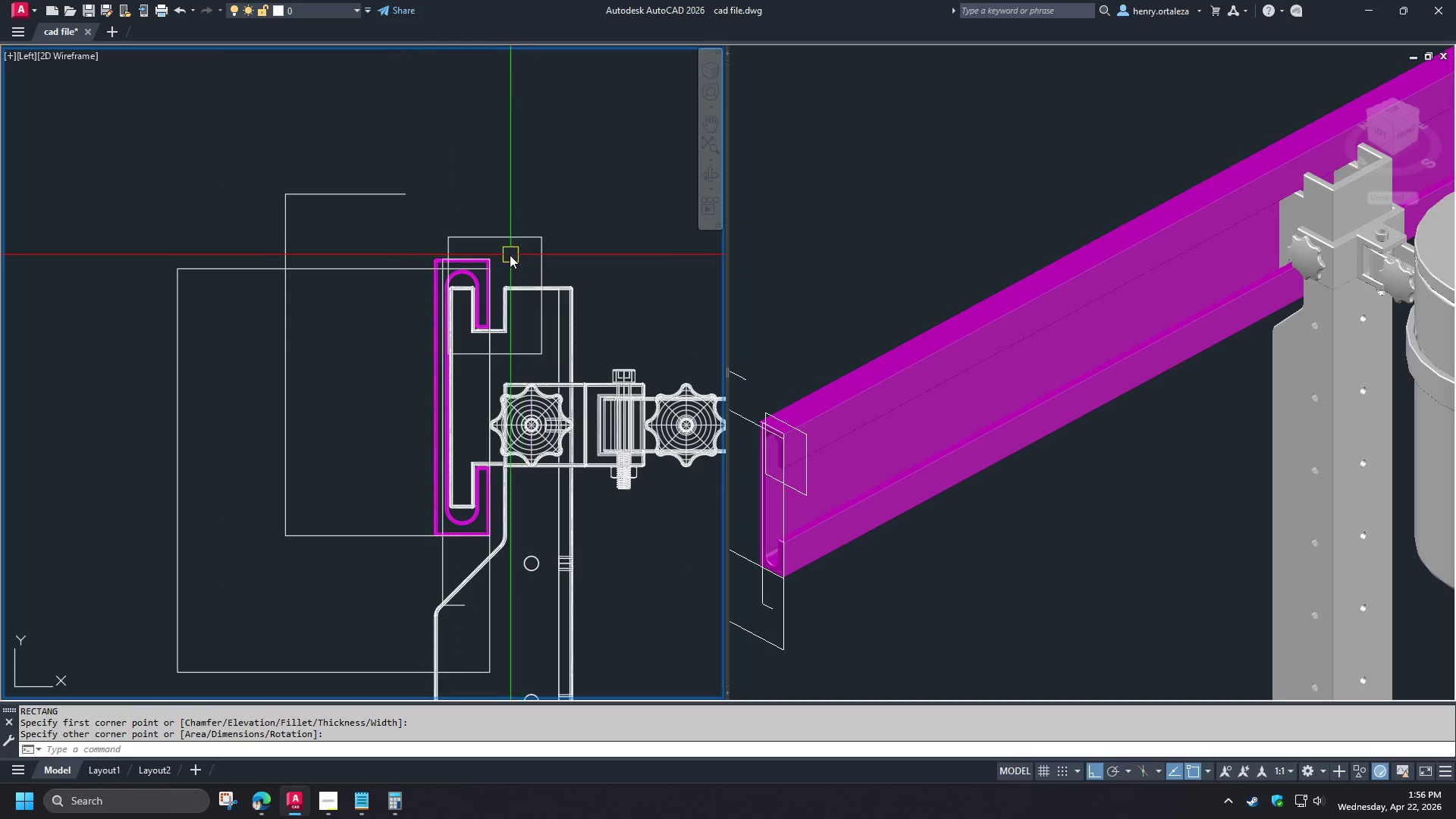 
key(Escape)
 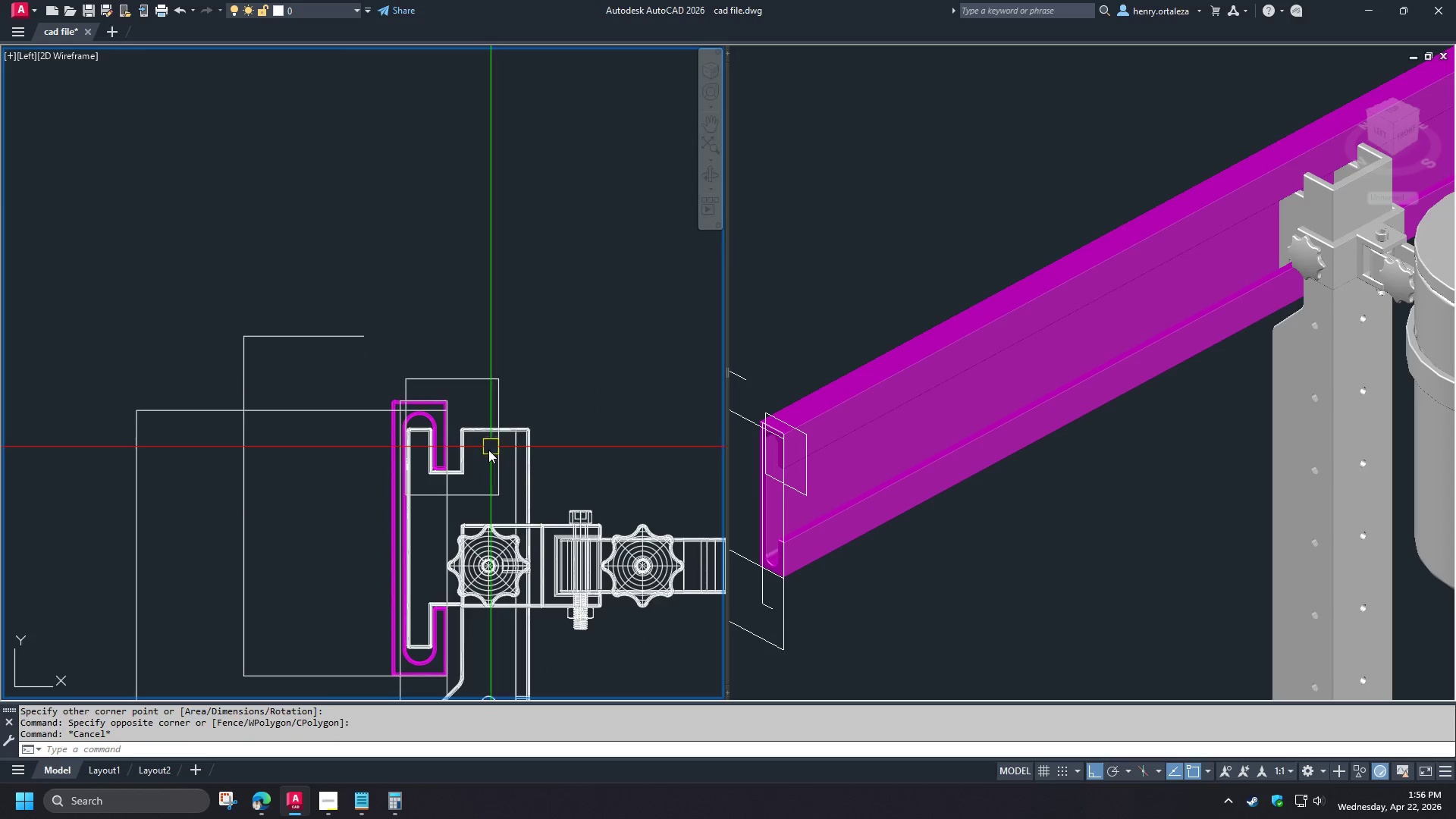 
key(Escape)
 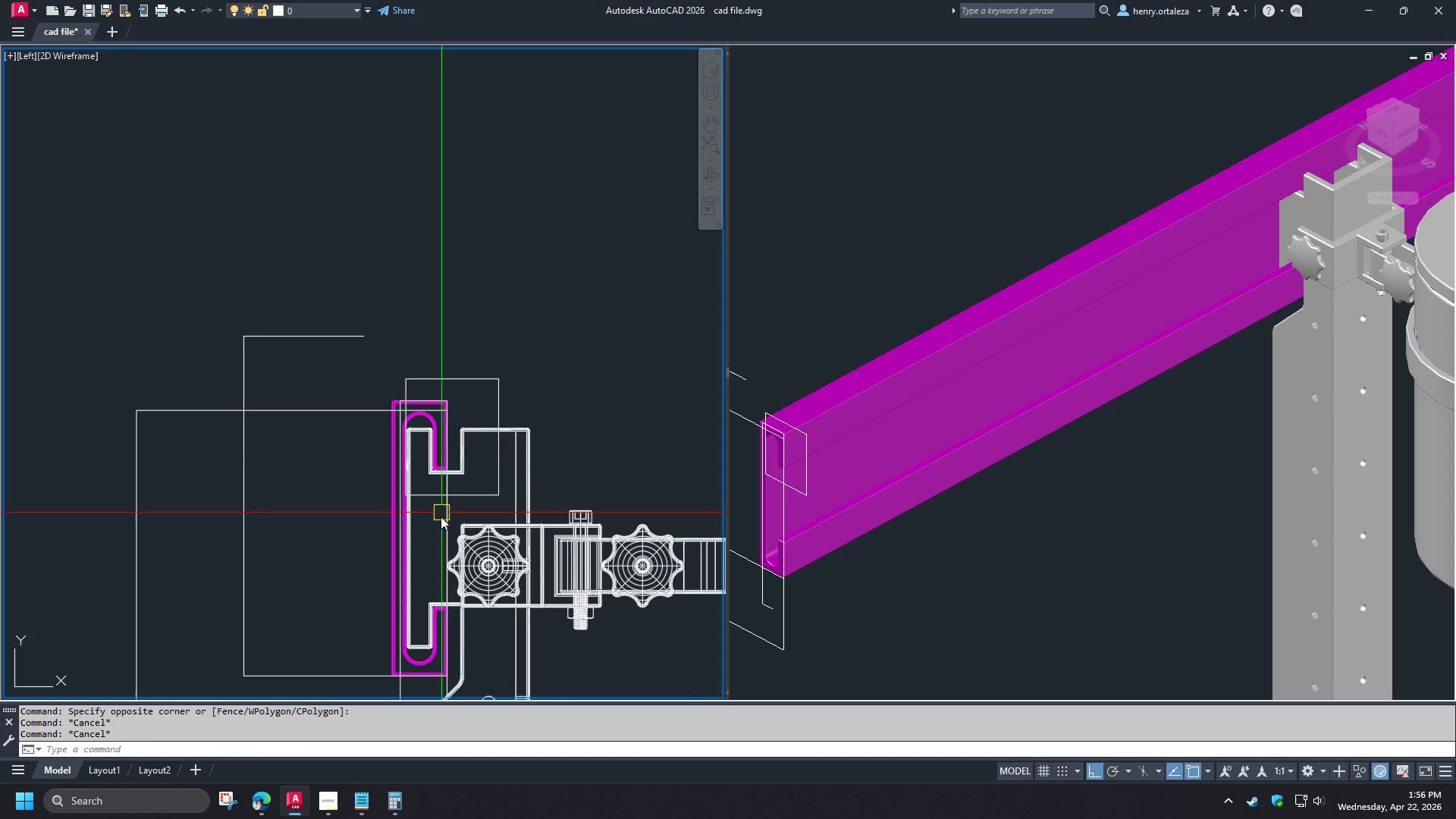 
left_click([441, 516])
 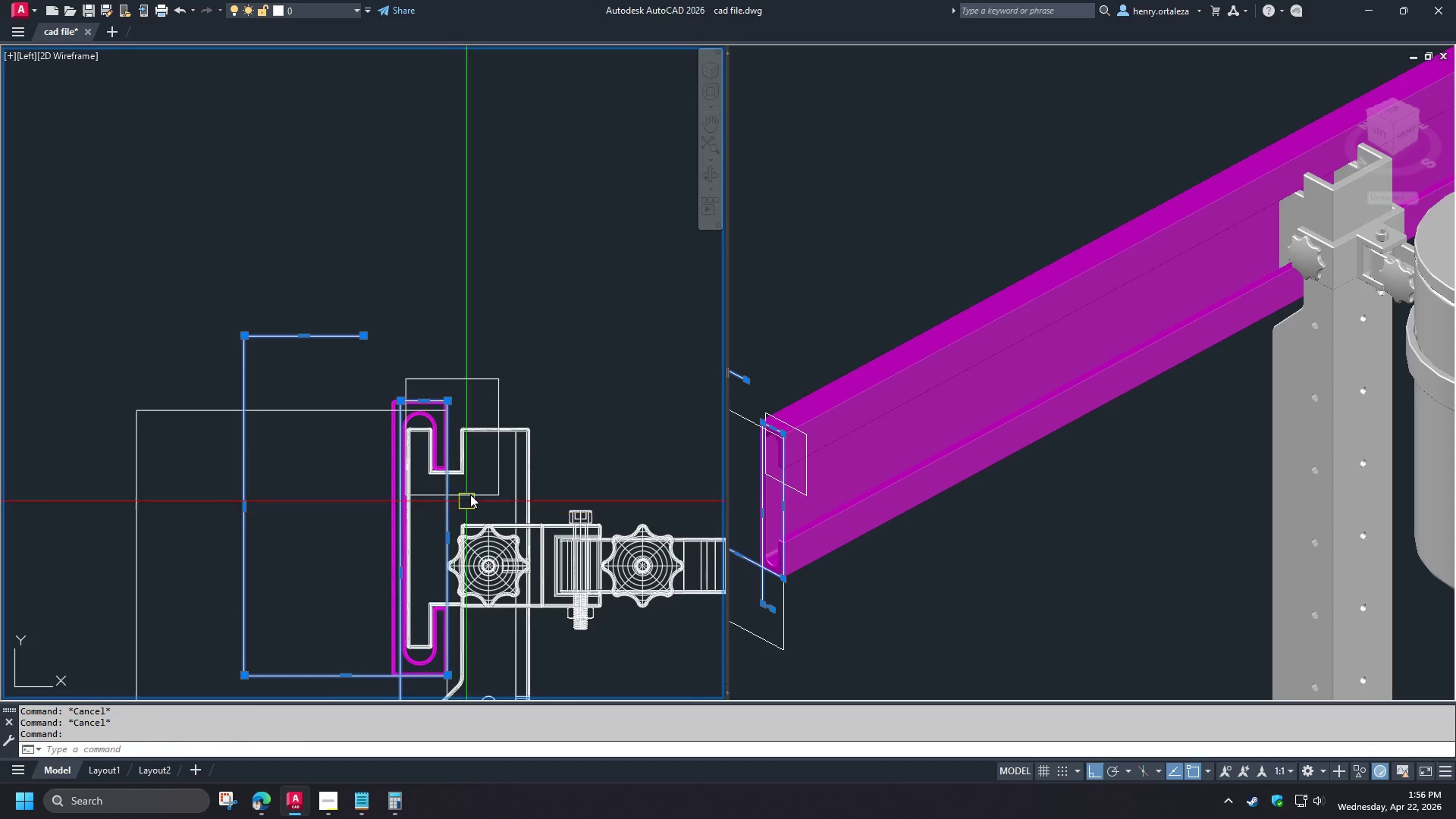 
scroll: coordinate [506, 265], scroll_direction: up, amount: 2.0
 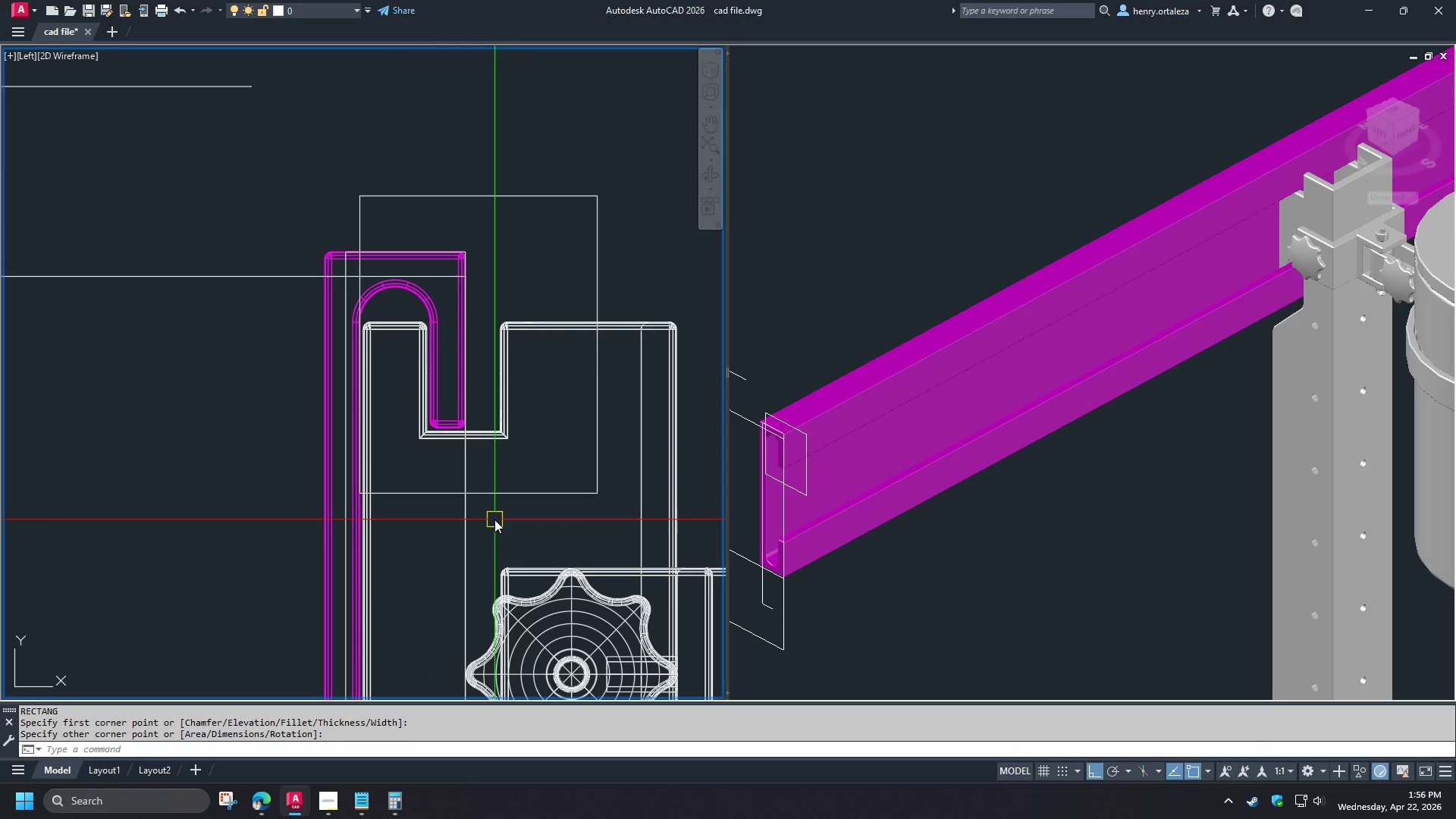 
double_click([470, 494])
 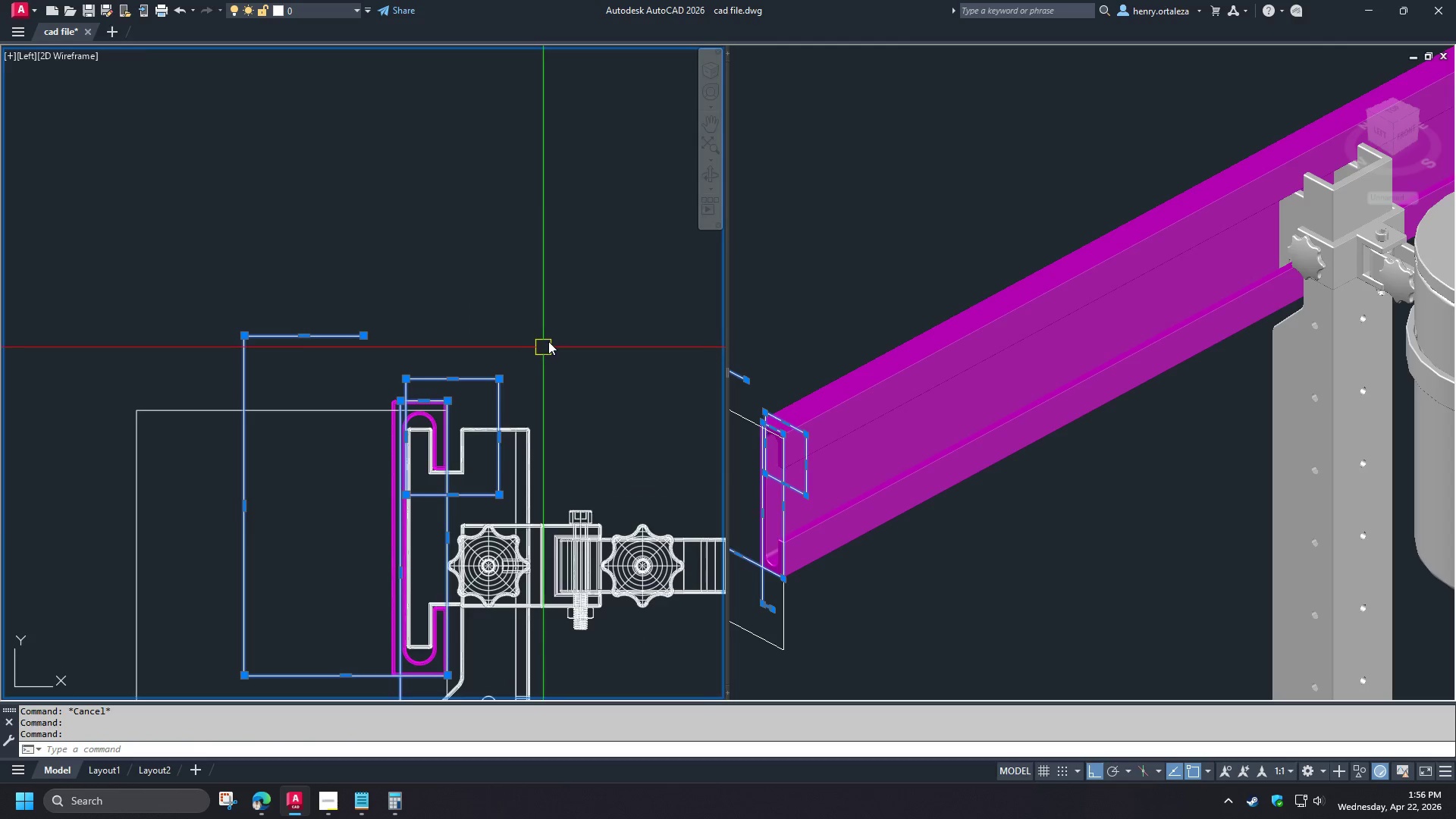 
type(CO )
 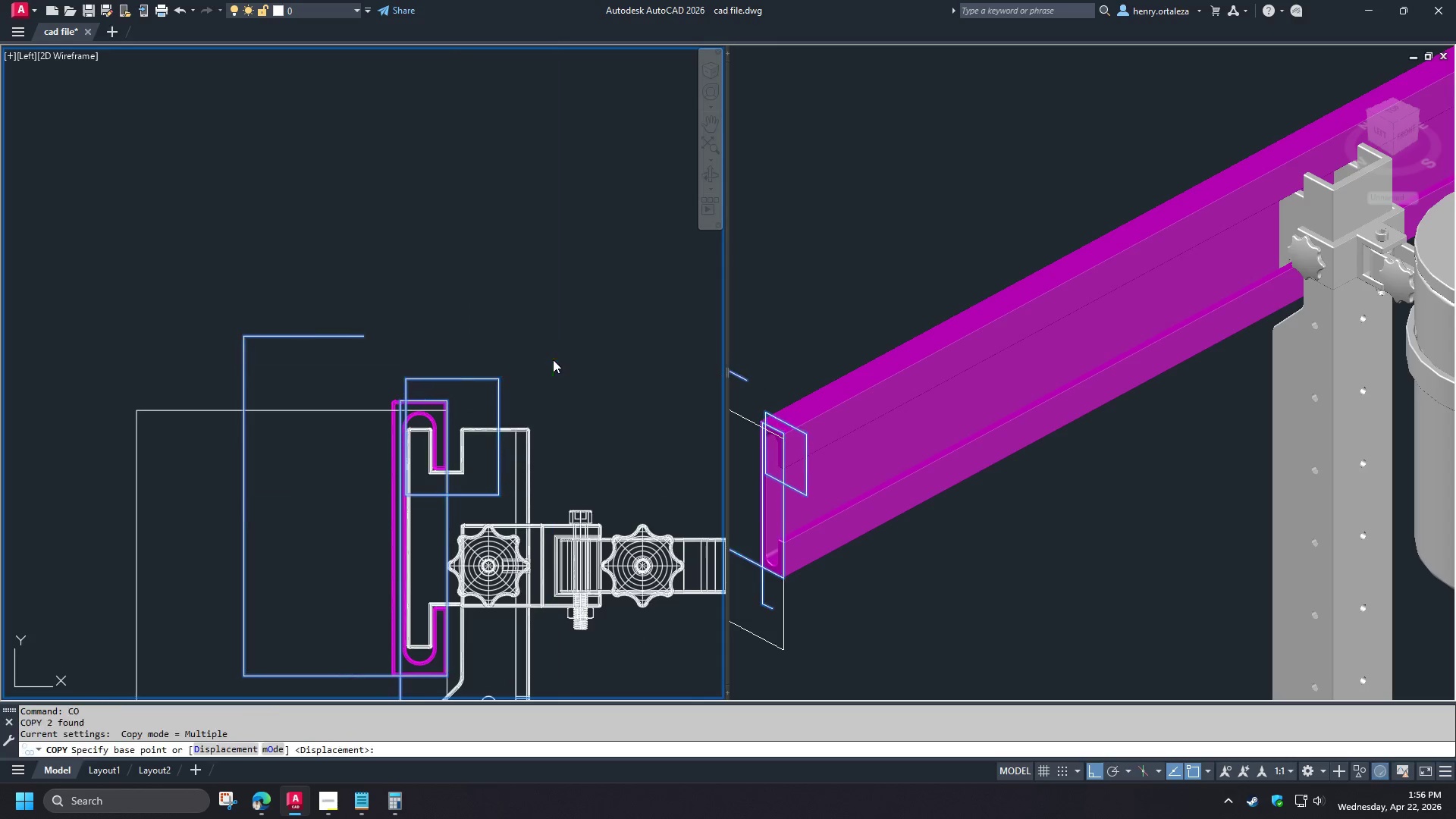 
left_click_drag(start_coordinate=[553, 359], to_coordinate=[554, 340])
 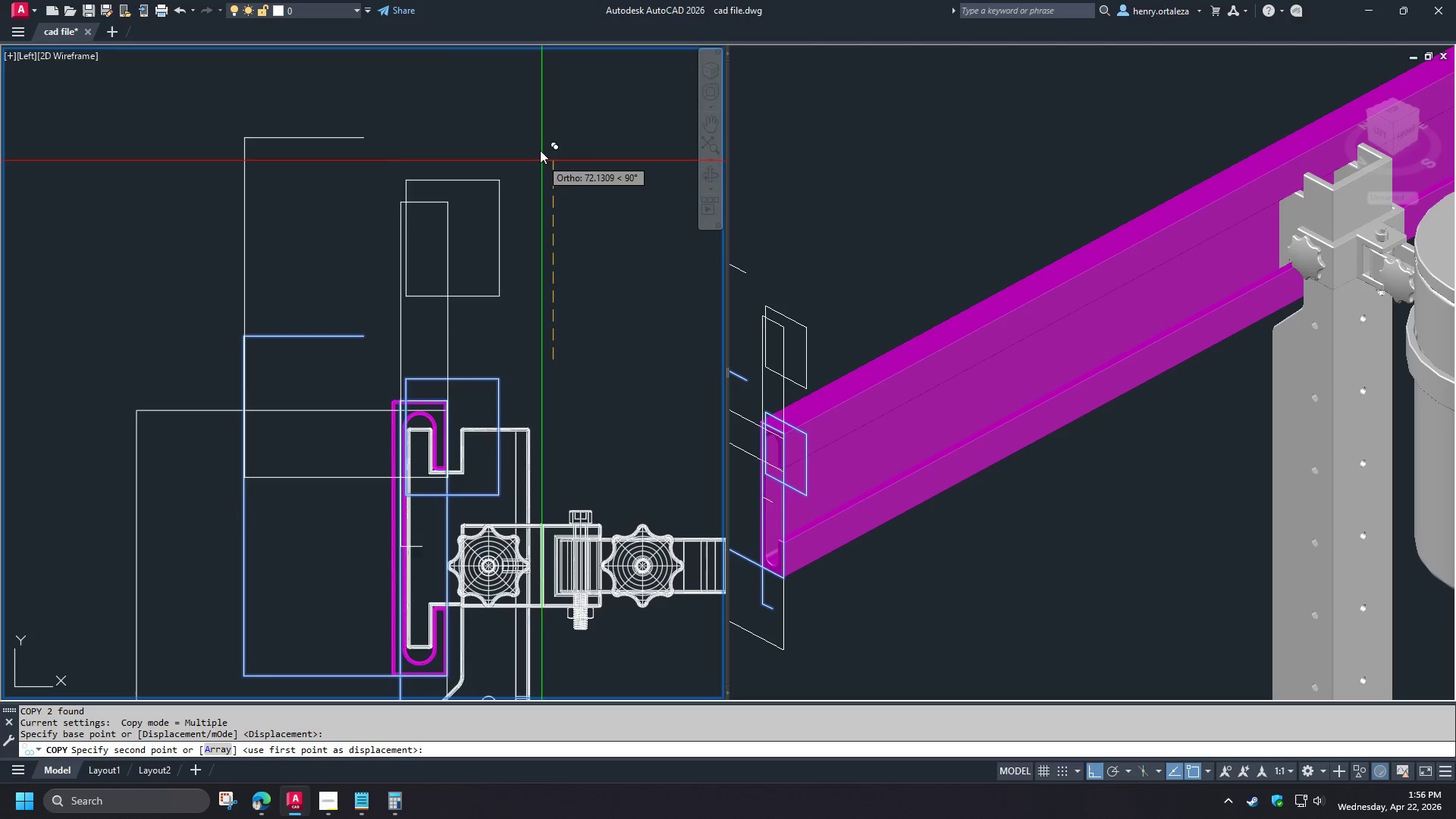 
left_click([536, 120])
 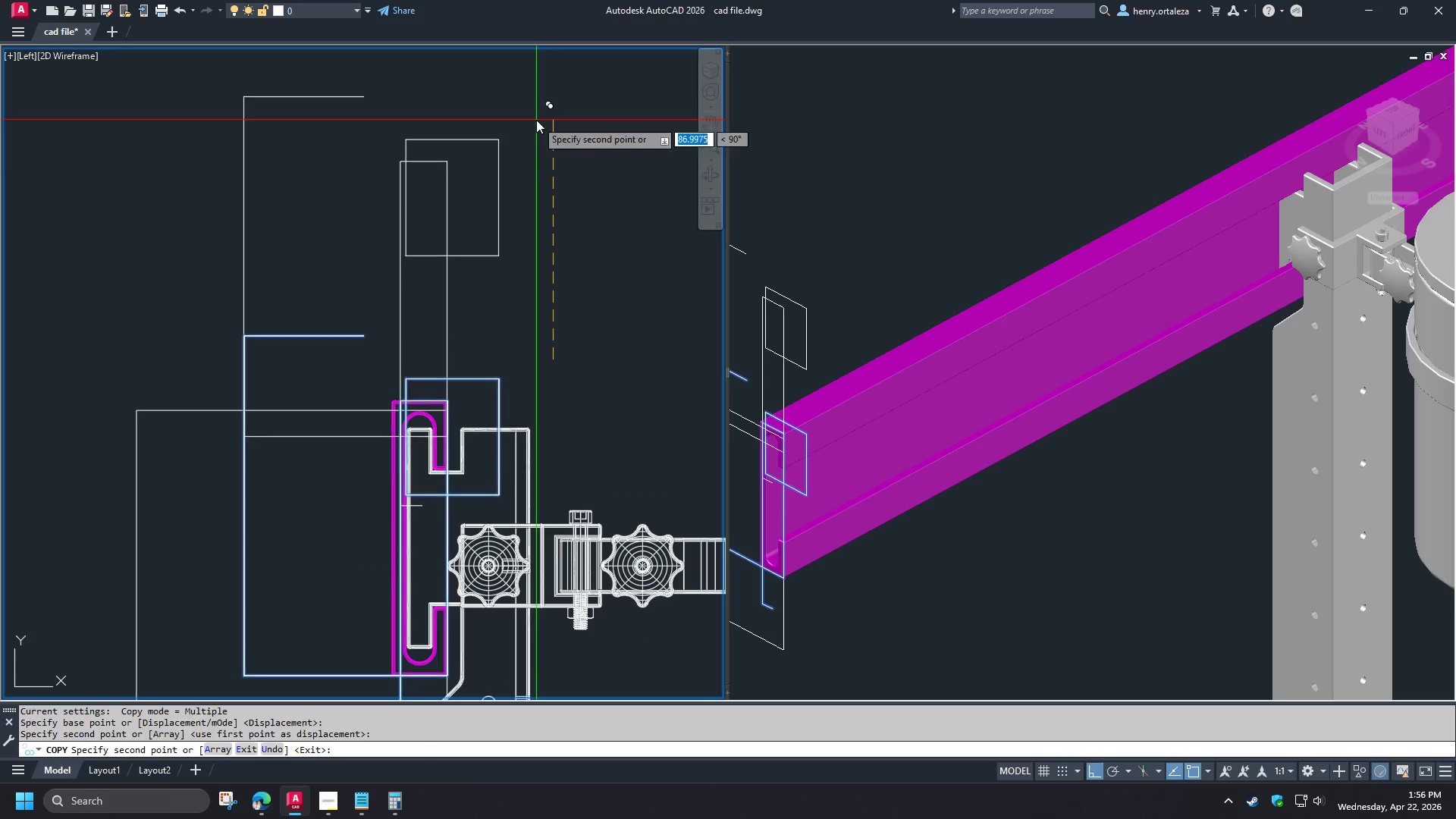 
key(Space)
 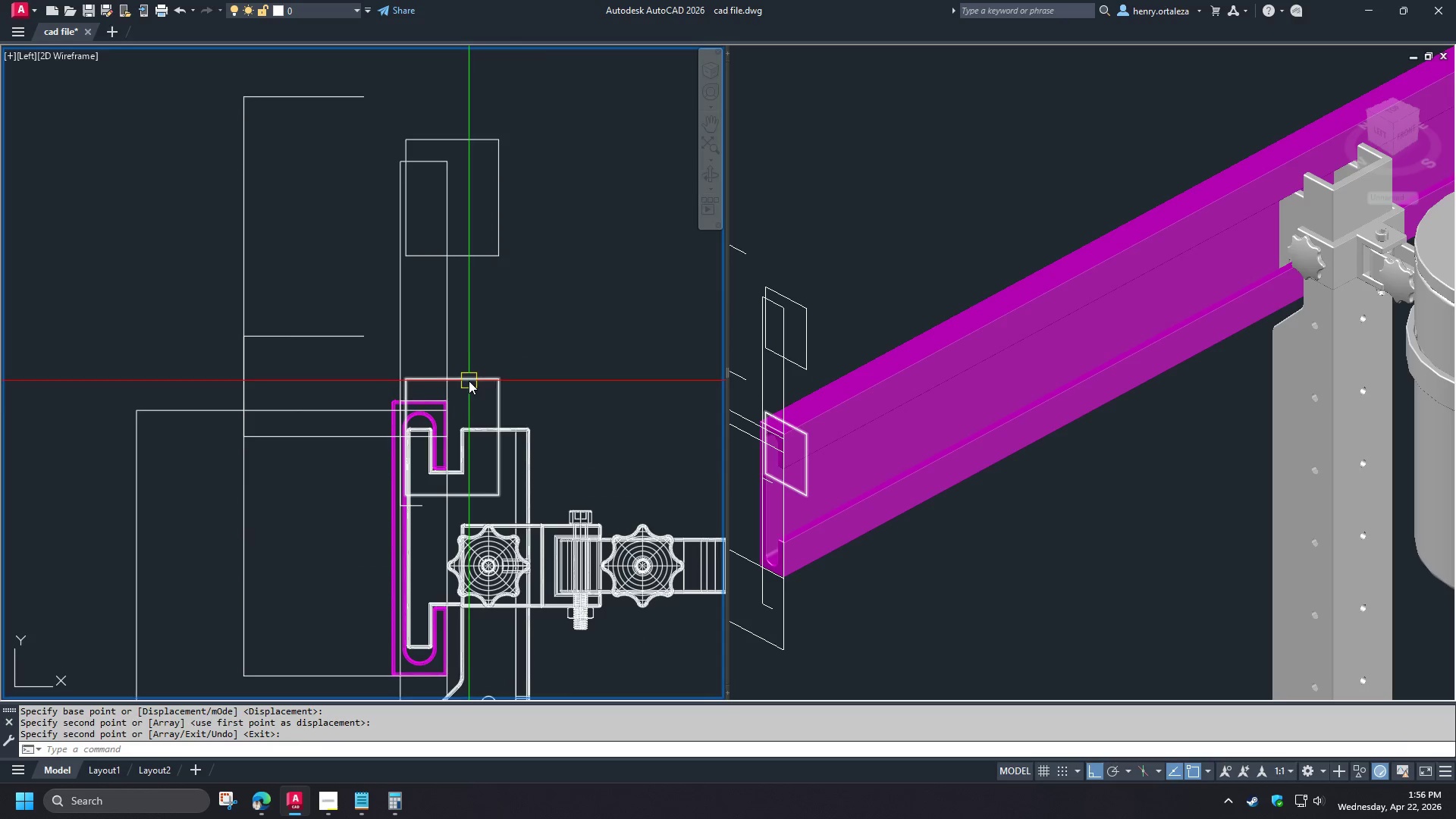 
scroll: coordinate [436, 496], scroll_direction: down, amount: 2.0
 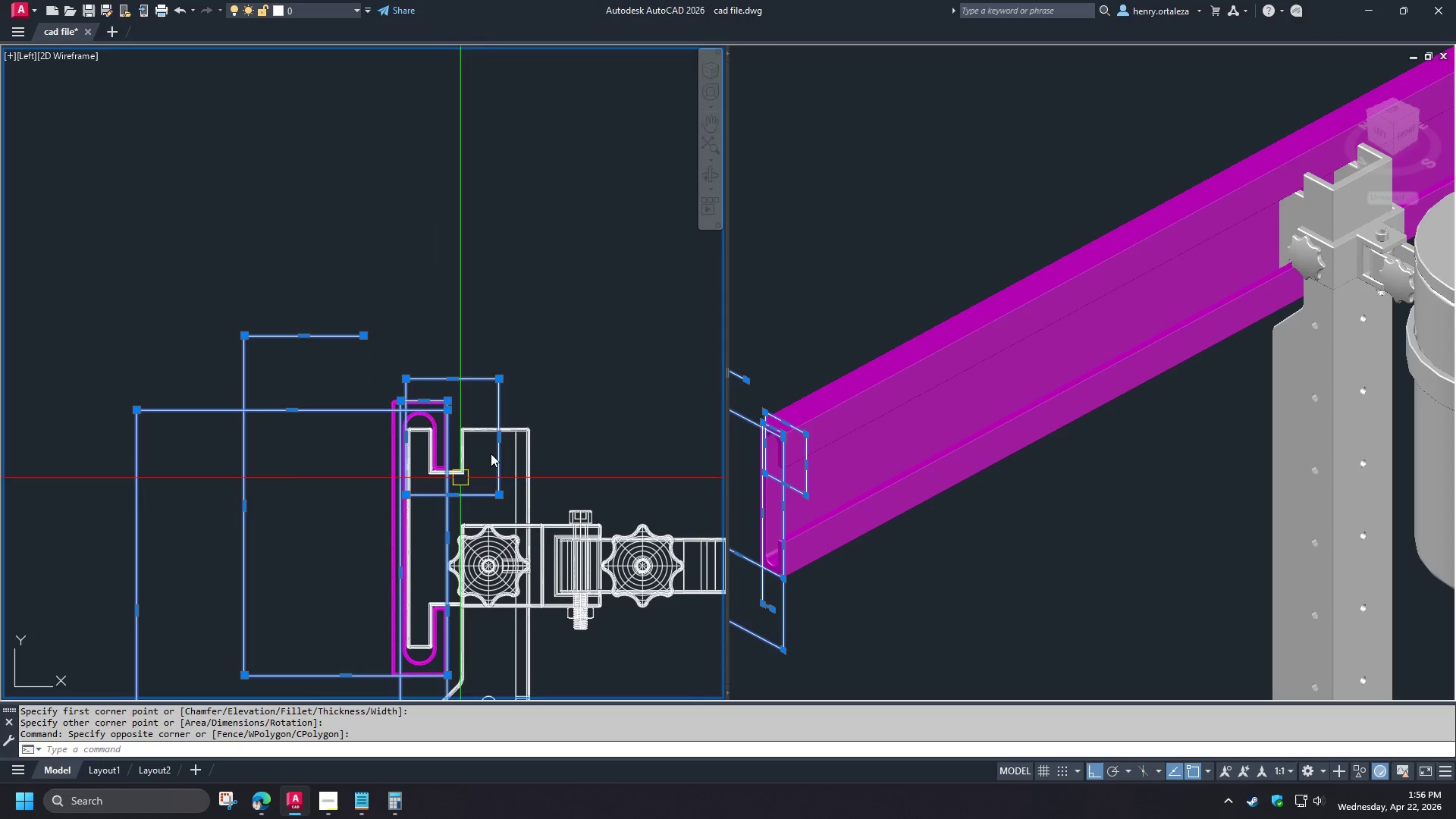 
left_click([469, 381])
 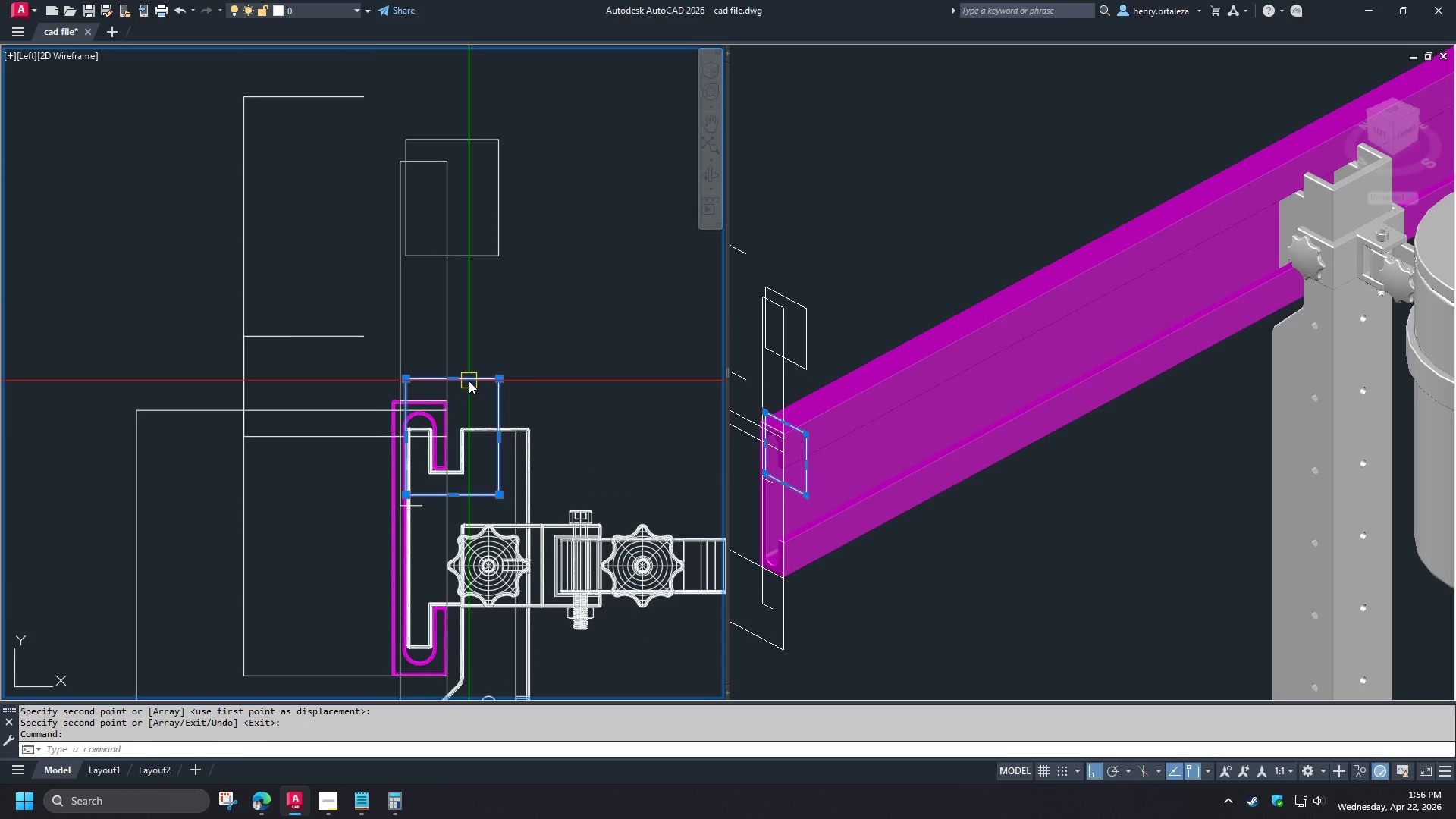 
key(E)
 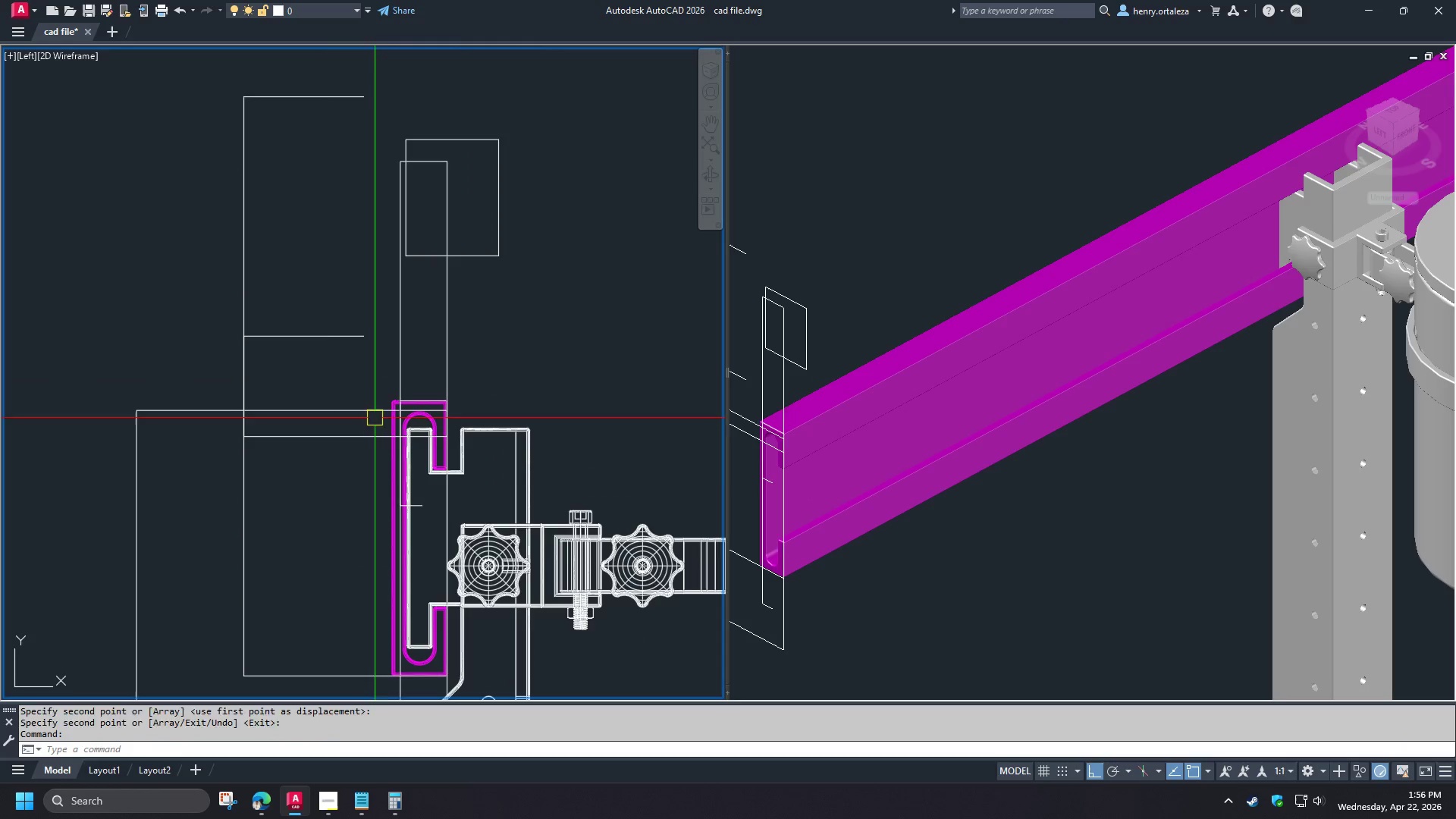 
key(Space)
 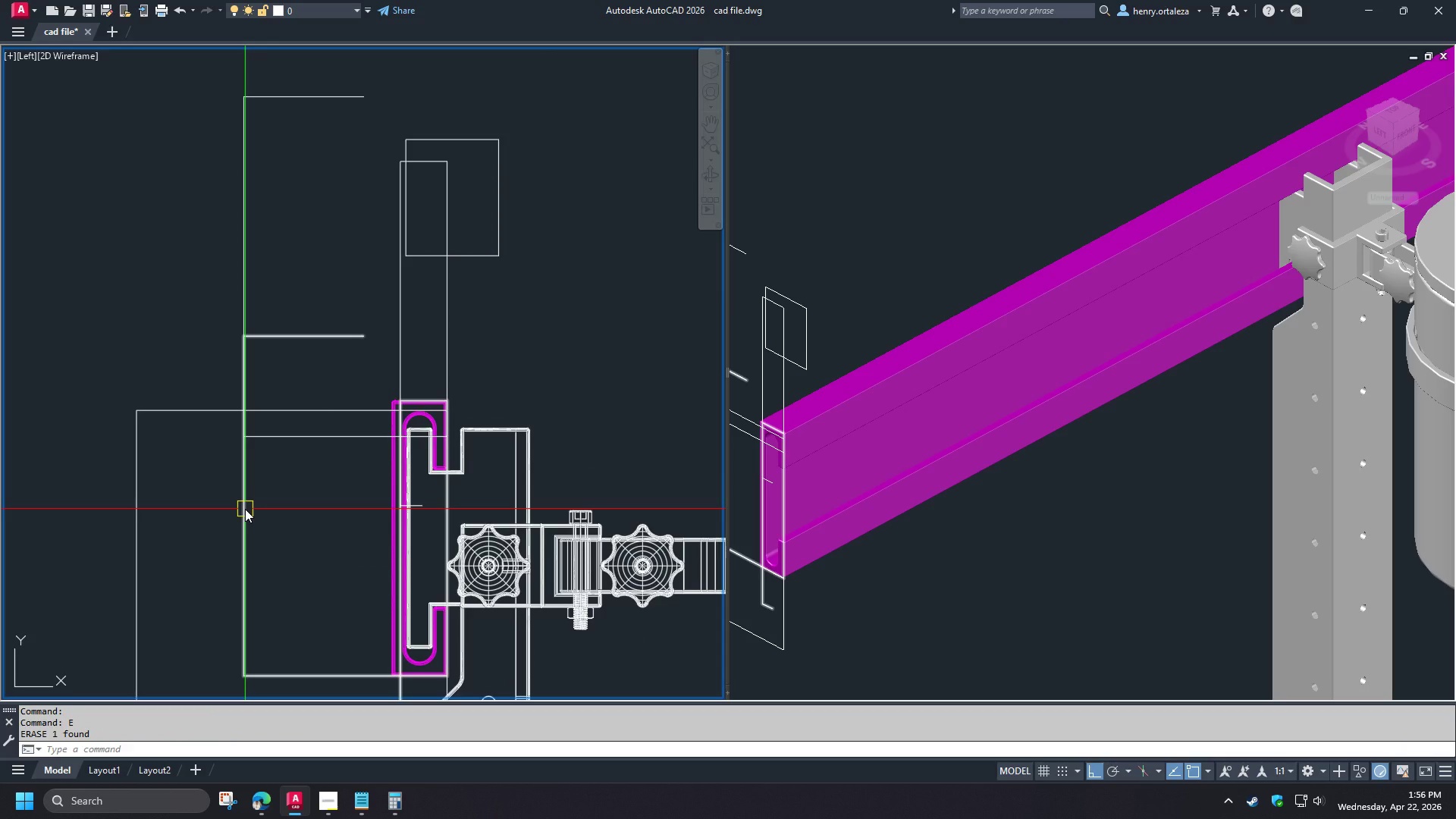 
left_click([245, 509])
 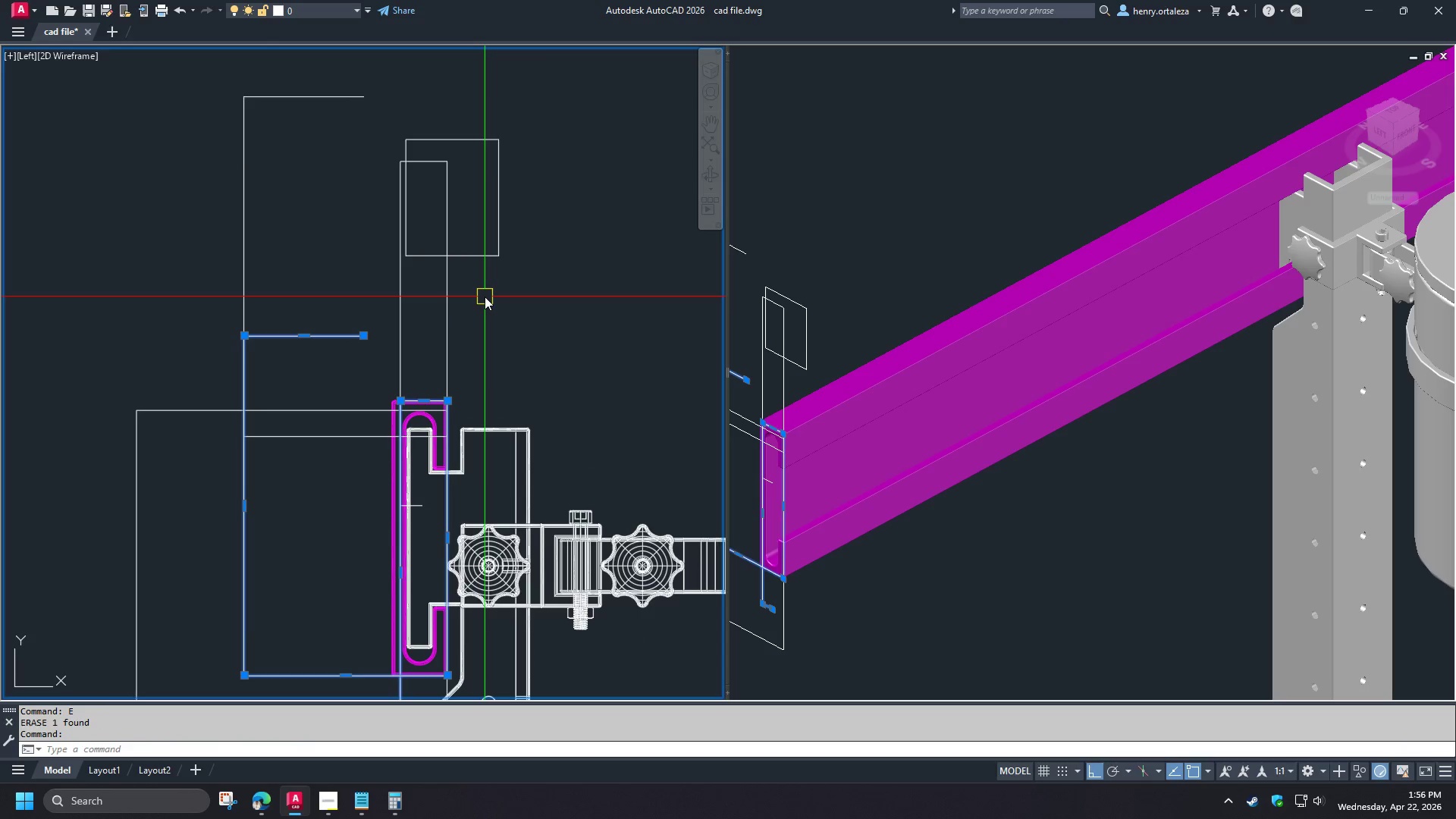 
key(M)
 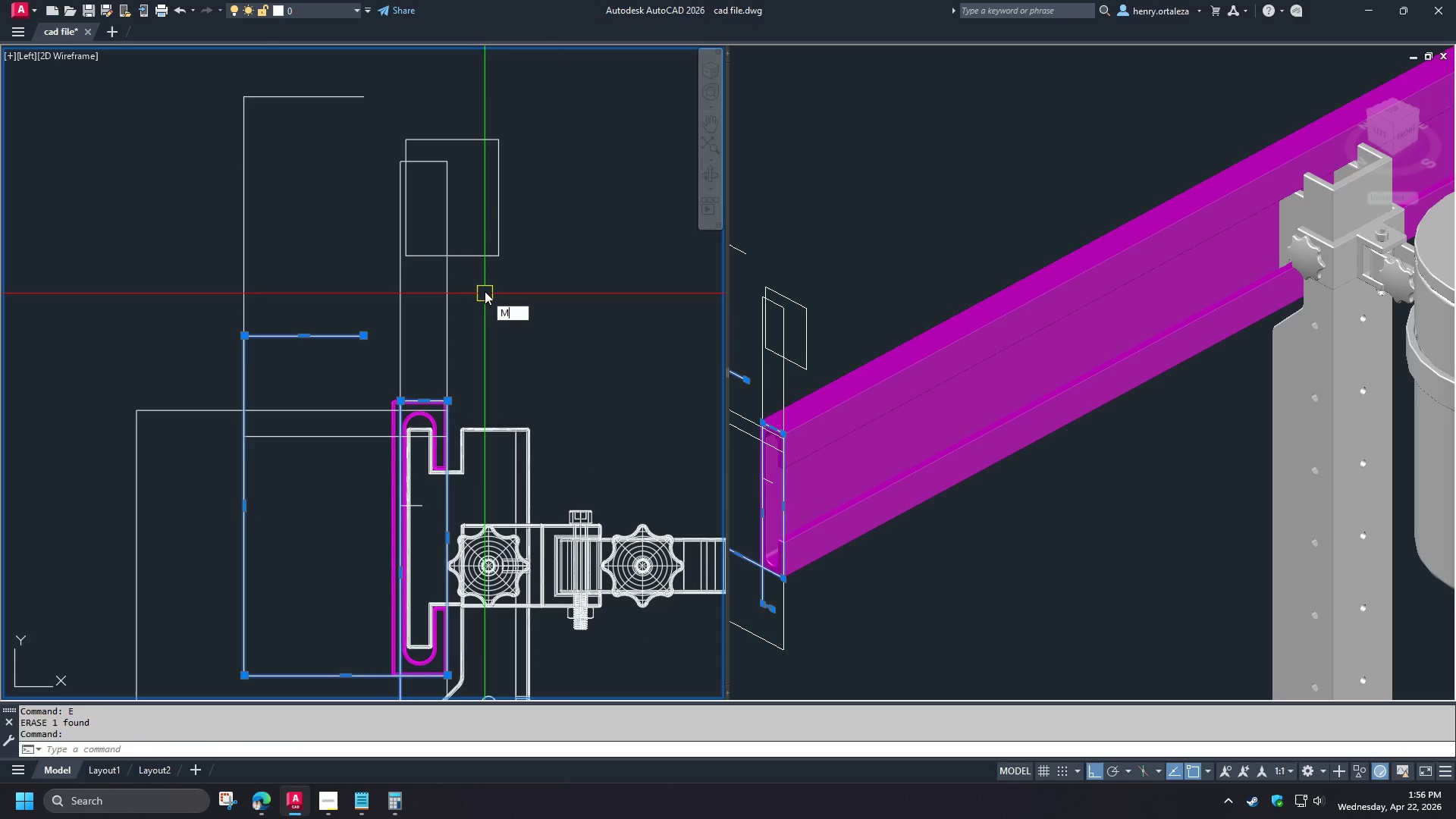 
key(Space)
 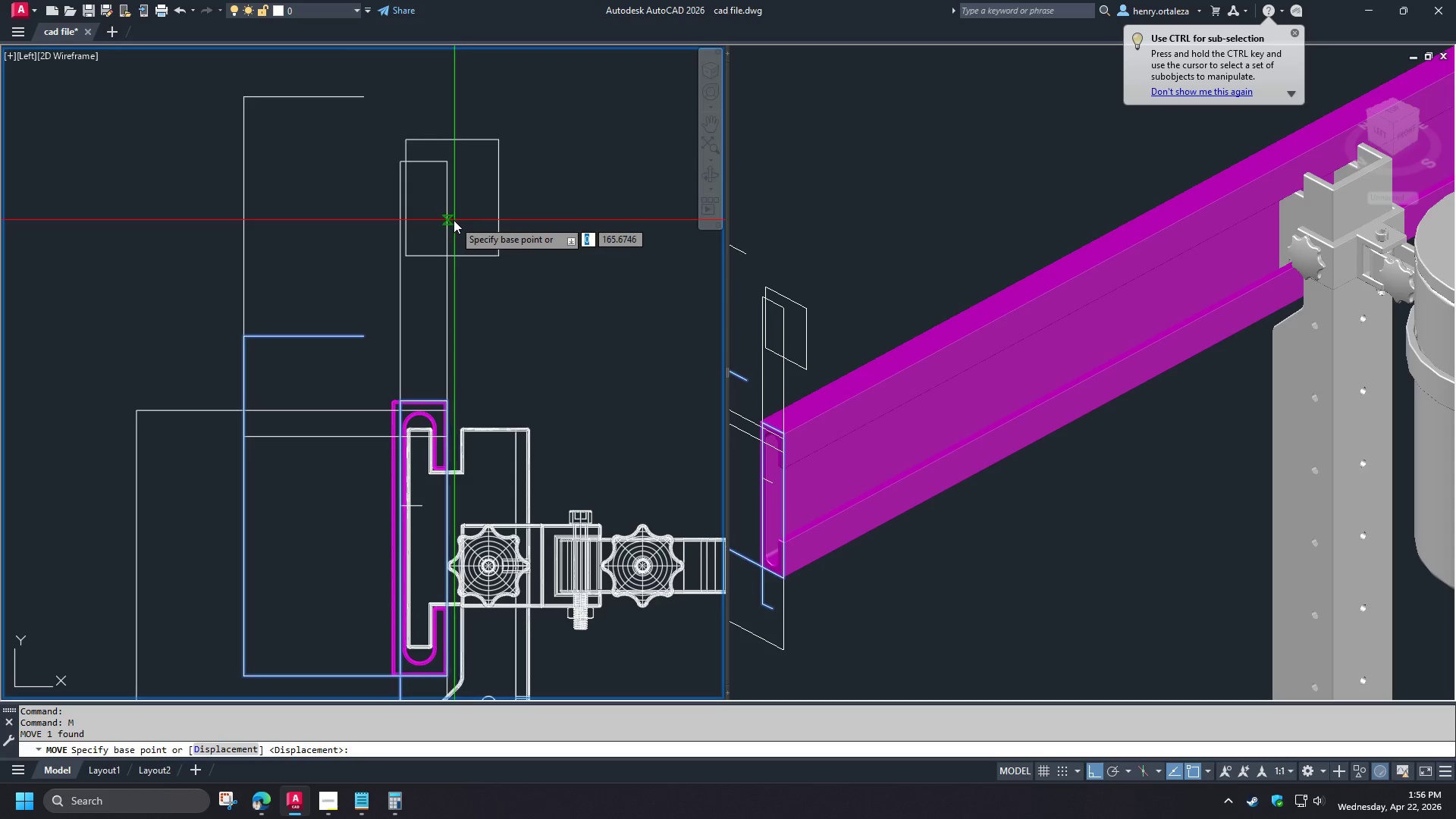 
left_click([453, 220])
 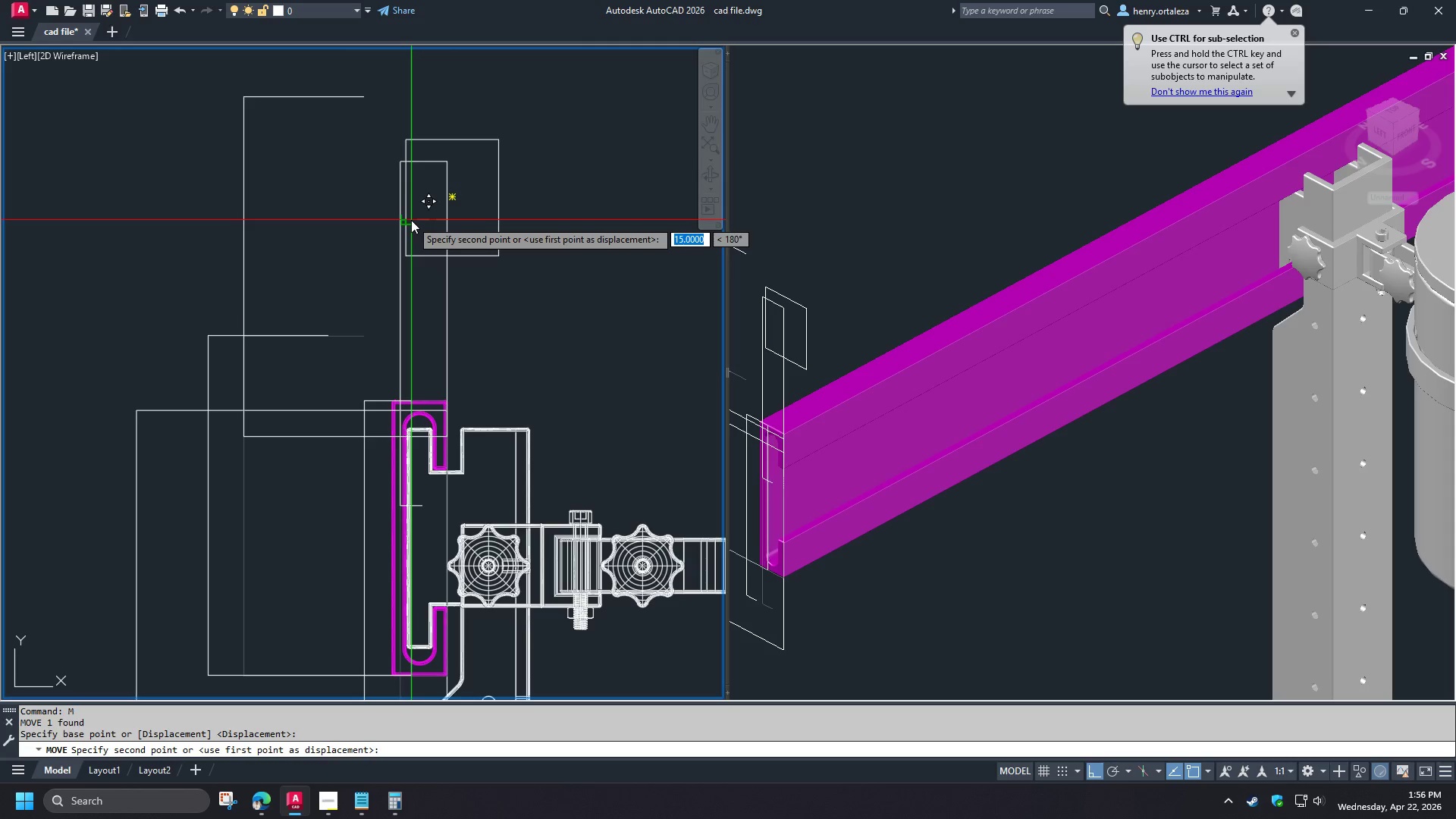 
left_click([411, 220])
 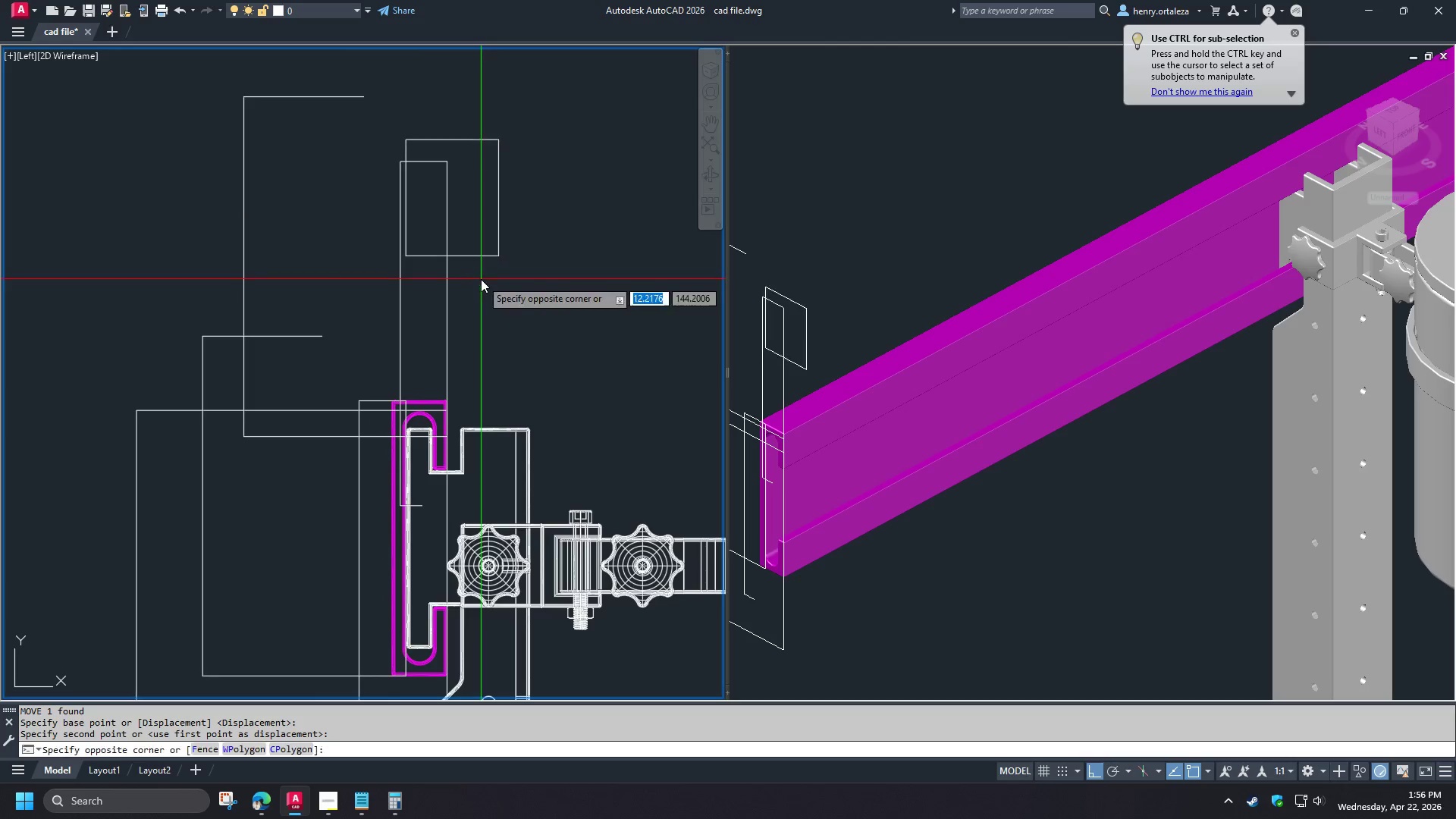 
key(E)
 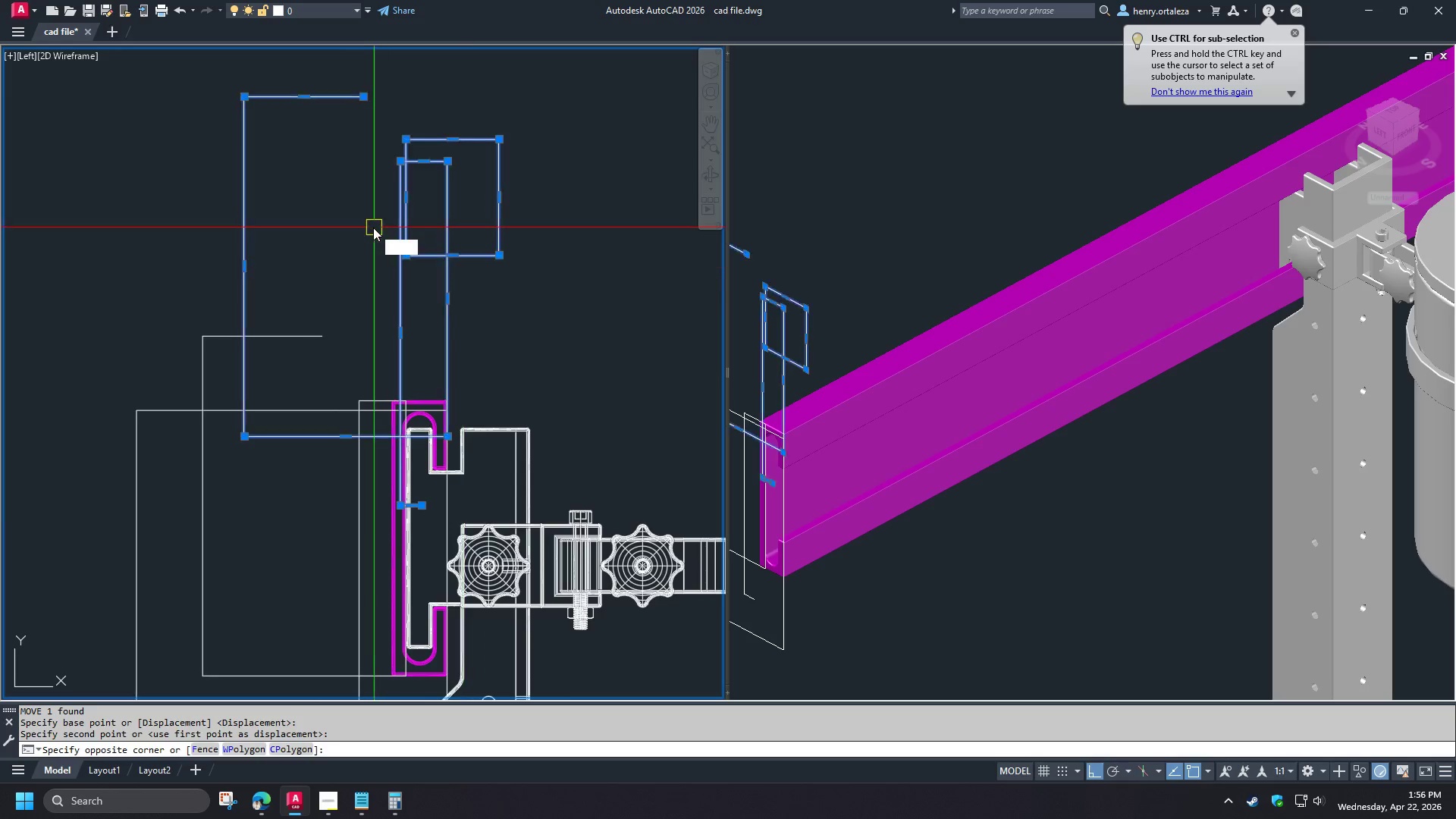 
key(Space)
 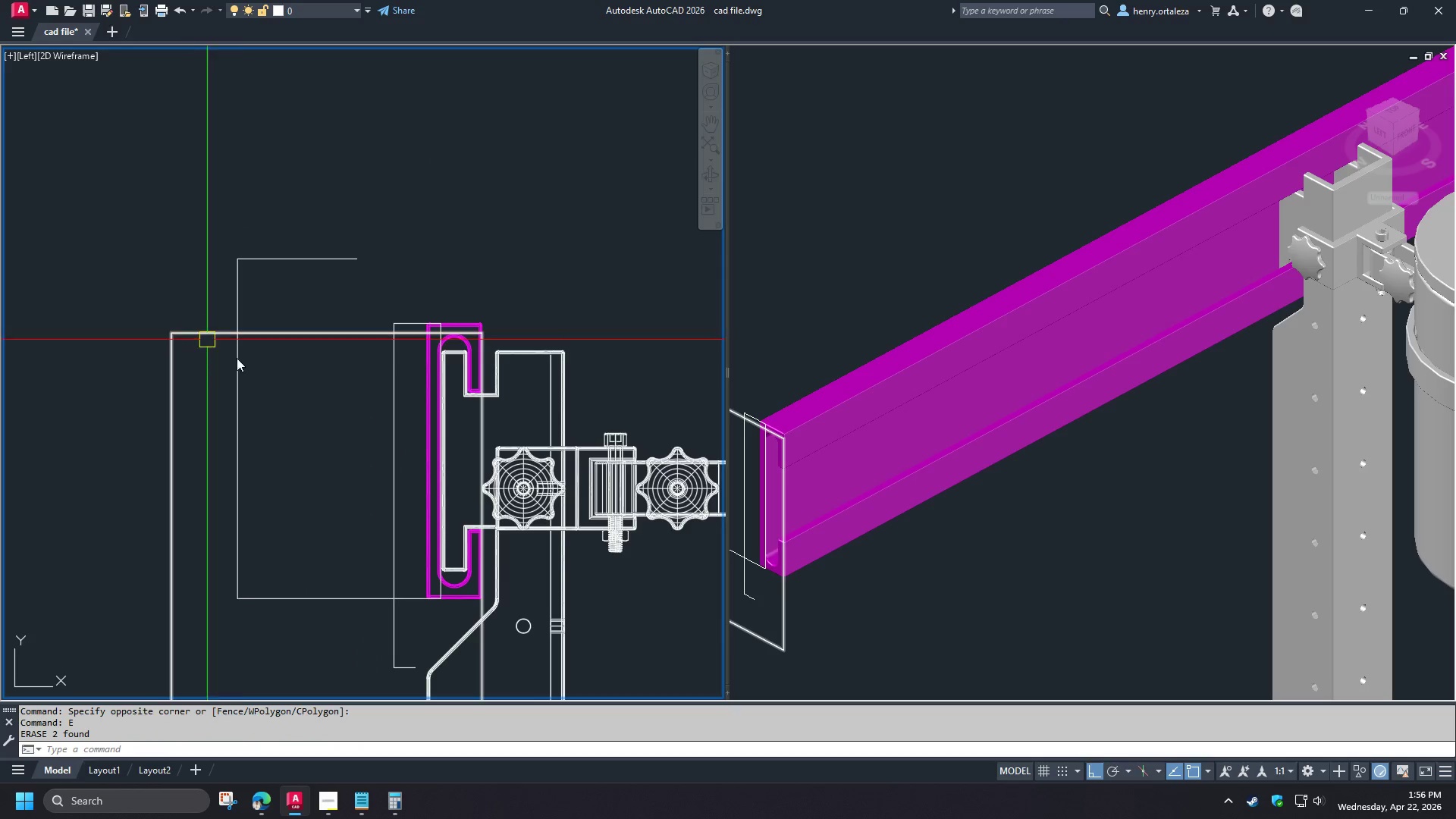 
left_click([240, 368])
 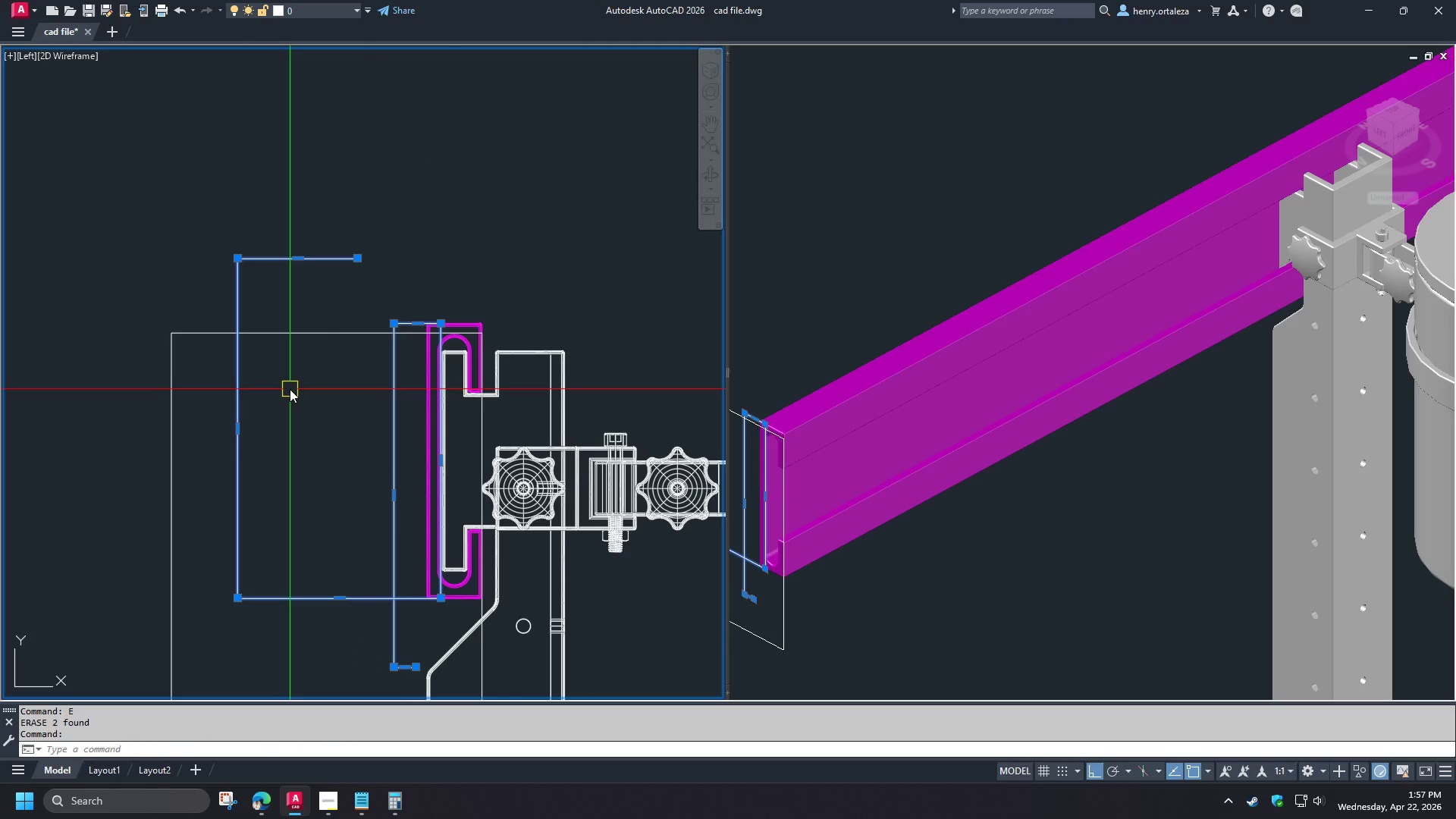 
key(Escape)
 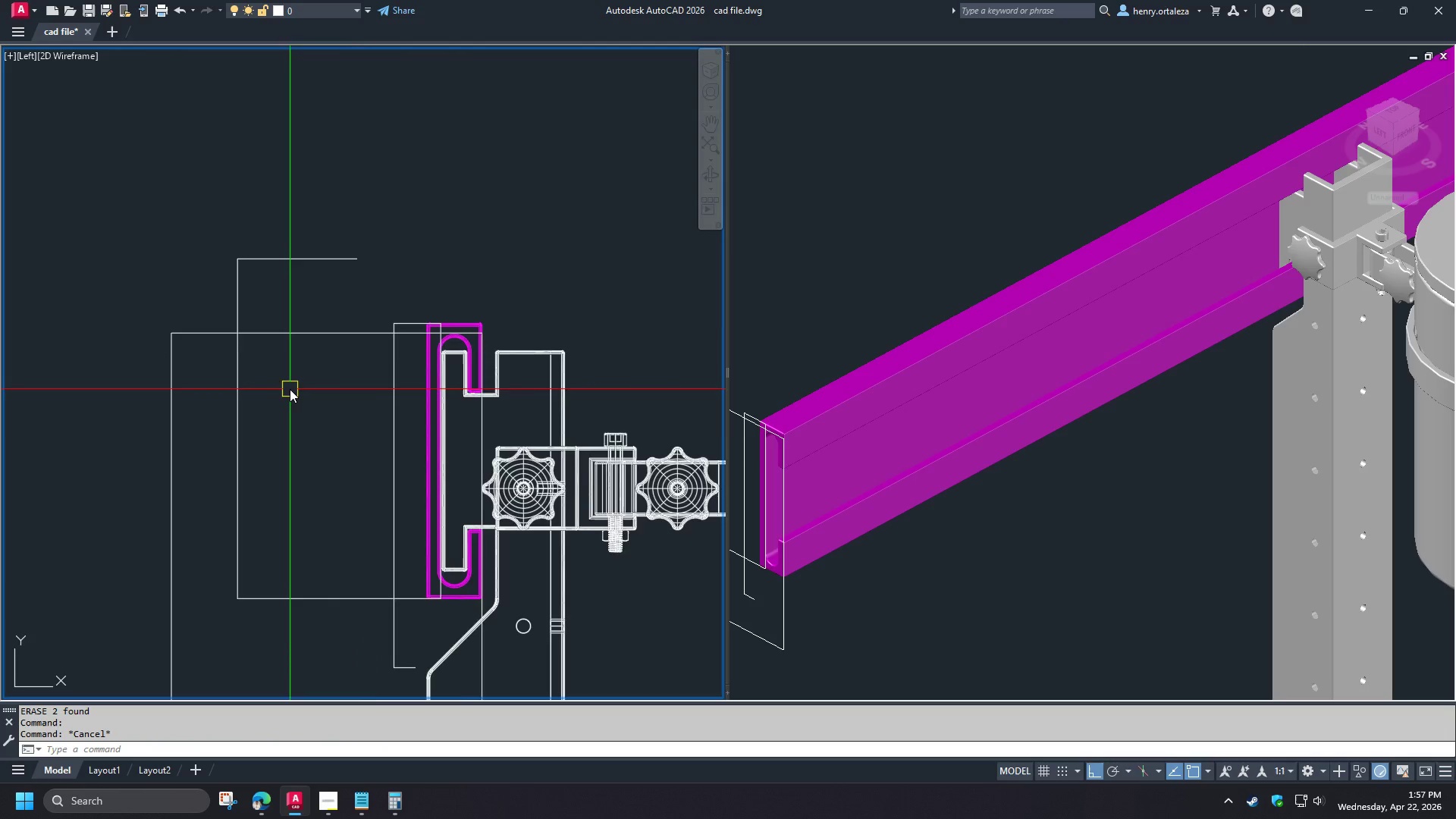 
left_click([296, 357])
 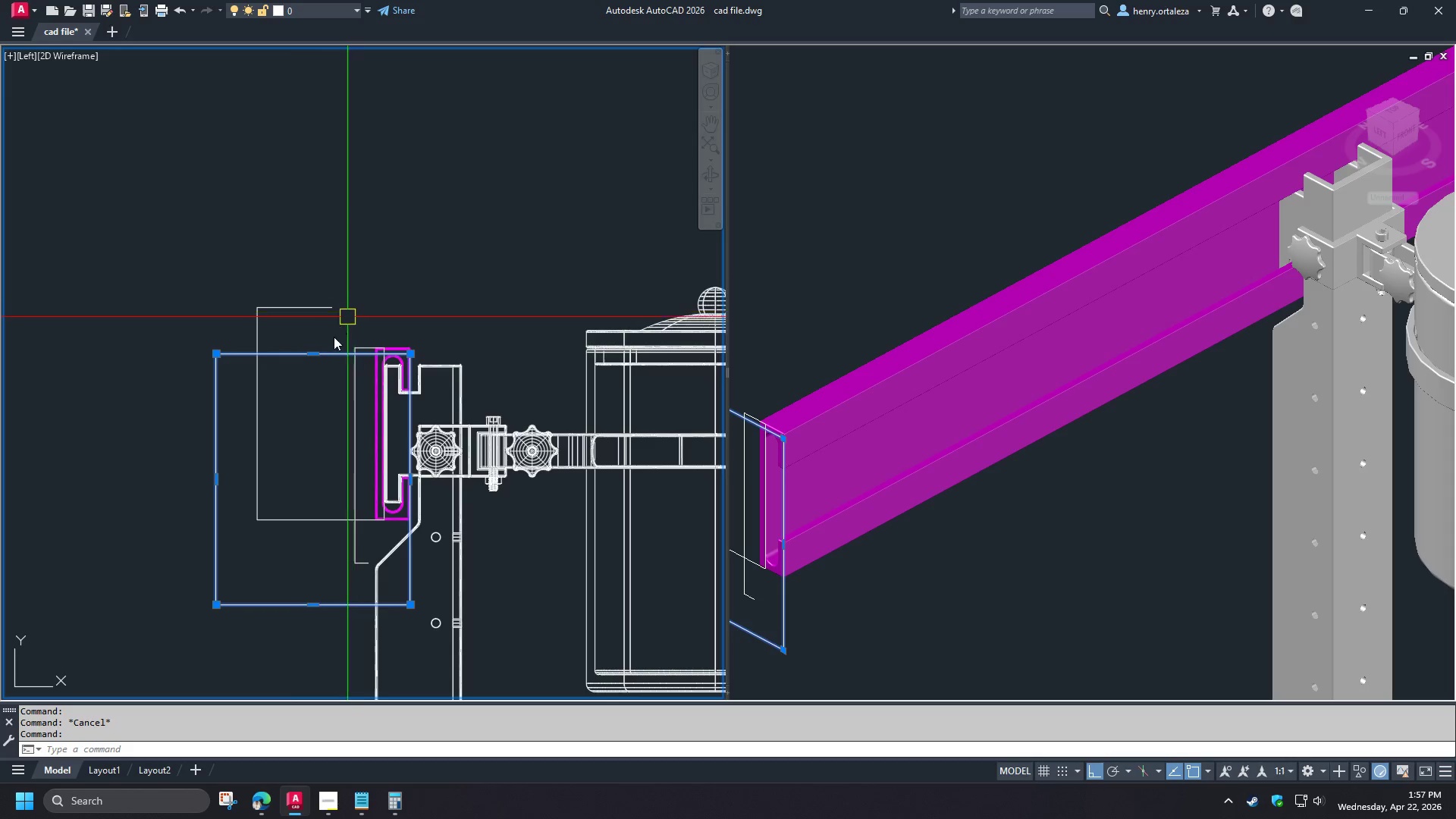 
key(E)
 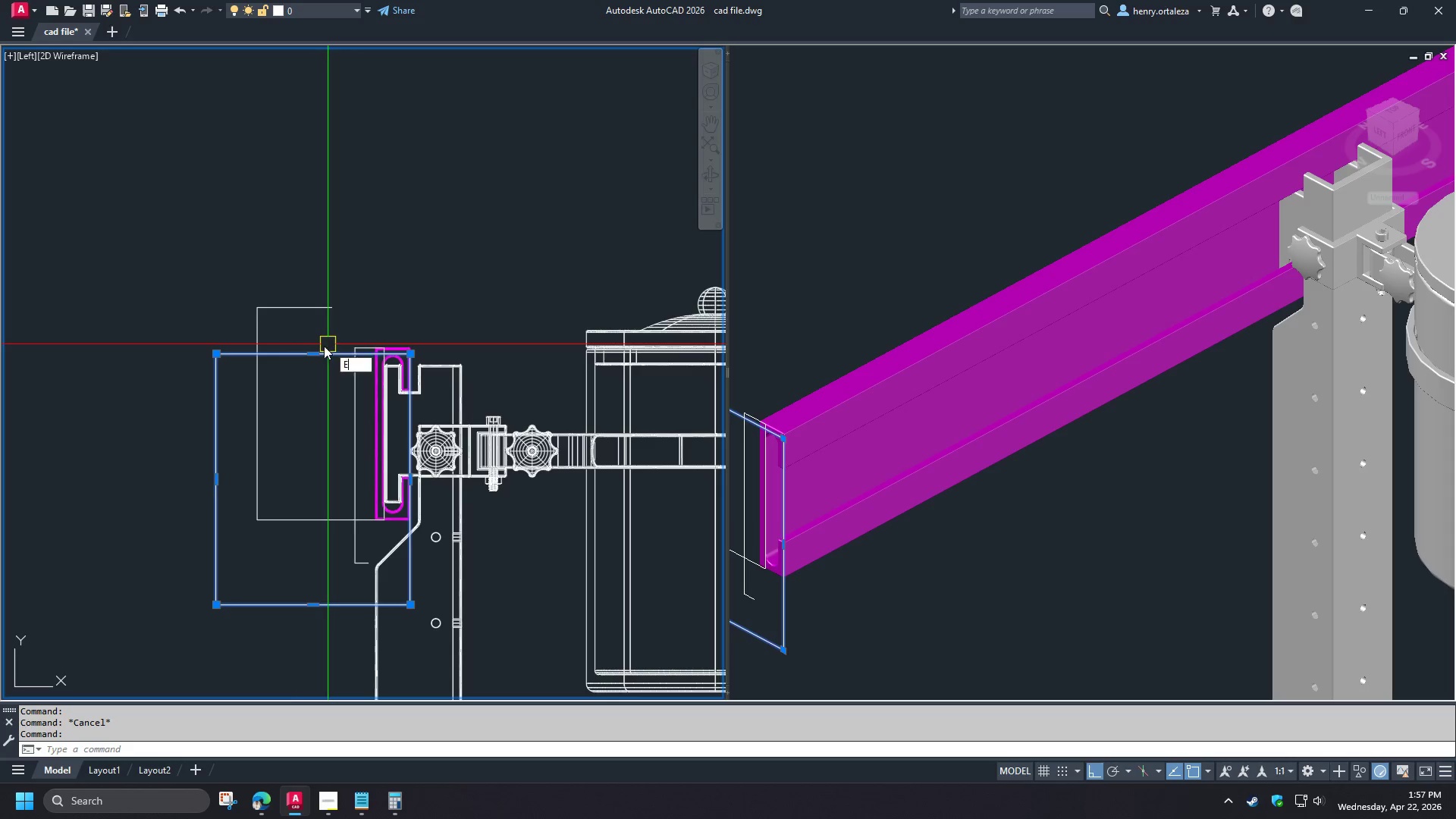 
key(Space)
 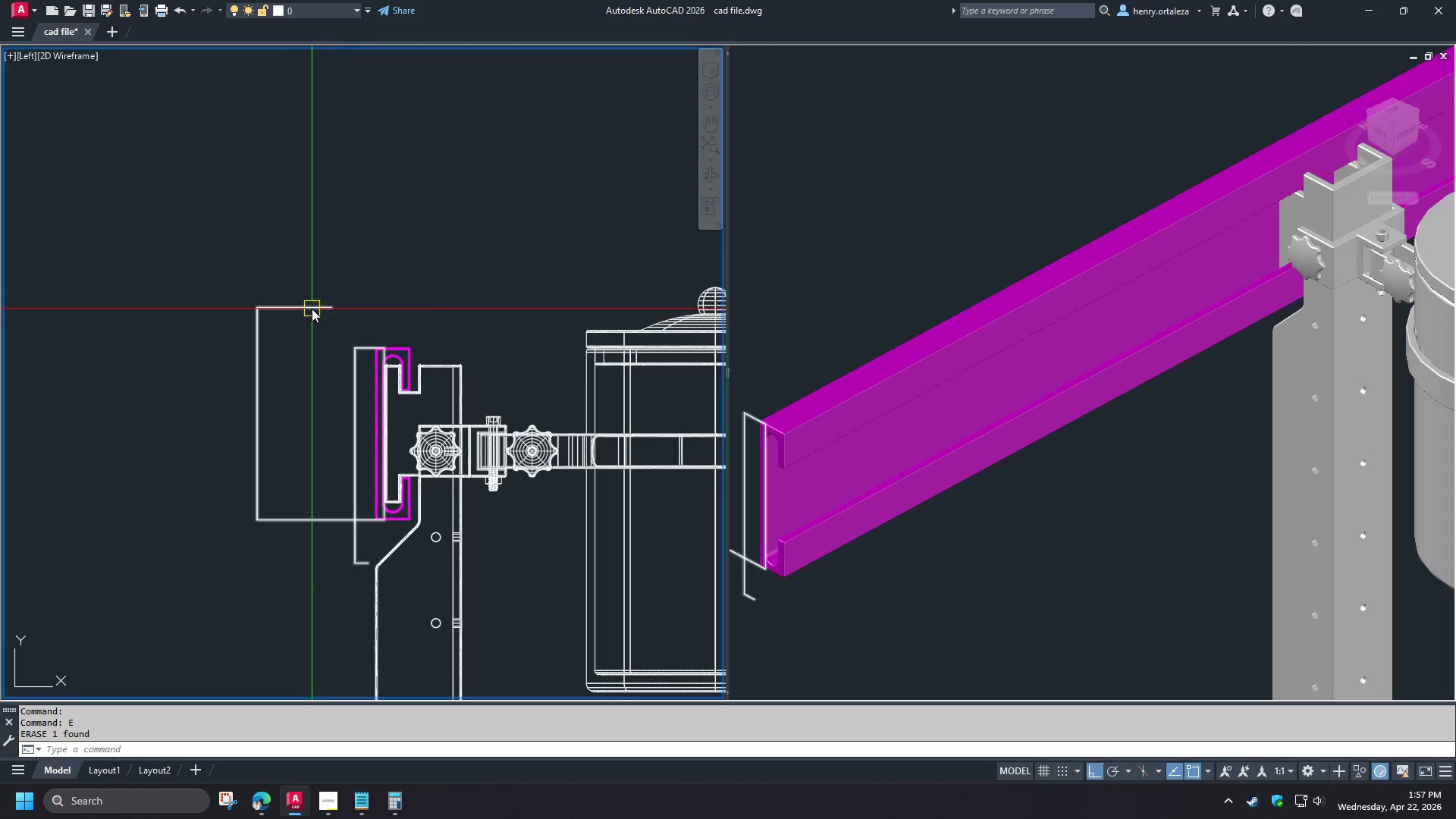 
left_click([311, 300])
 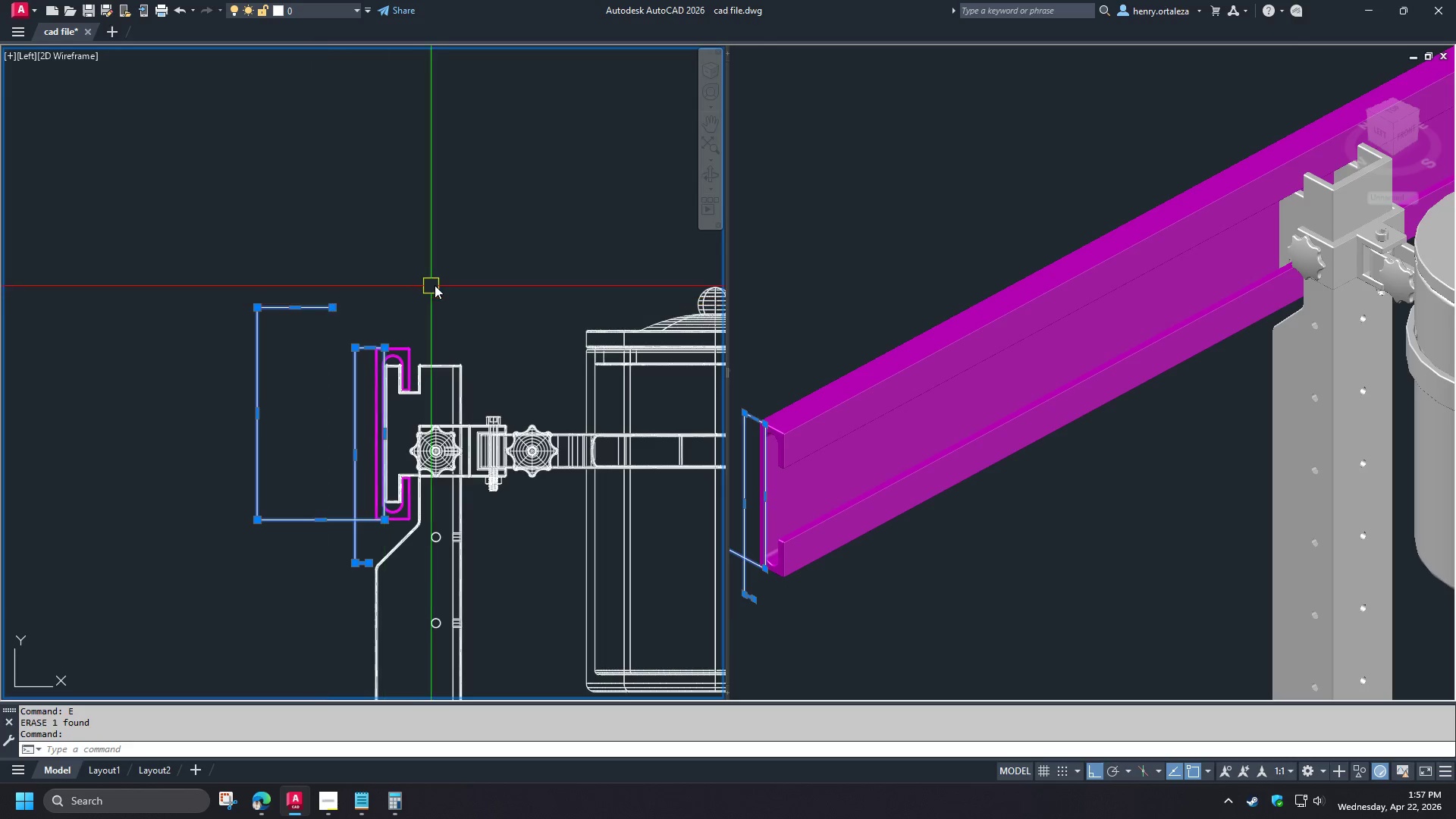 
type(CO )
 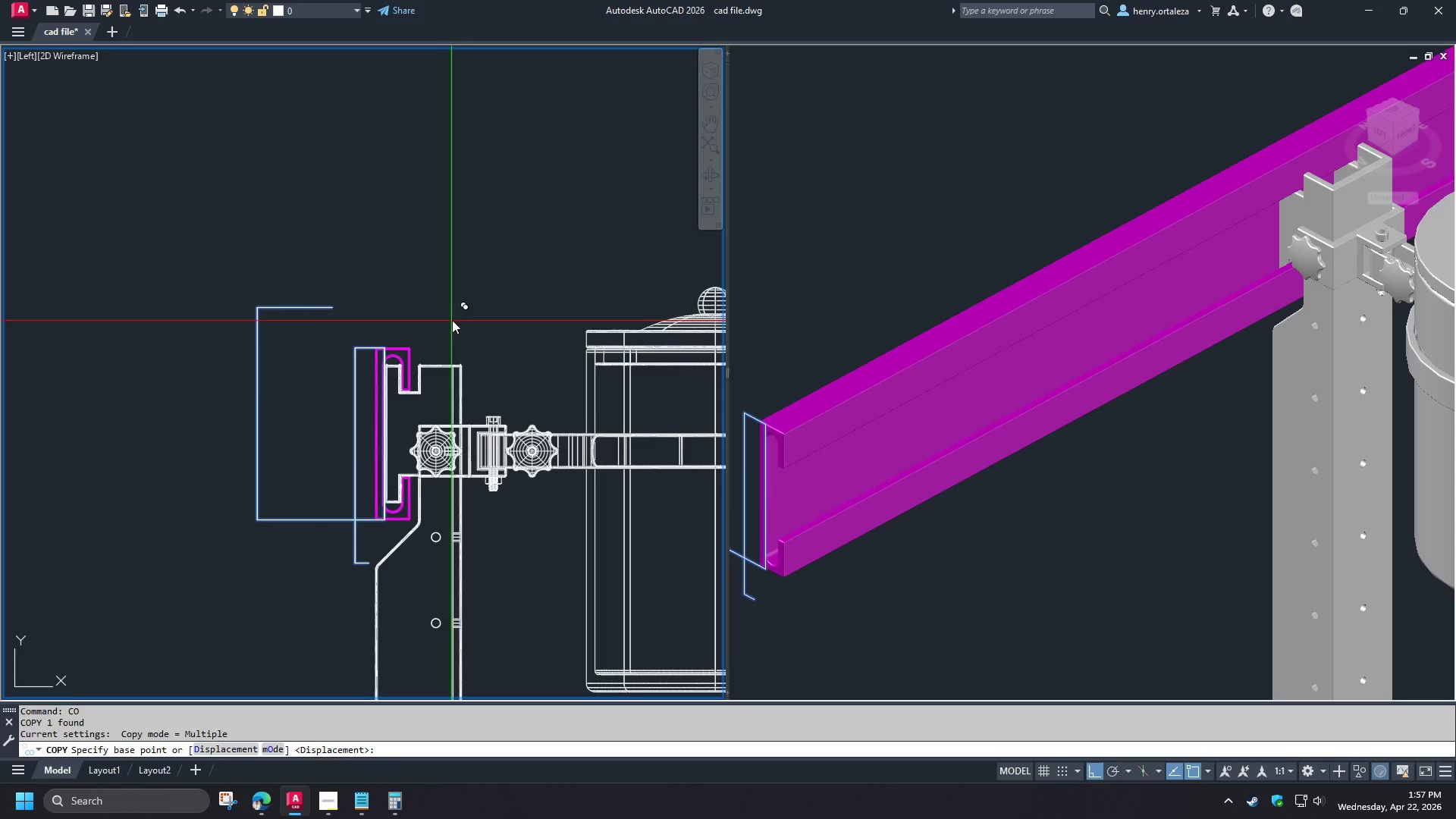 
left_click_drag(start_coordinate=[451, 321], to_coordinate=[454, 306])
 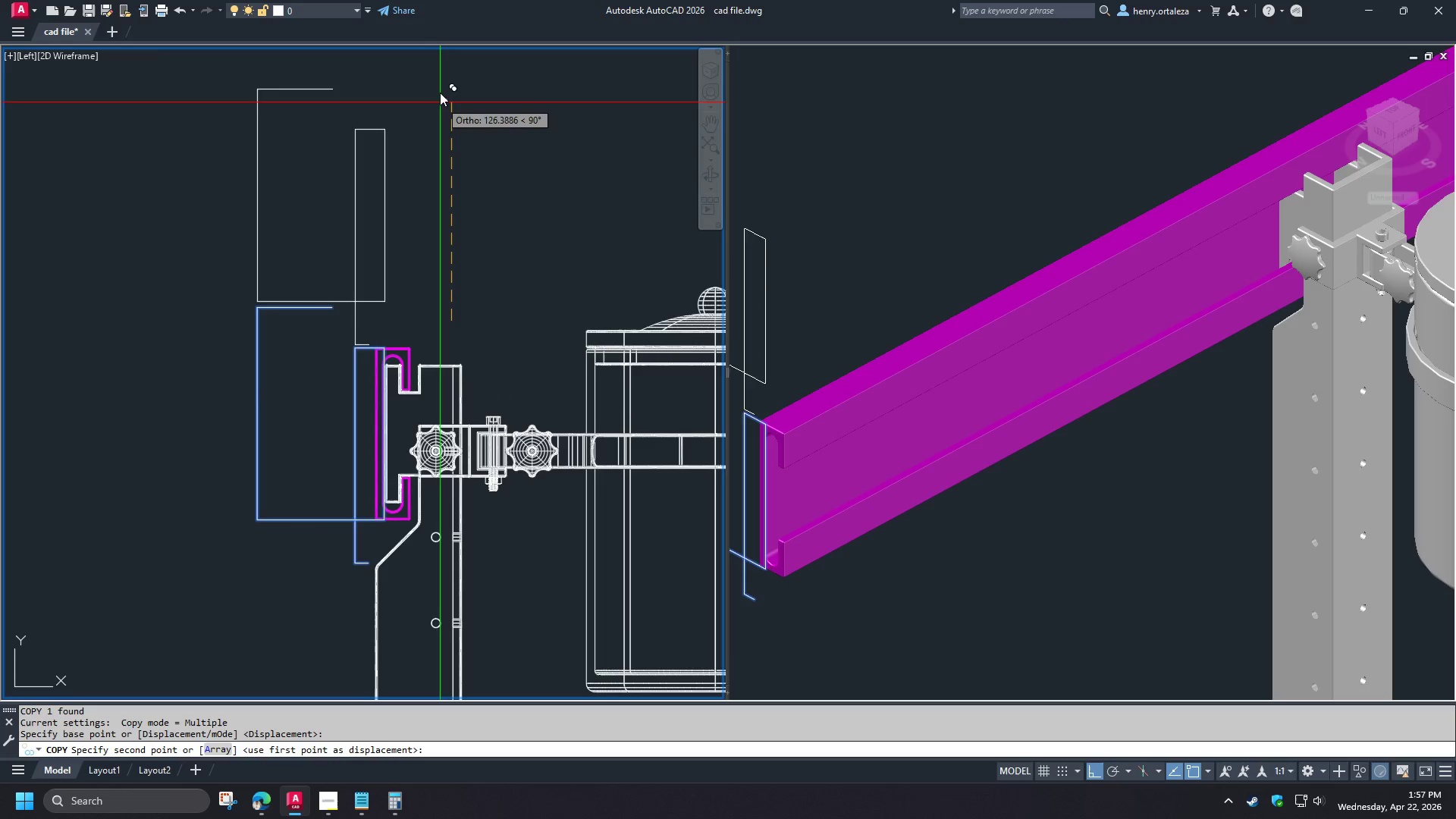 
scroll: coordinate [290, 389], scroll_direction: down, amount: 1.0
 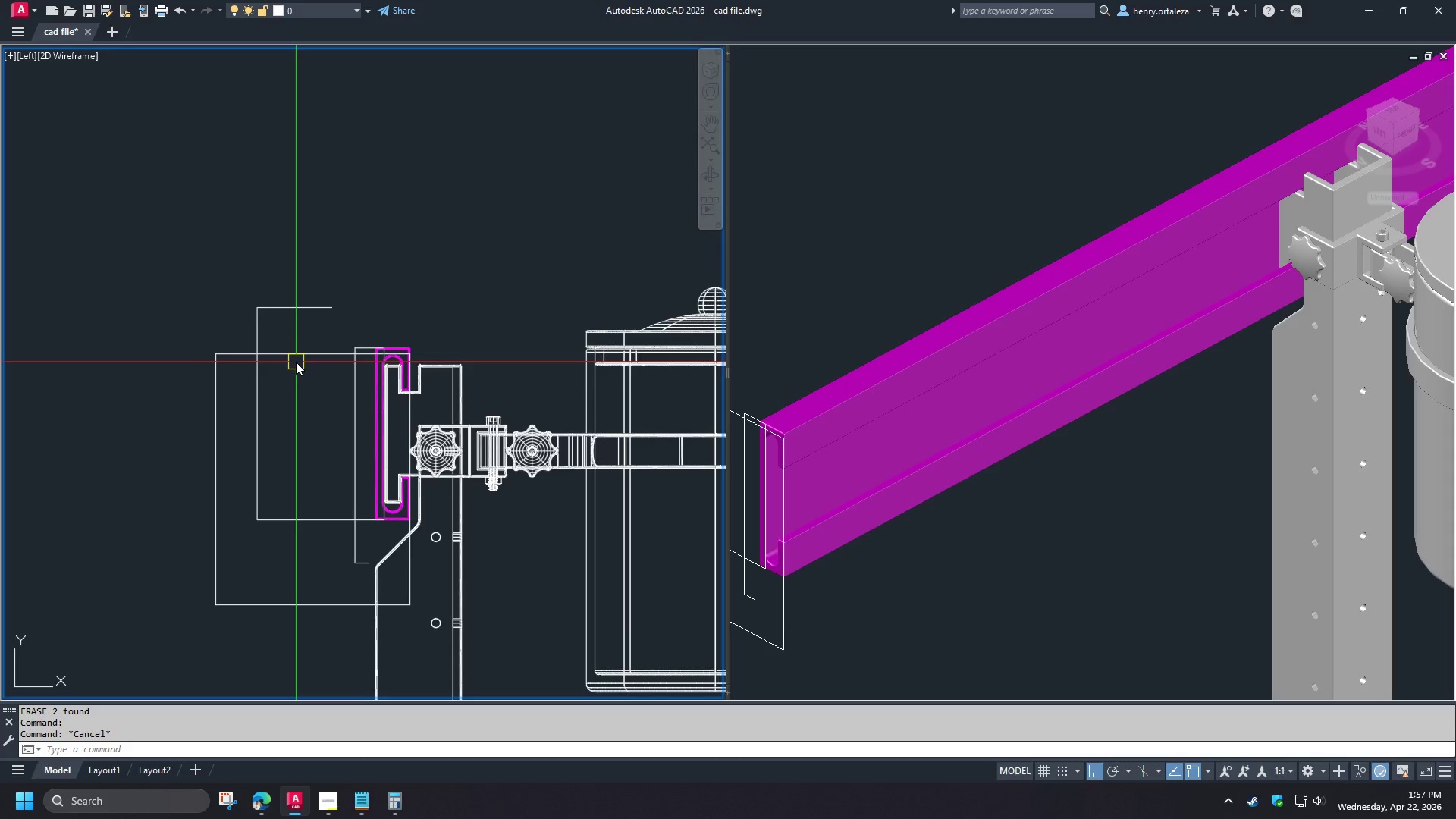 
left_click([441, 88])
 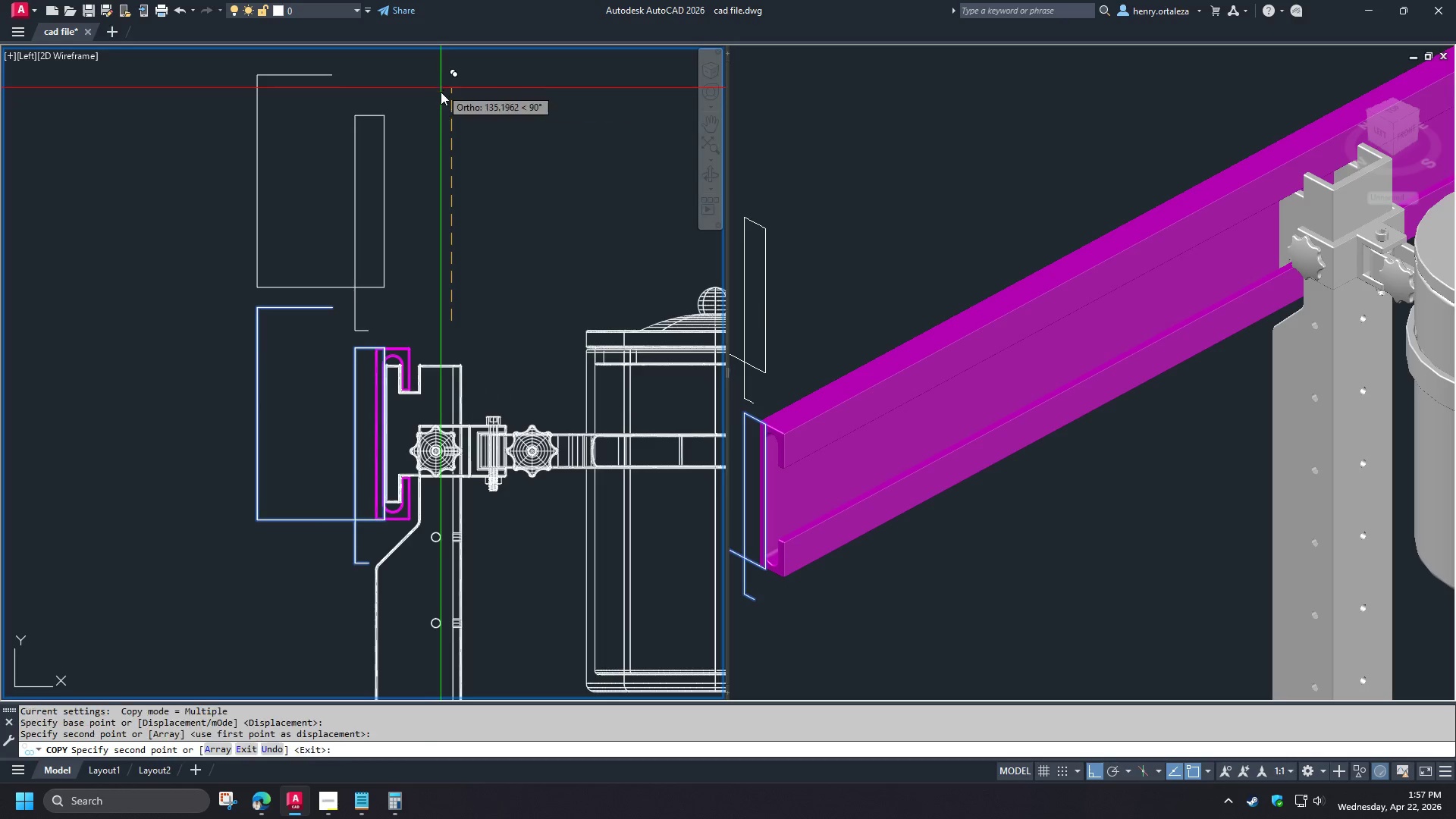 
key(Space)
 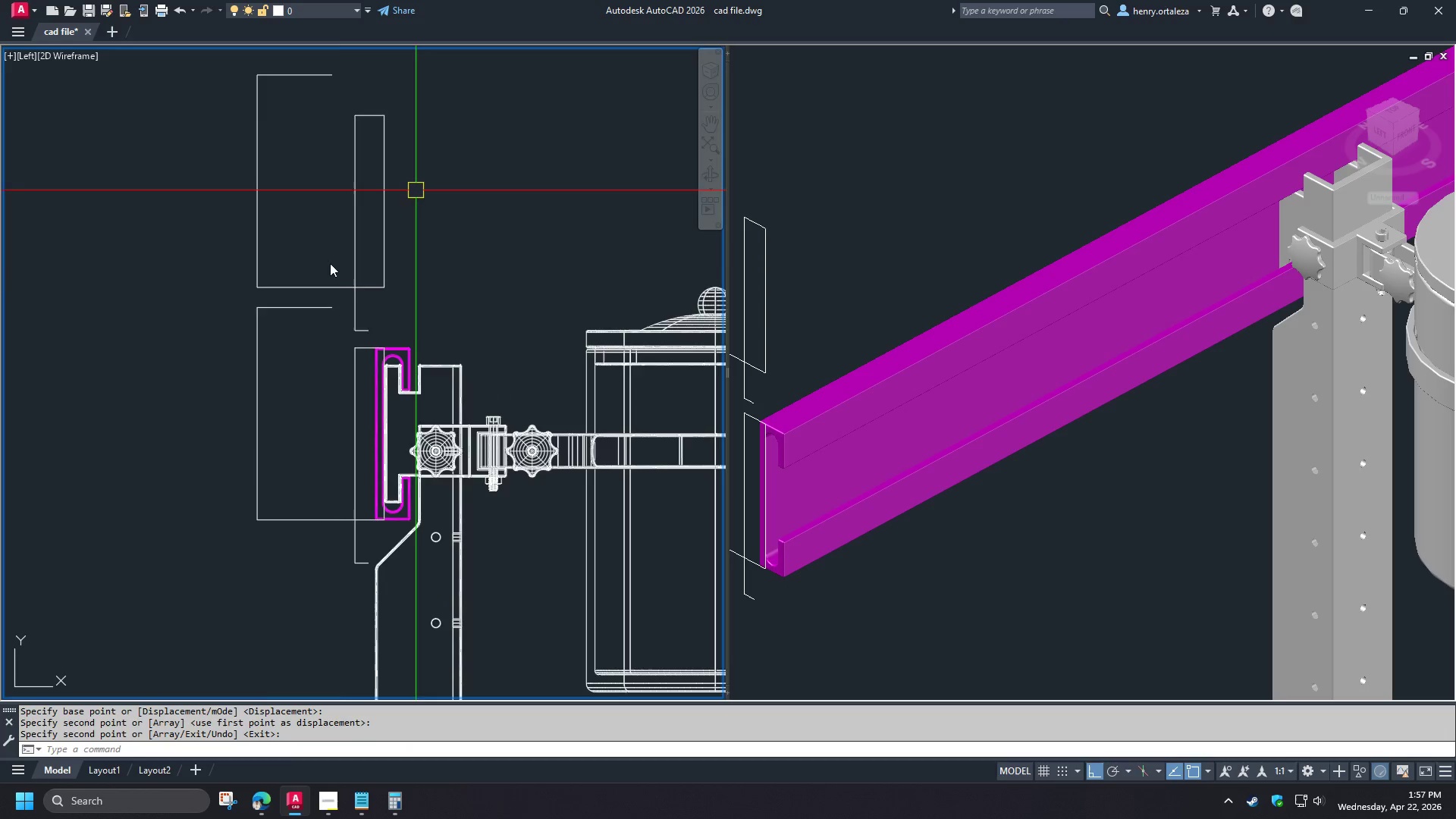 
left_click([530, 443])
 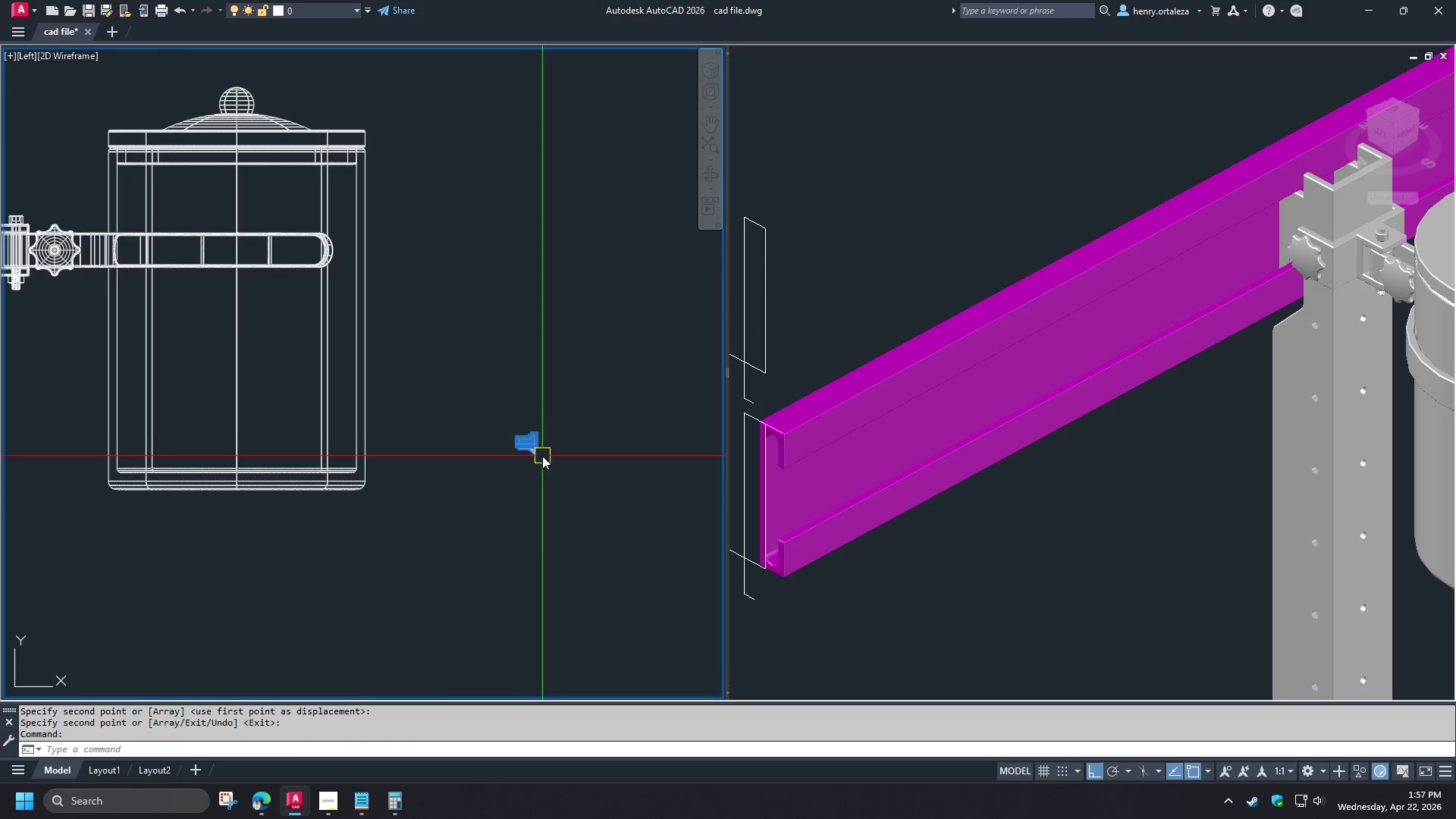 
type(M CEN )
 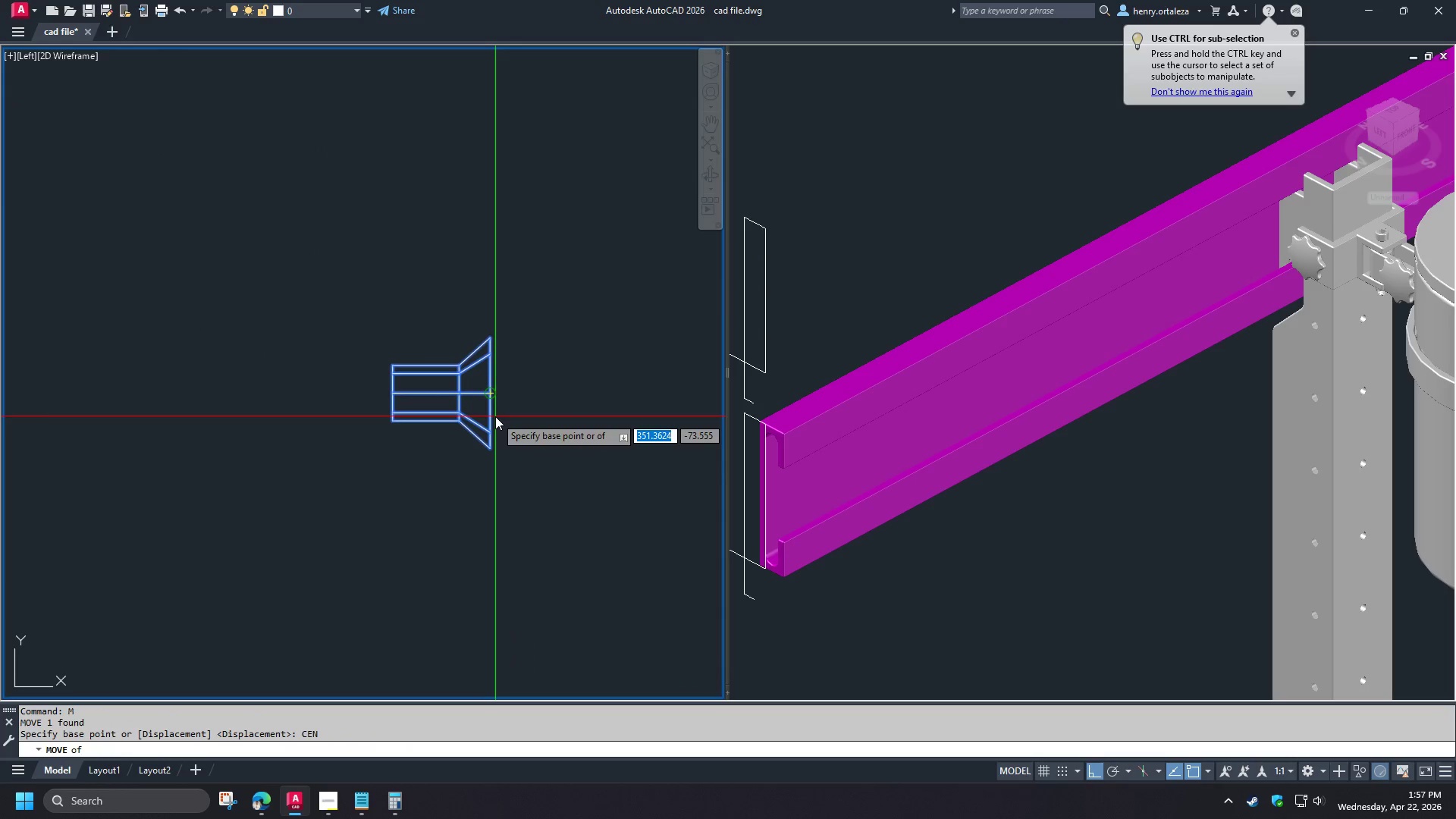 
left_click([495, 416])
 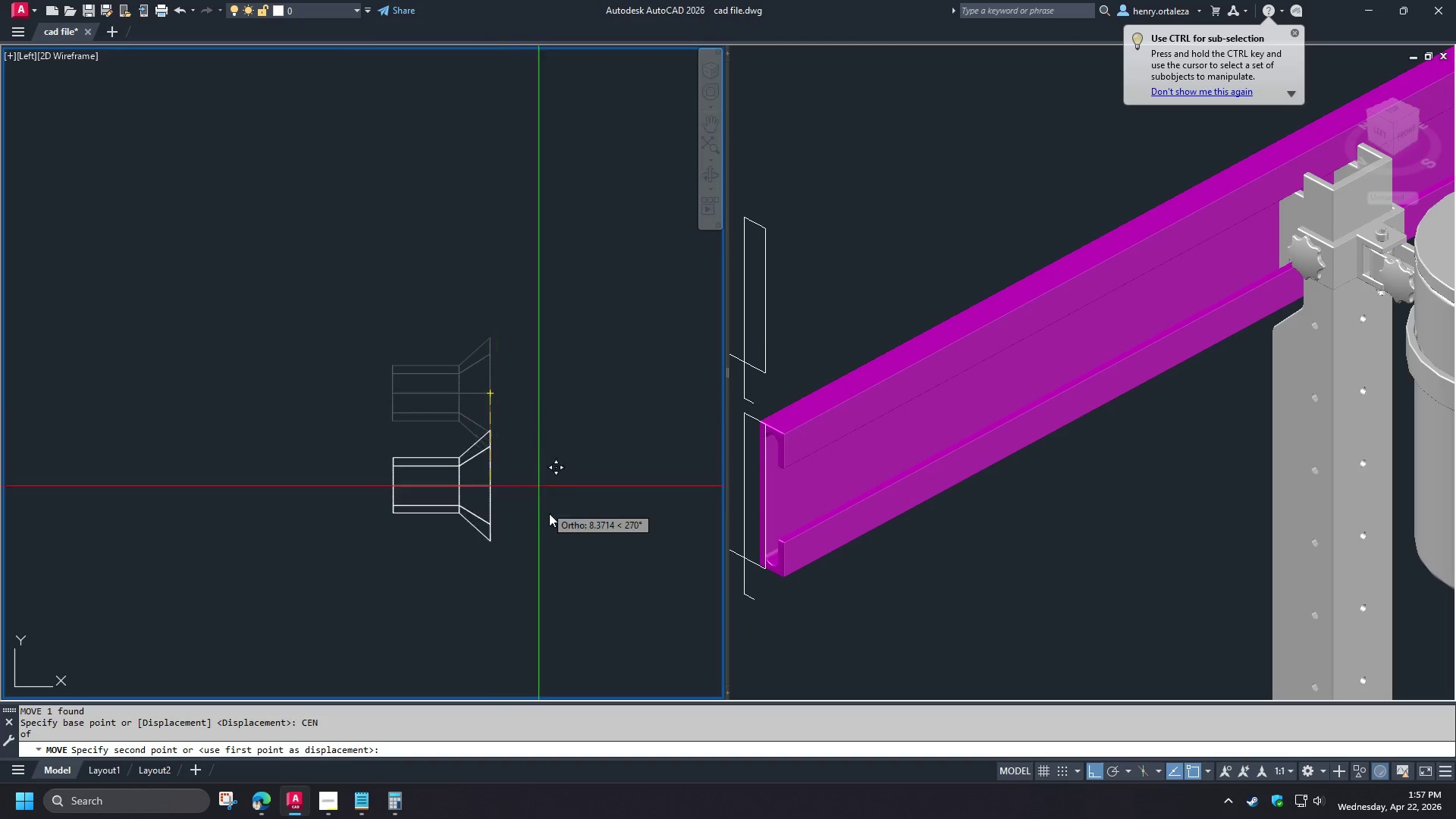 
scroll: coordinate [178, 318], scroll_direction: down, amount: 3.0
 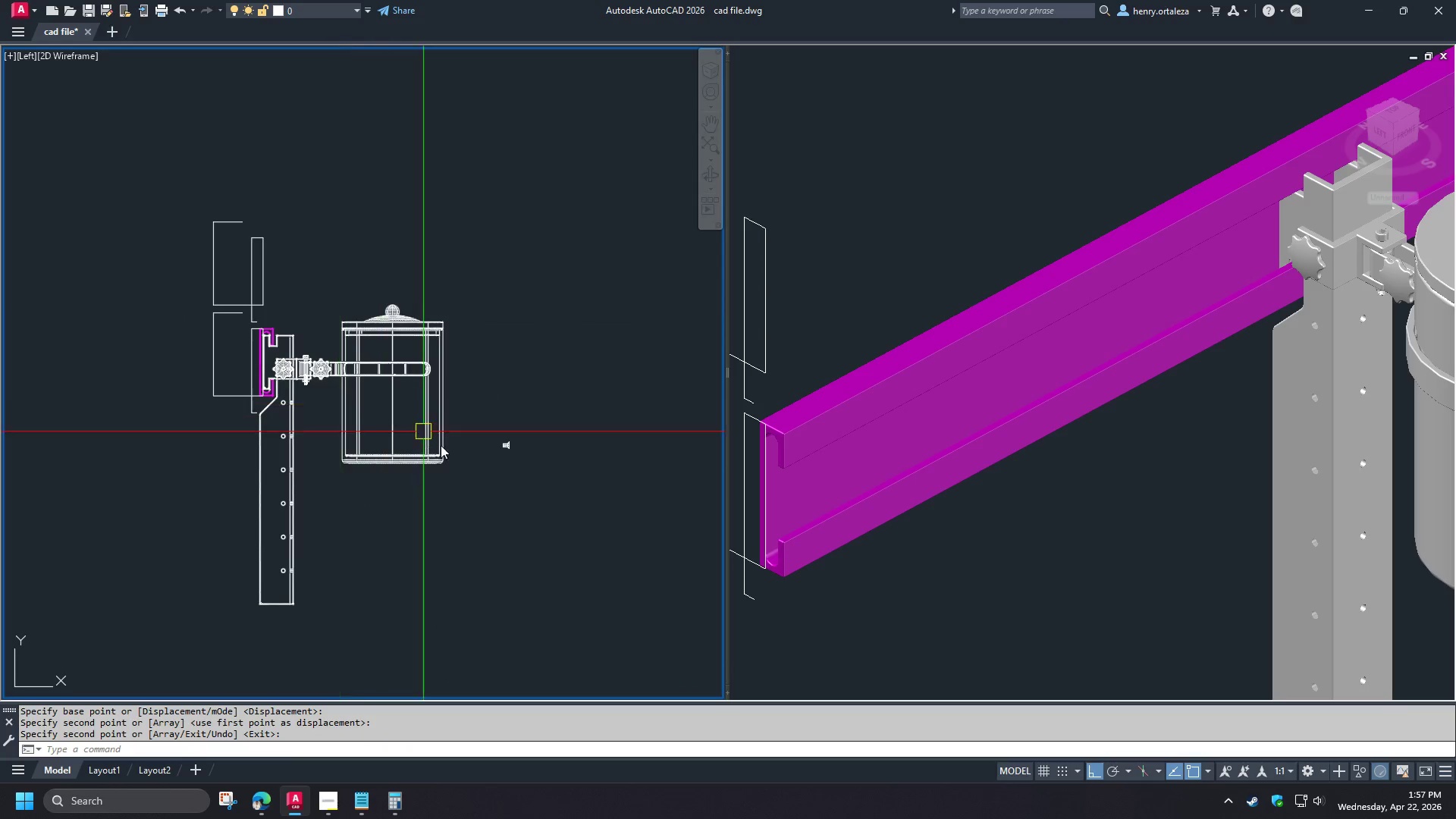 
scroll: coordinate [541, 453], scroll_direction: up, amount: 6.0
 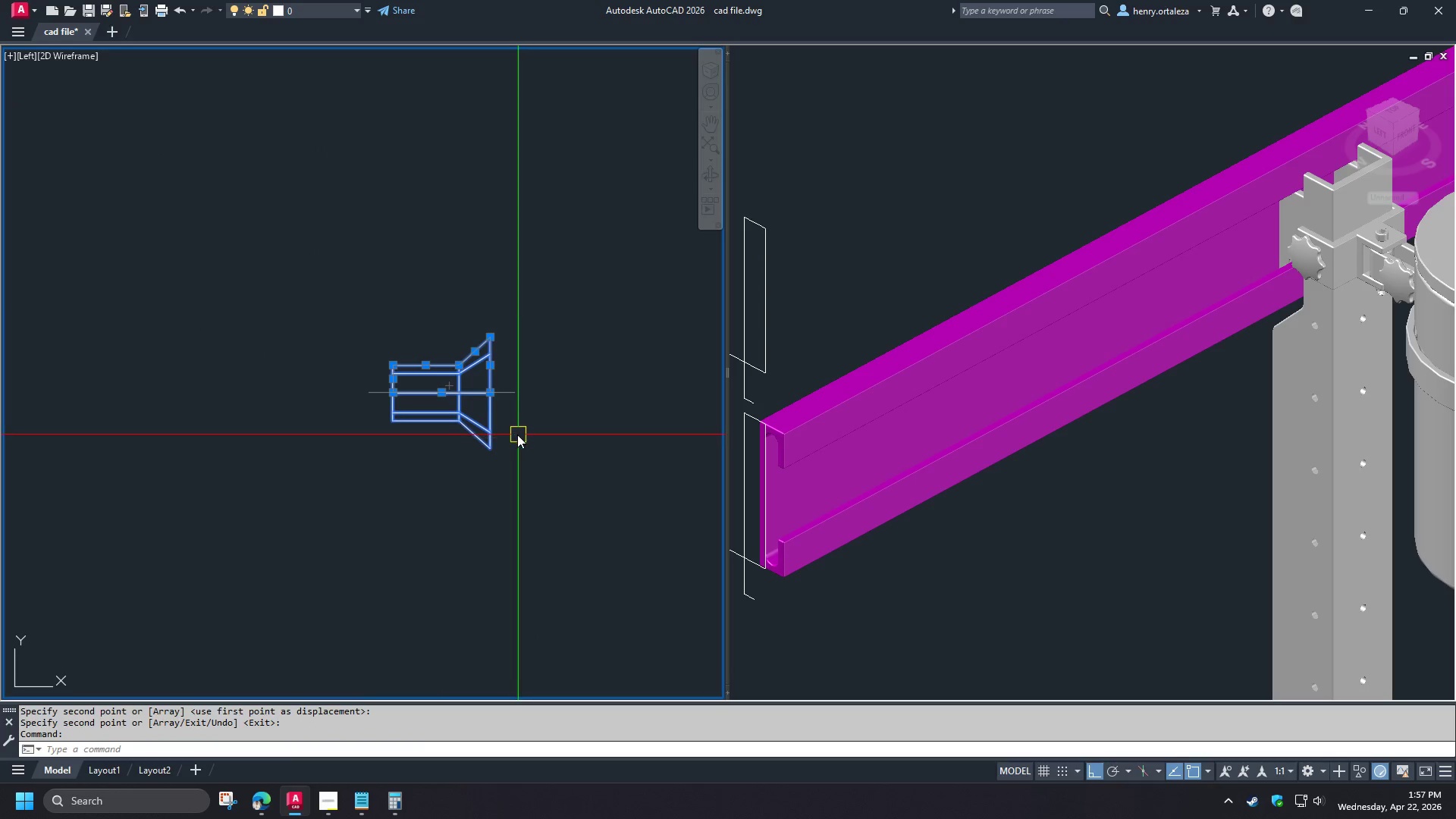 
left_click([306, 277])
 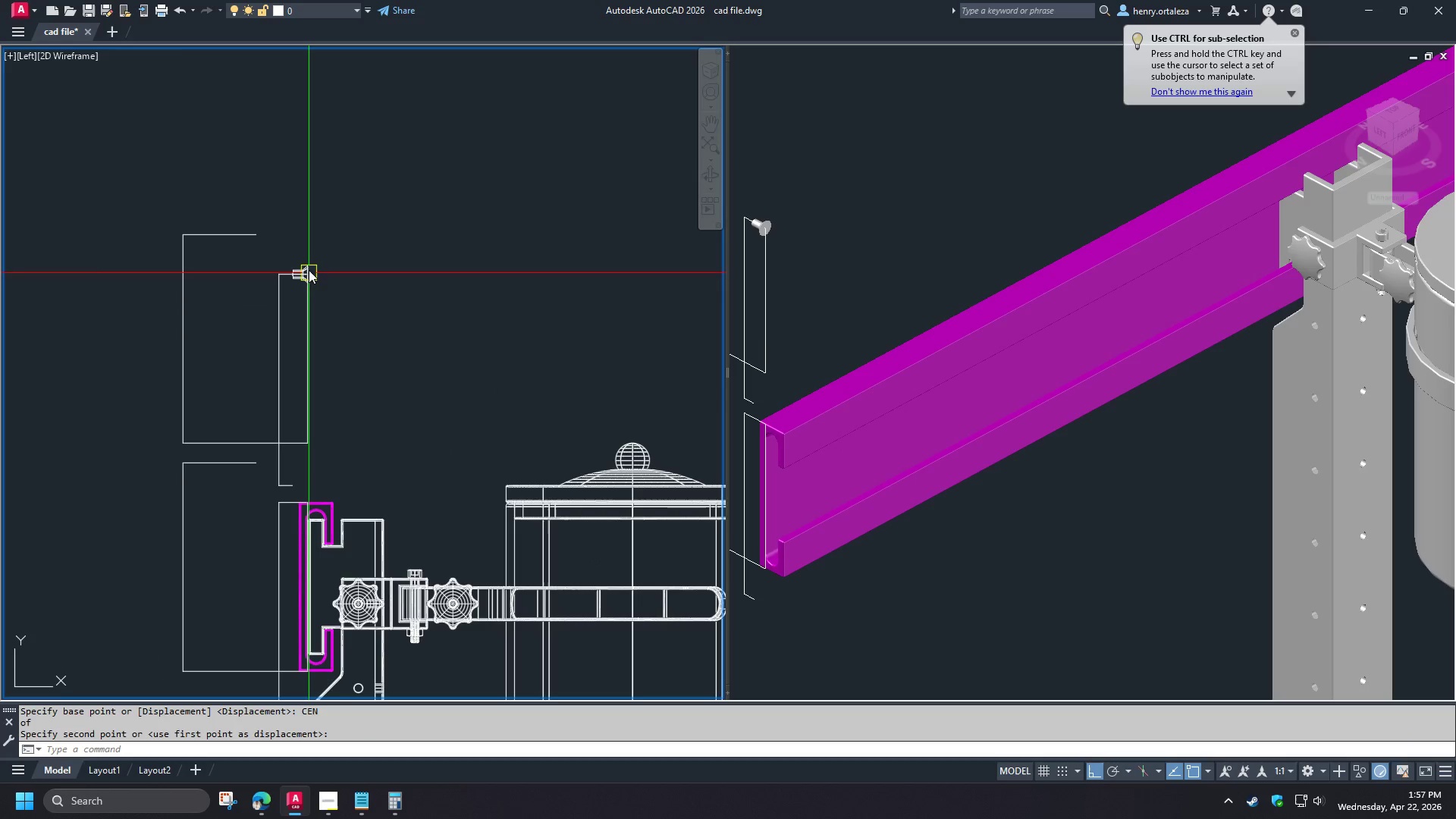 
left_click([309, 259])
 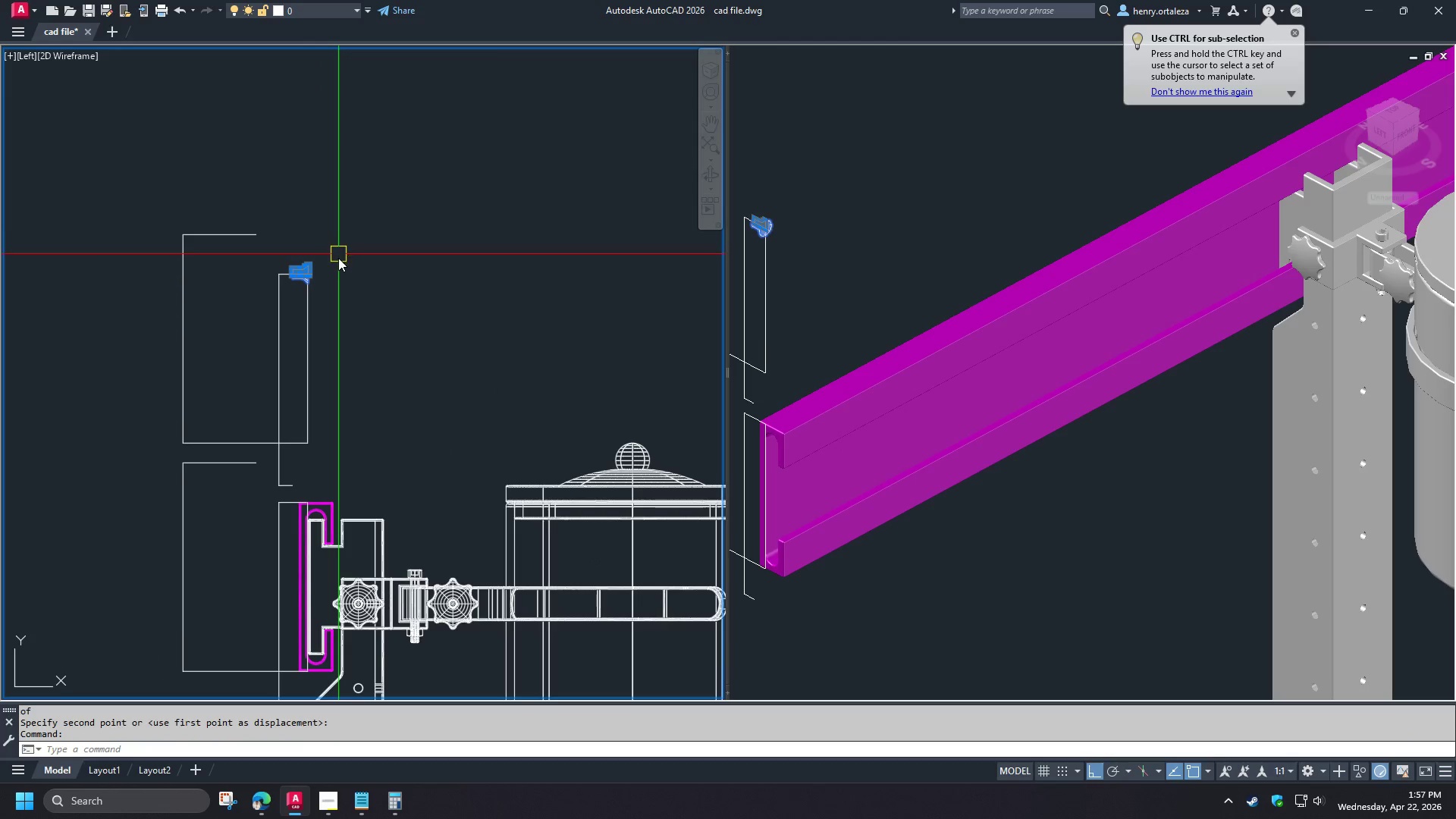 
key(M)
 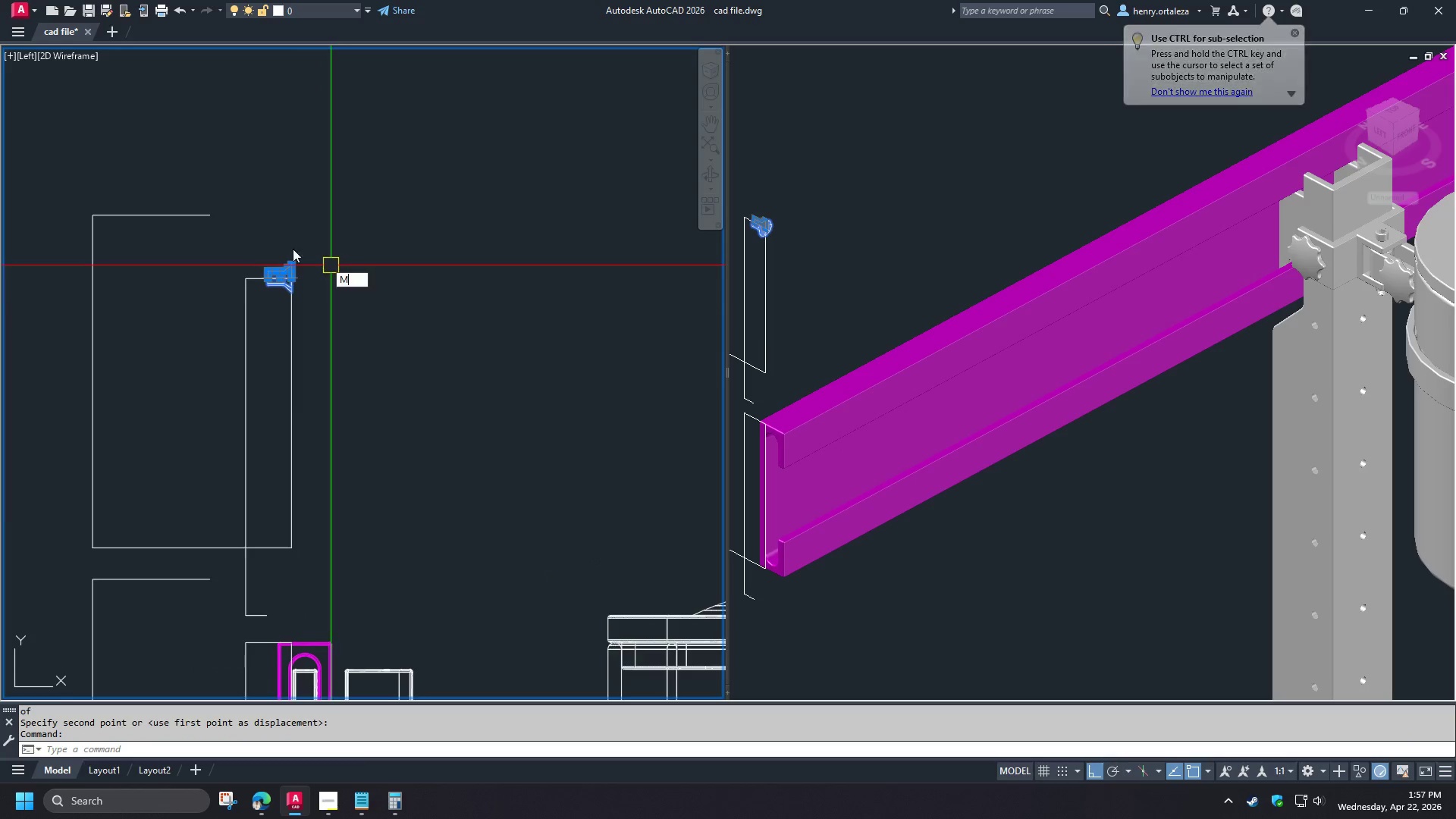 
key(Space)
 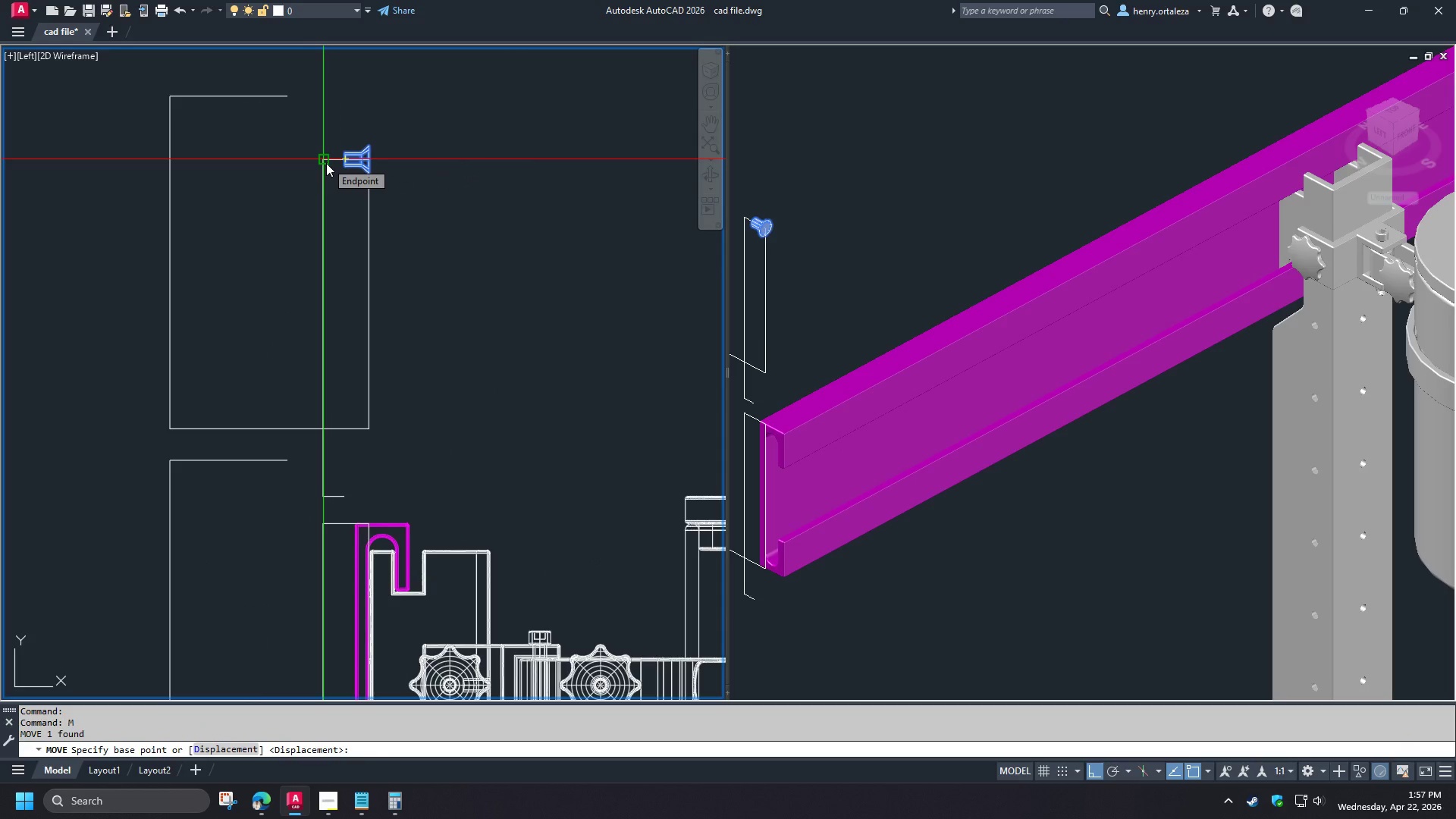 
scroll: coordinate [551, 537], scroll_direction: down, amount: 6.0
 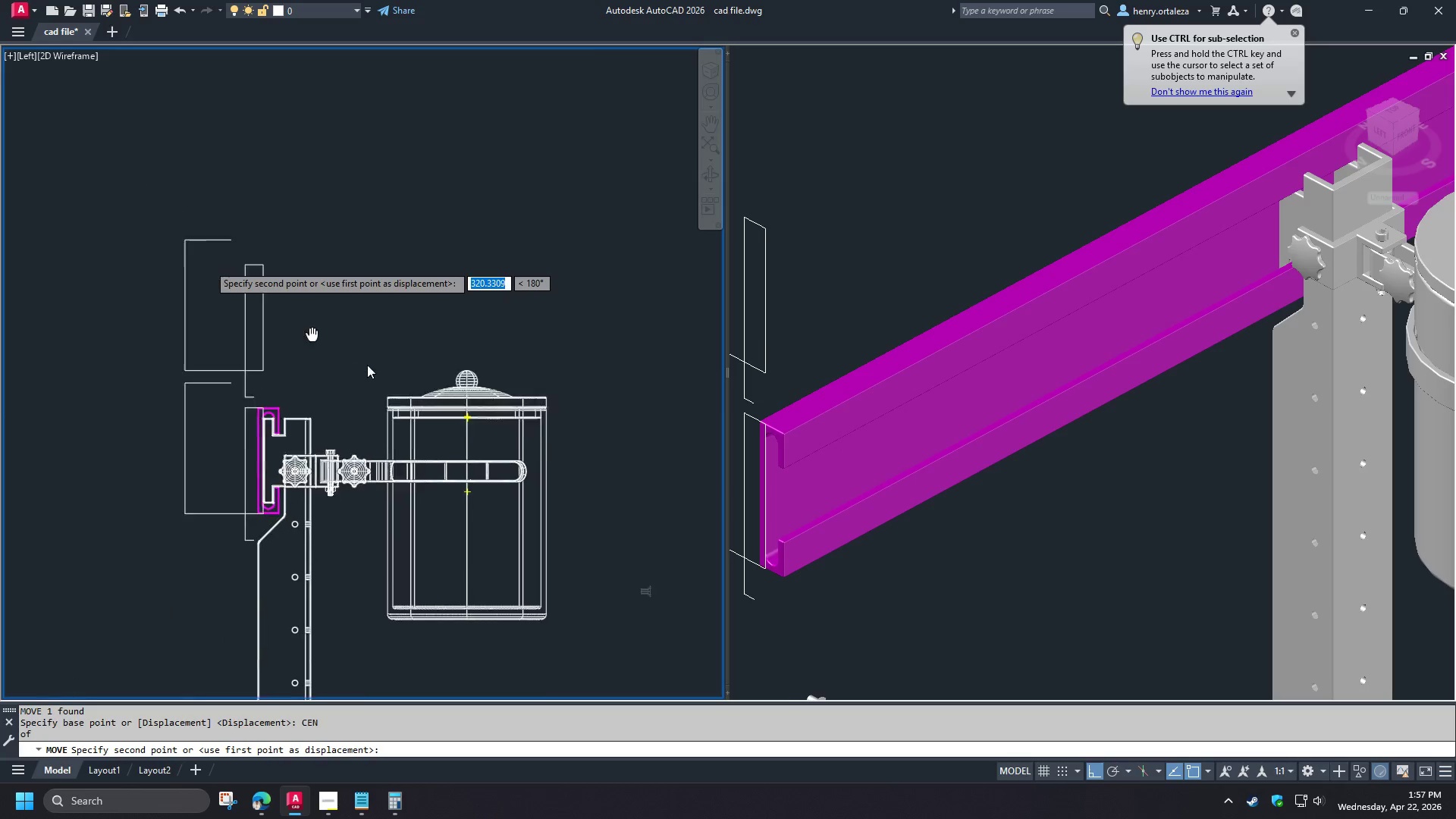 
scroll: coordinate [334, 266], scroll_direction: up, amount: 2.0
 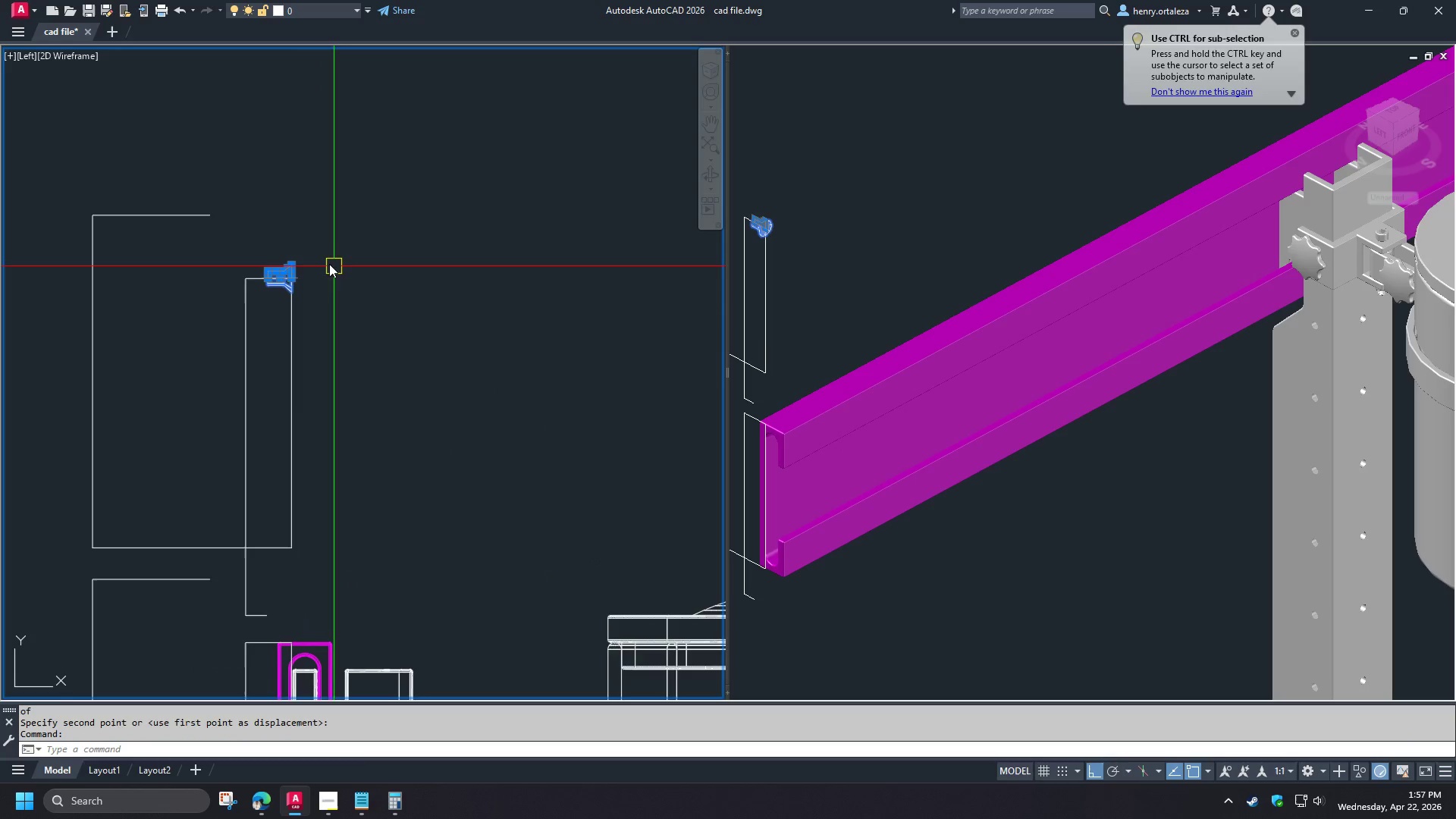 
wait(9.72)
 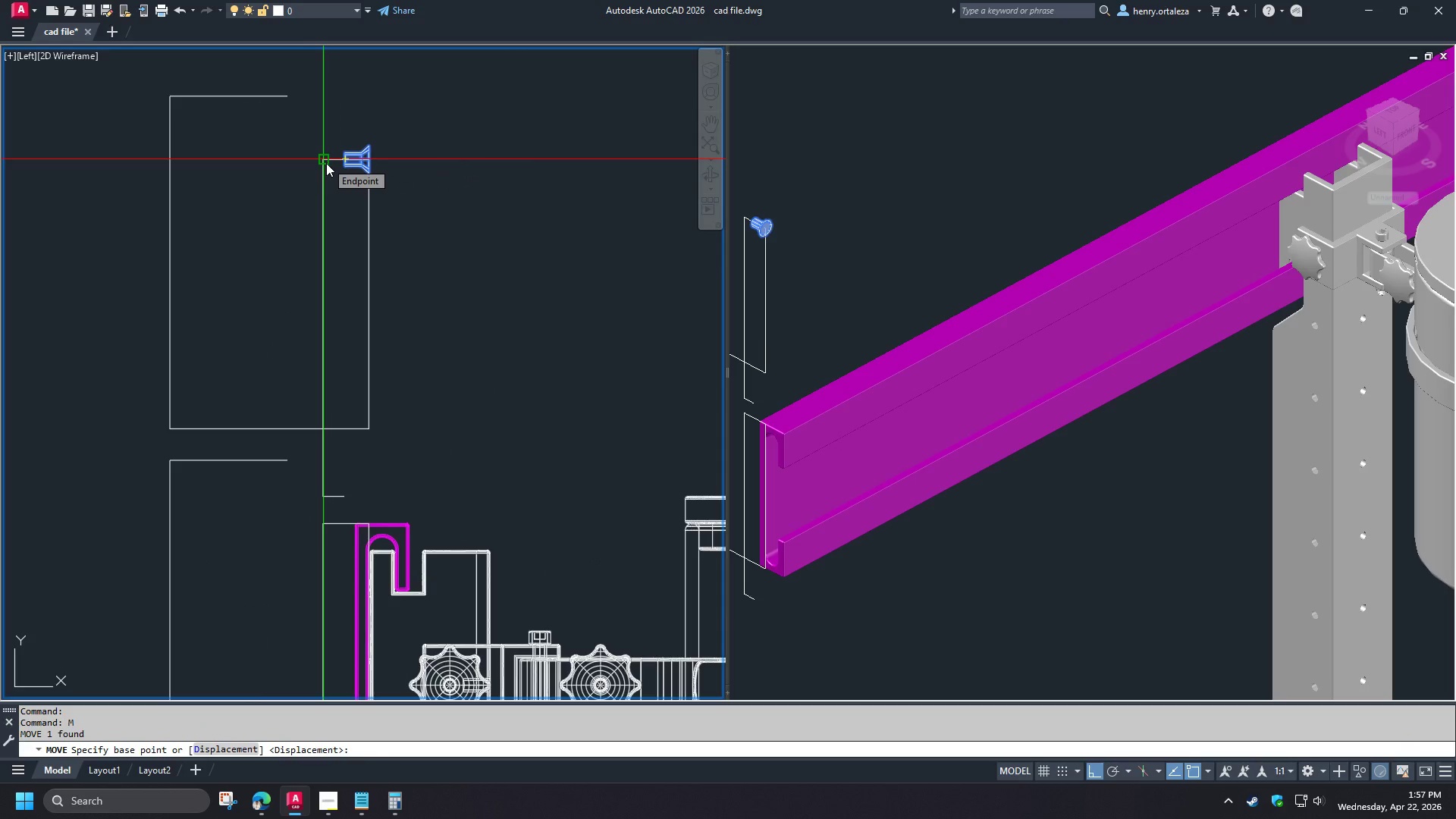 
left_click([317, 162])
 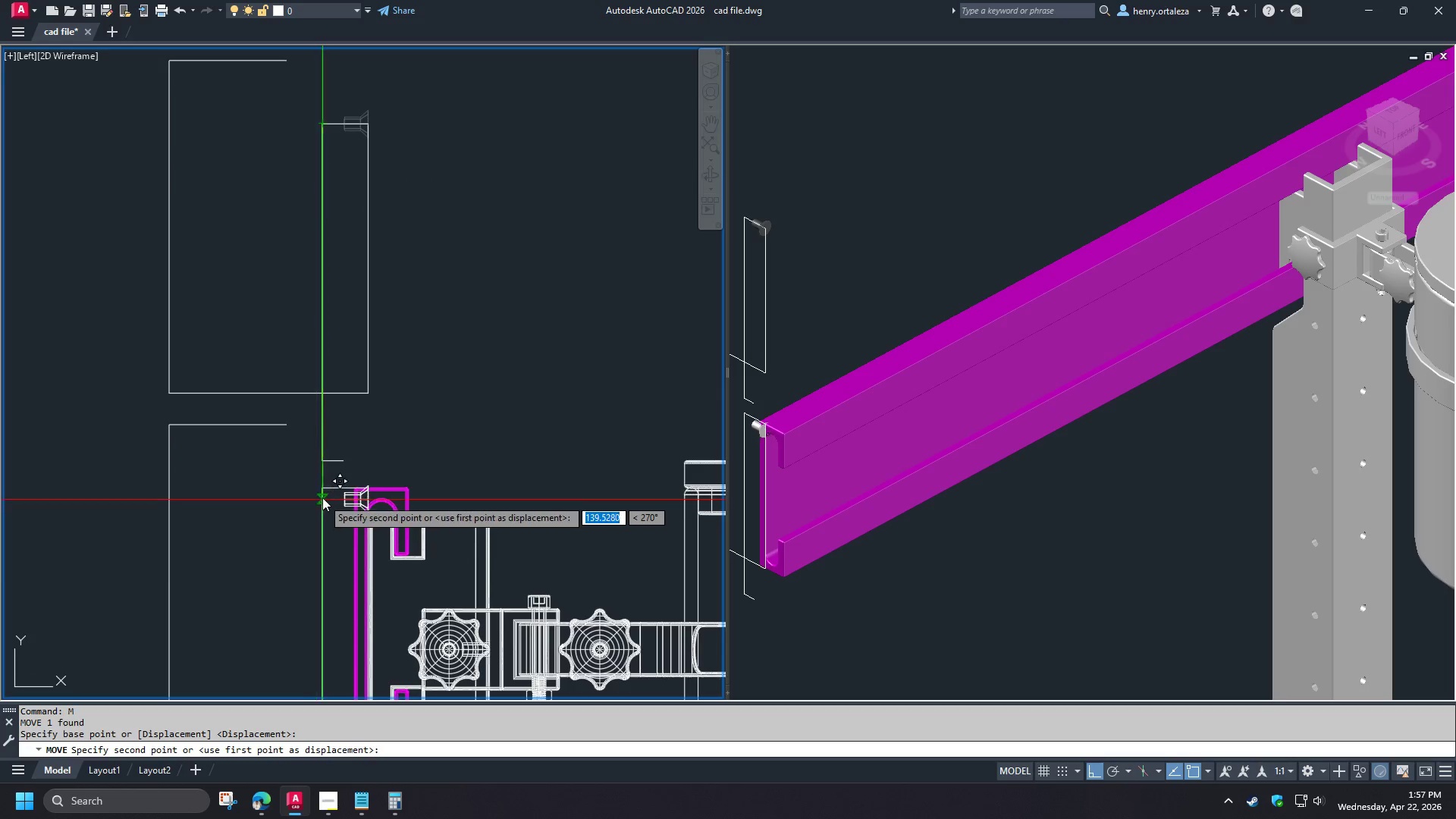 
left_click([322, 490])
 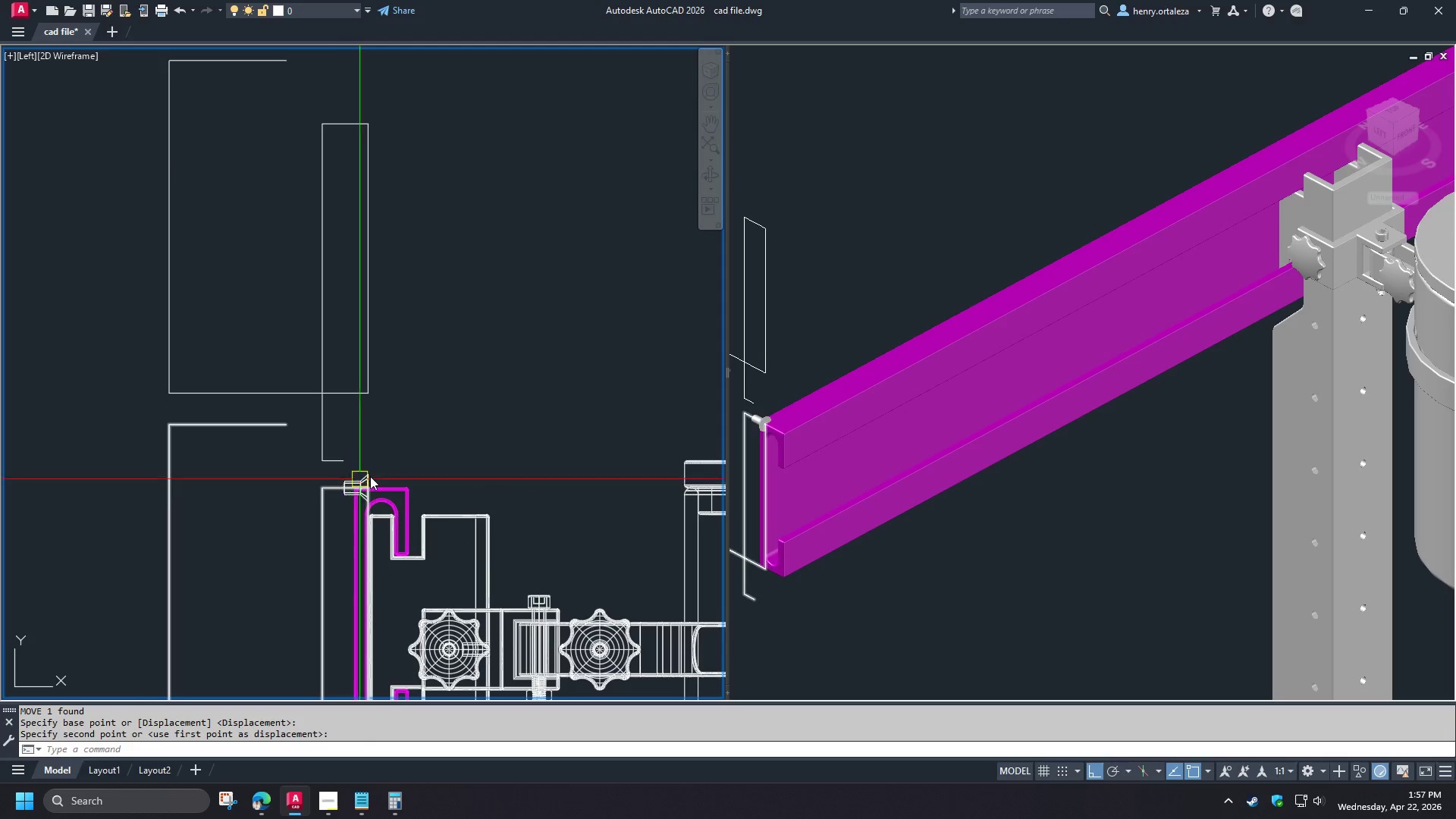 
left_click([370, 475])
 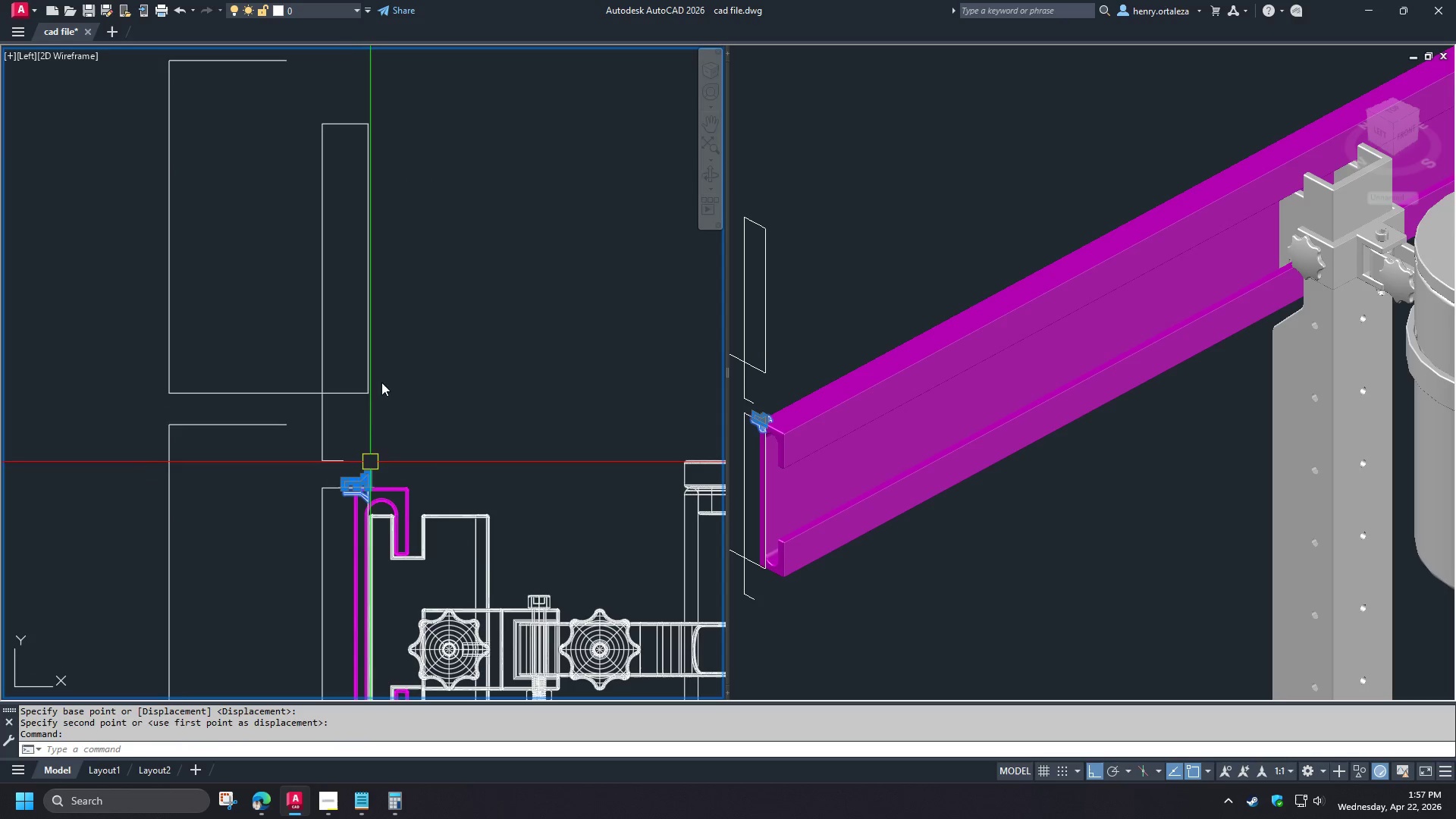 
key(Space)
 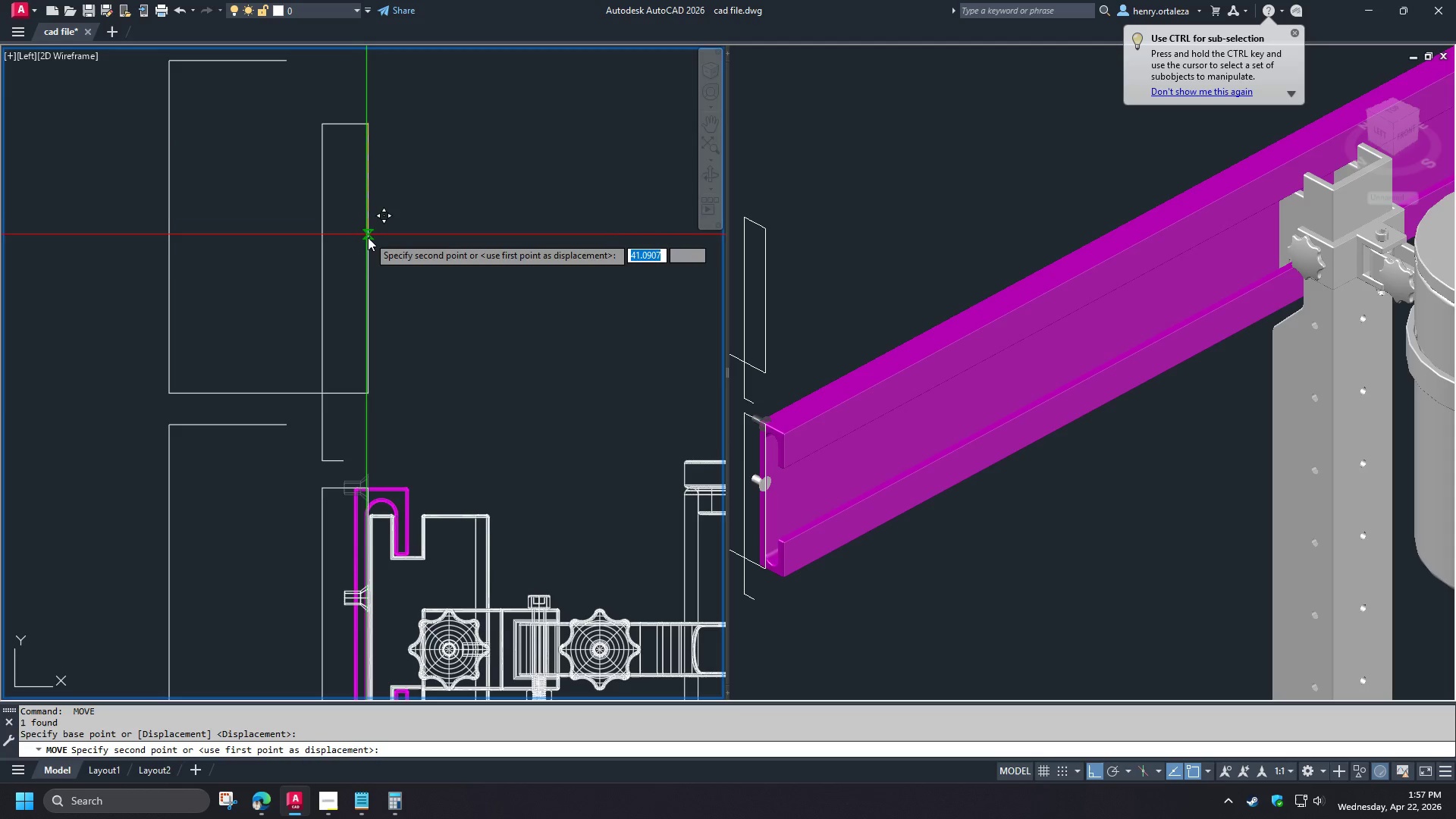 
left_click([369, 254])
 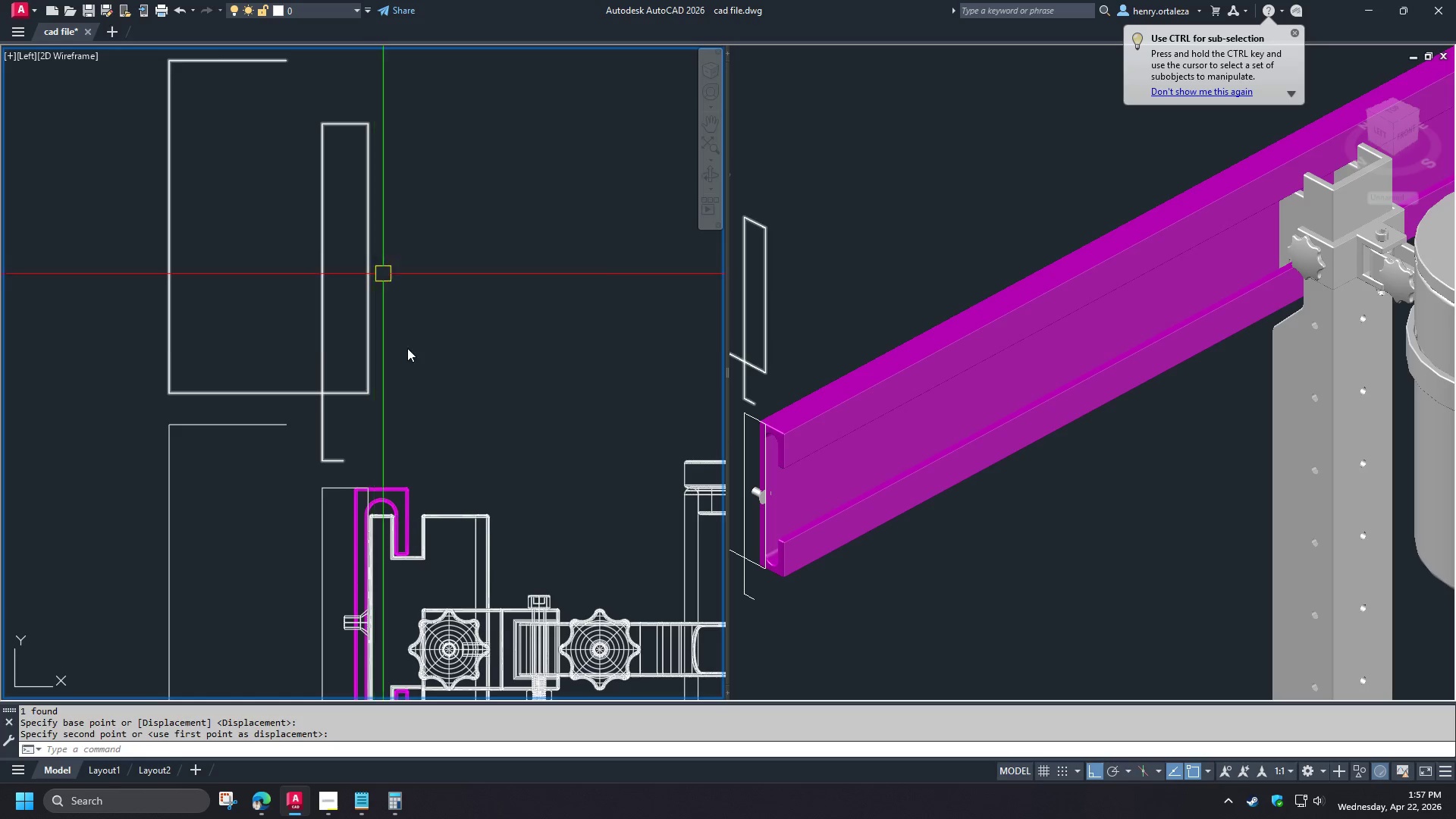 
double_click([286, 313])
 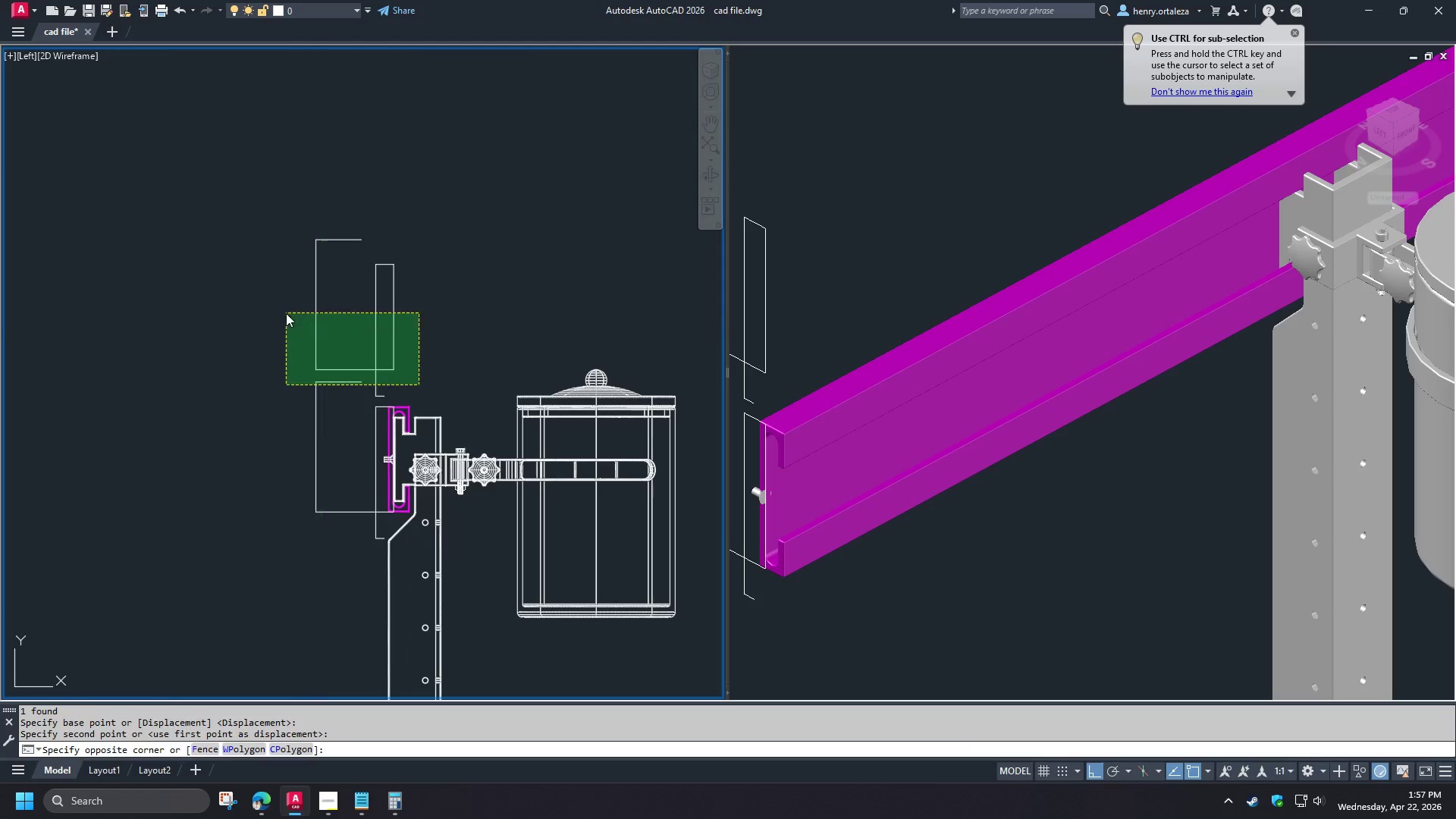 
key(E)
 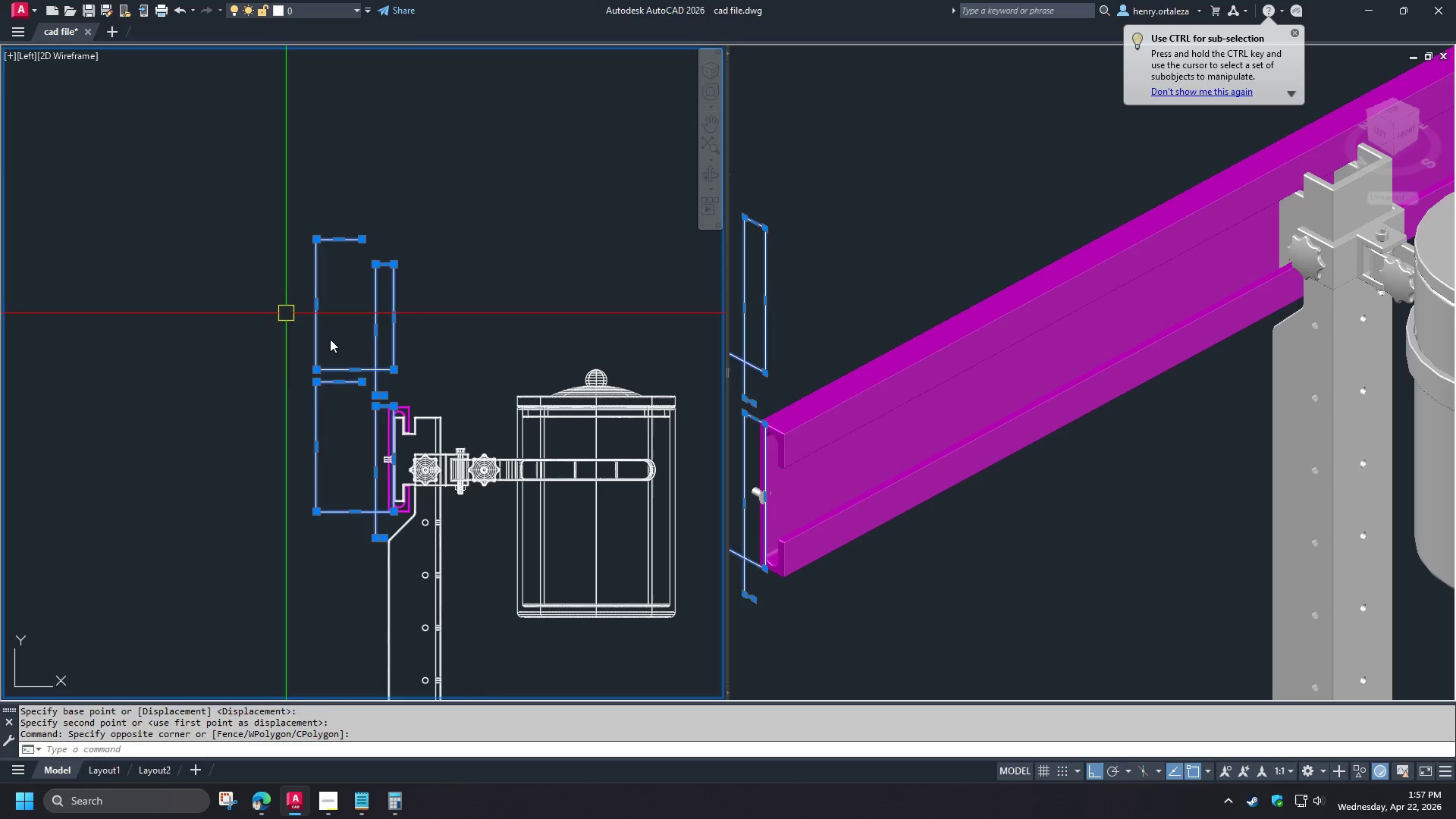 
key(Space)
 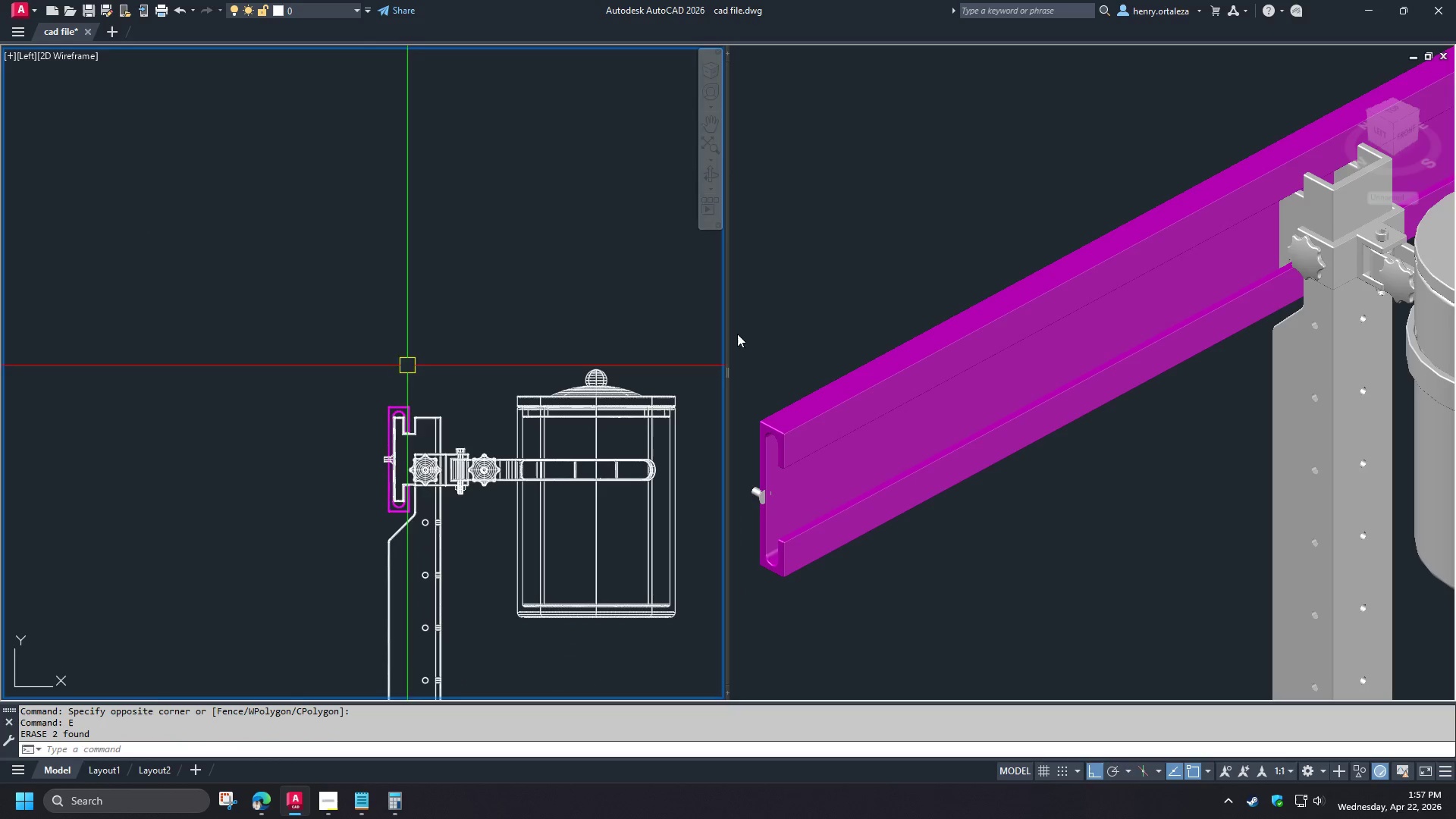 
left_click([805, 304])
 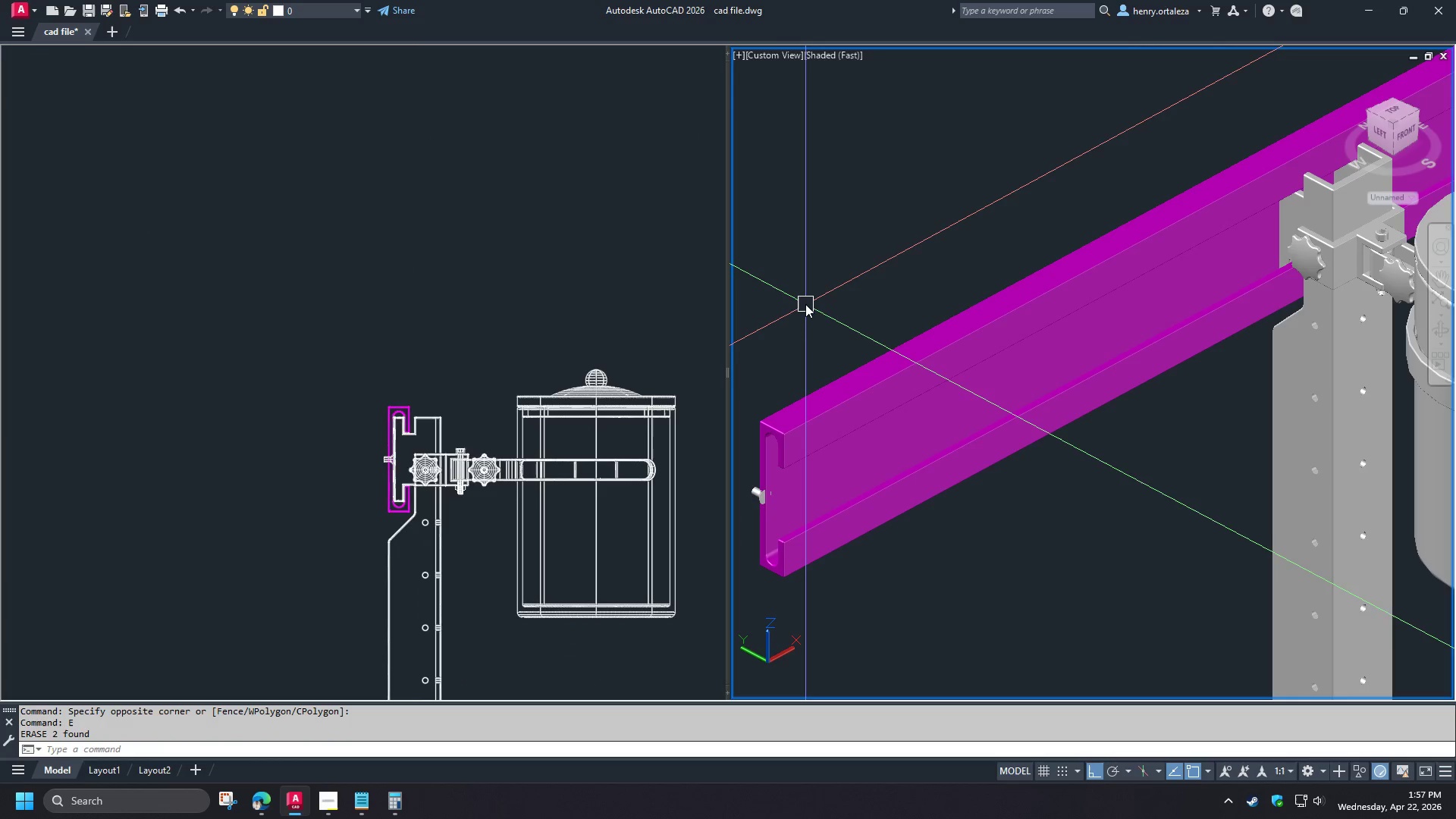 
key(Minus)
 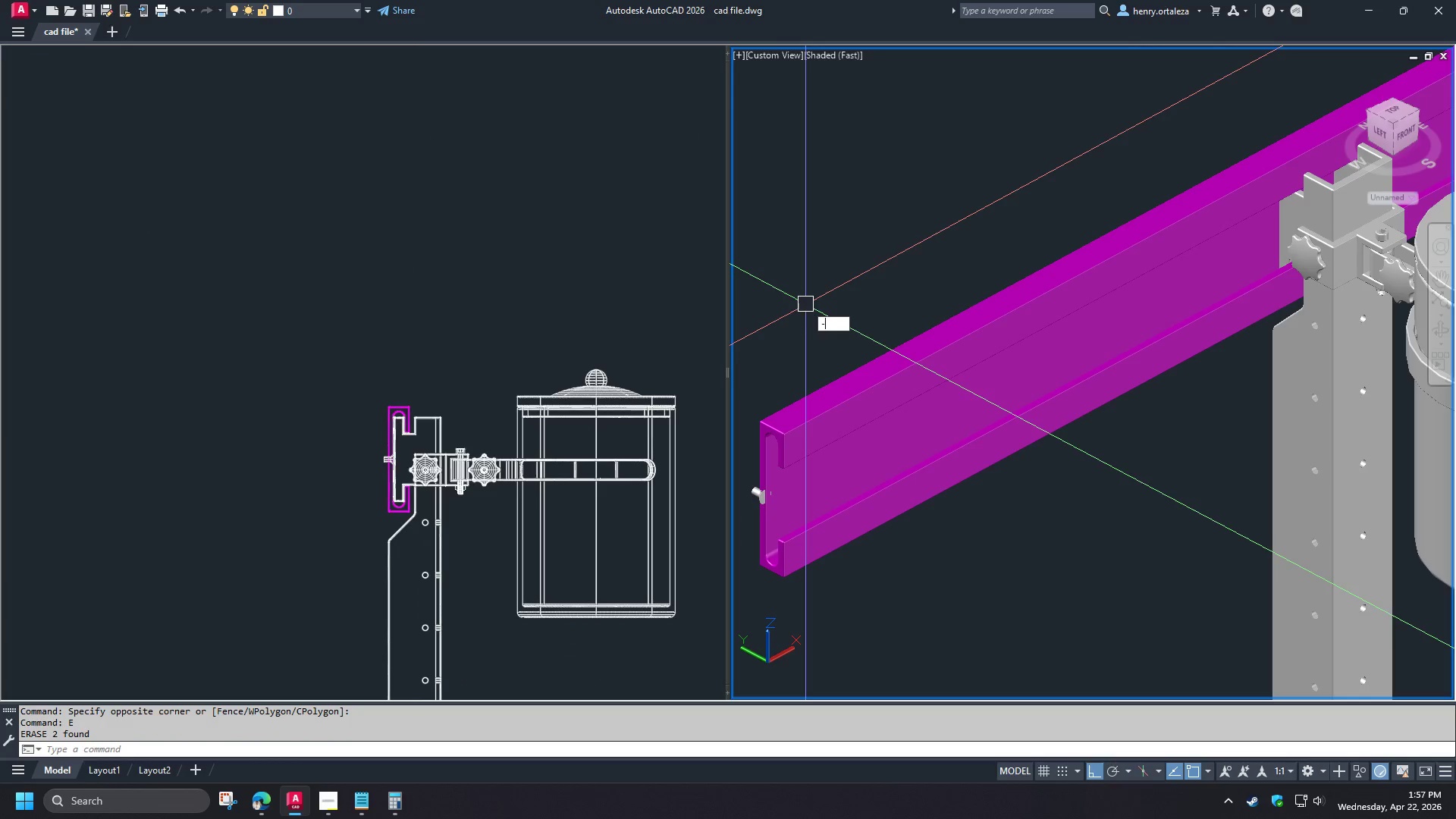 
key(V)
 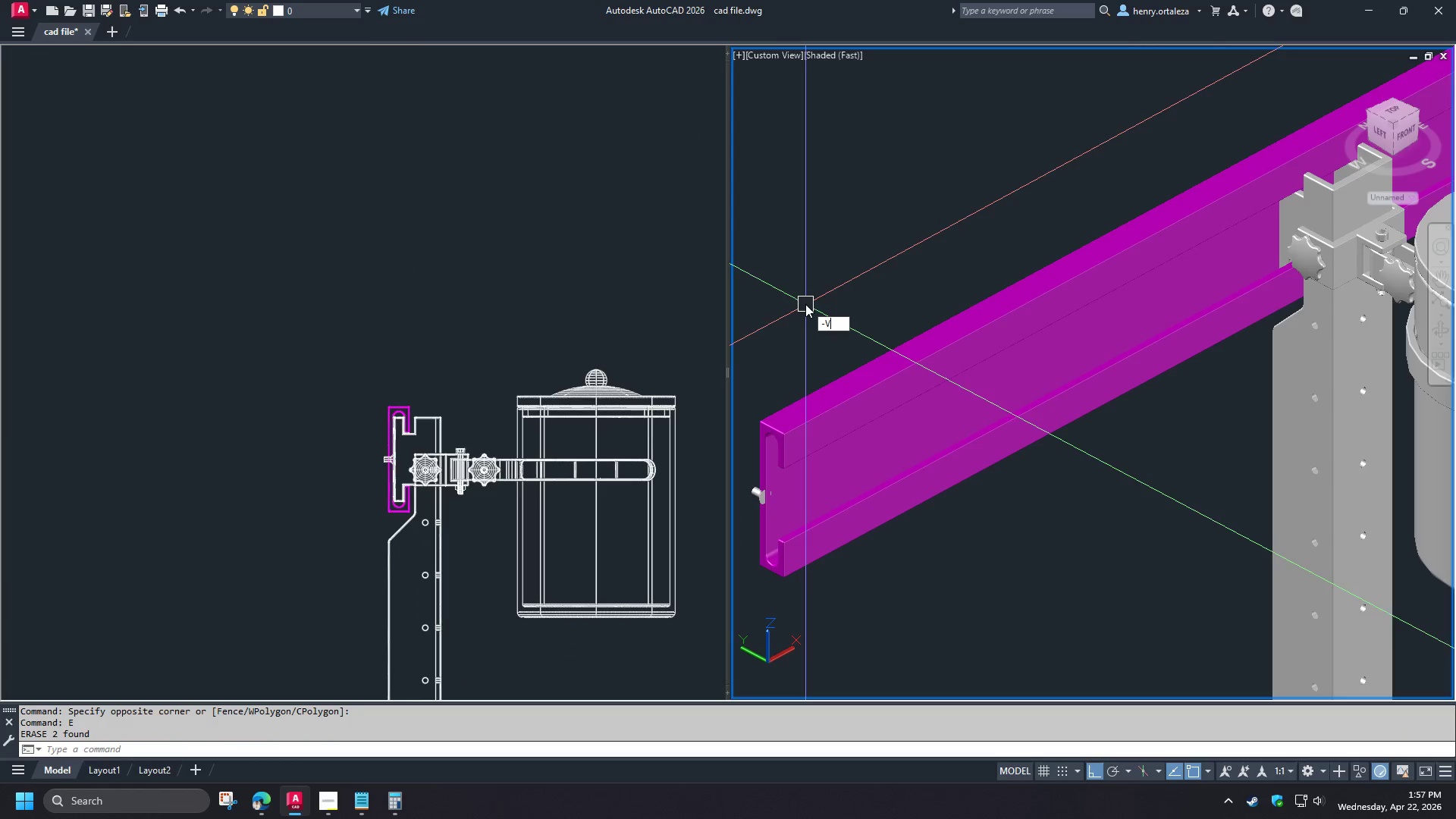 
key(Space)
 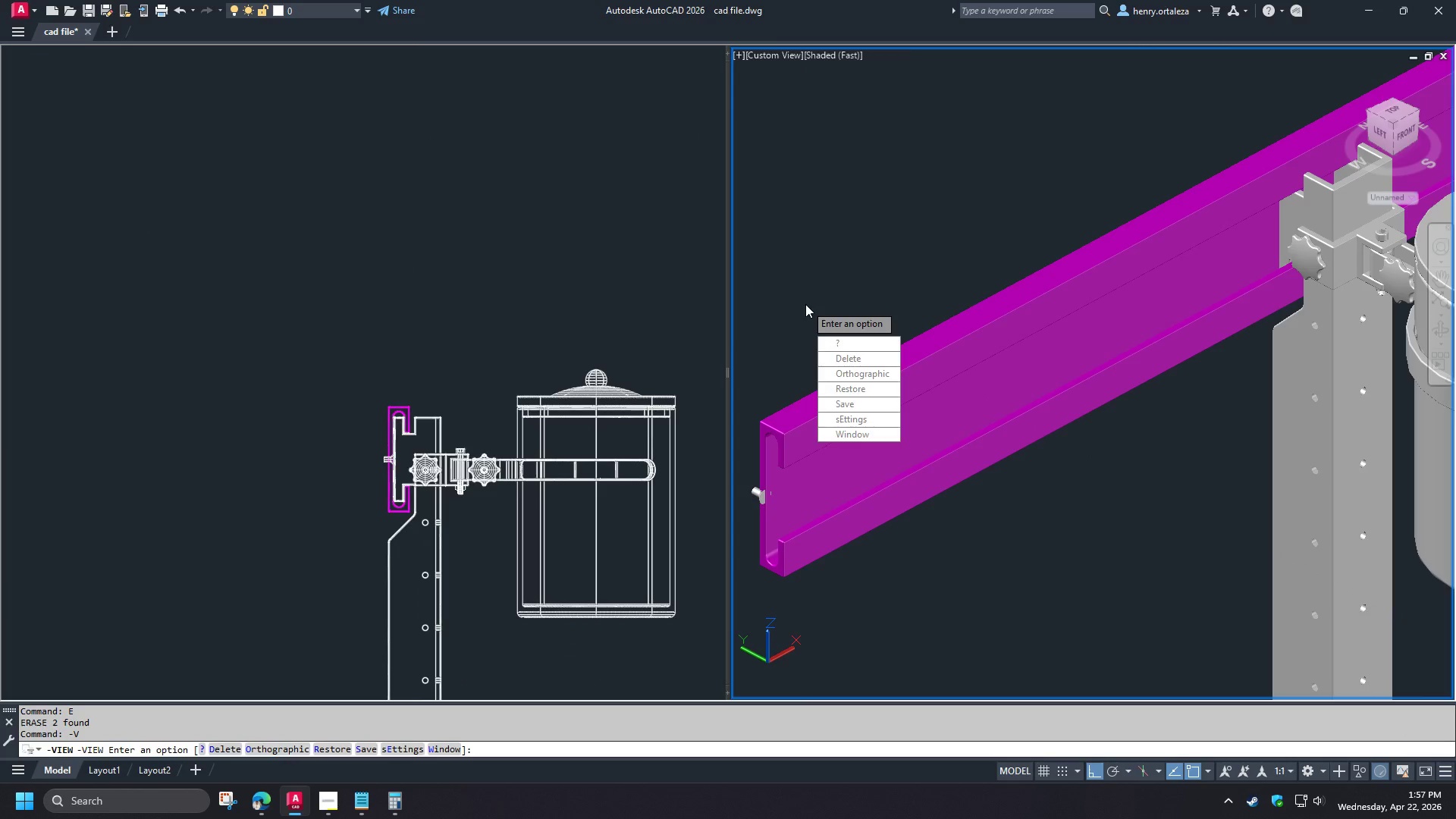 
scroll: coordinate [410, 353], scroll_direction: down, amount: 2.0
 